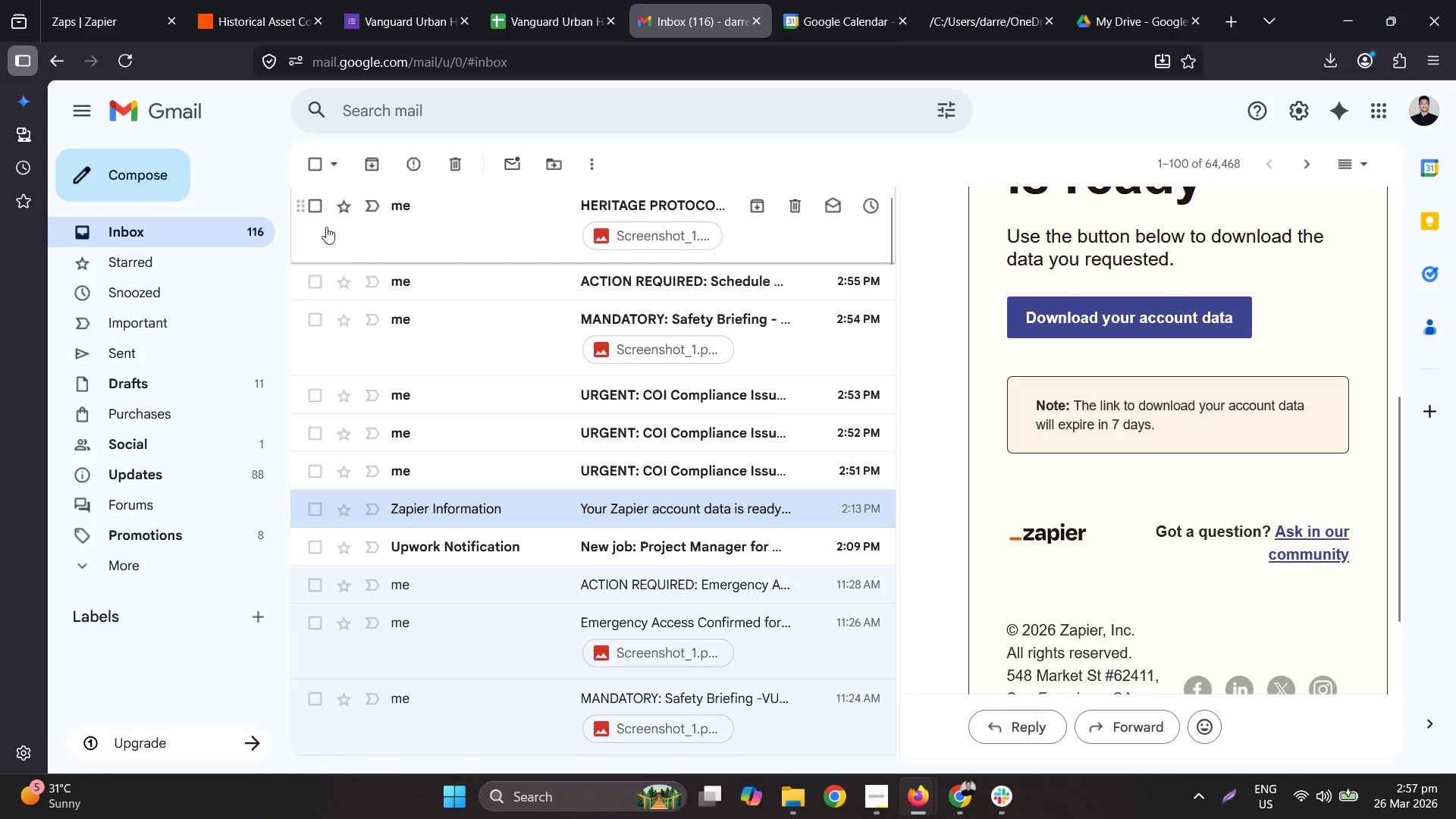 
left_click([313, 203])
 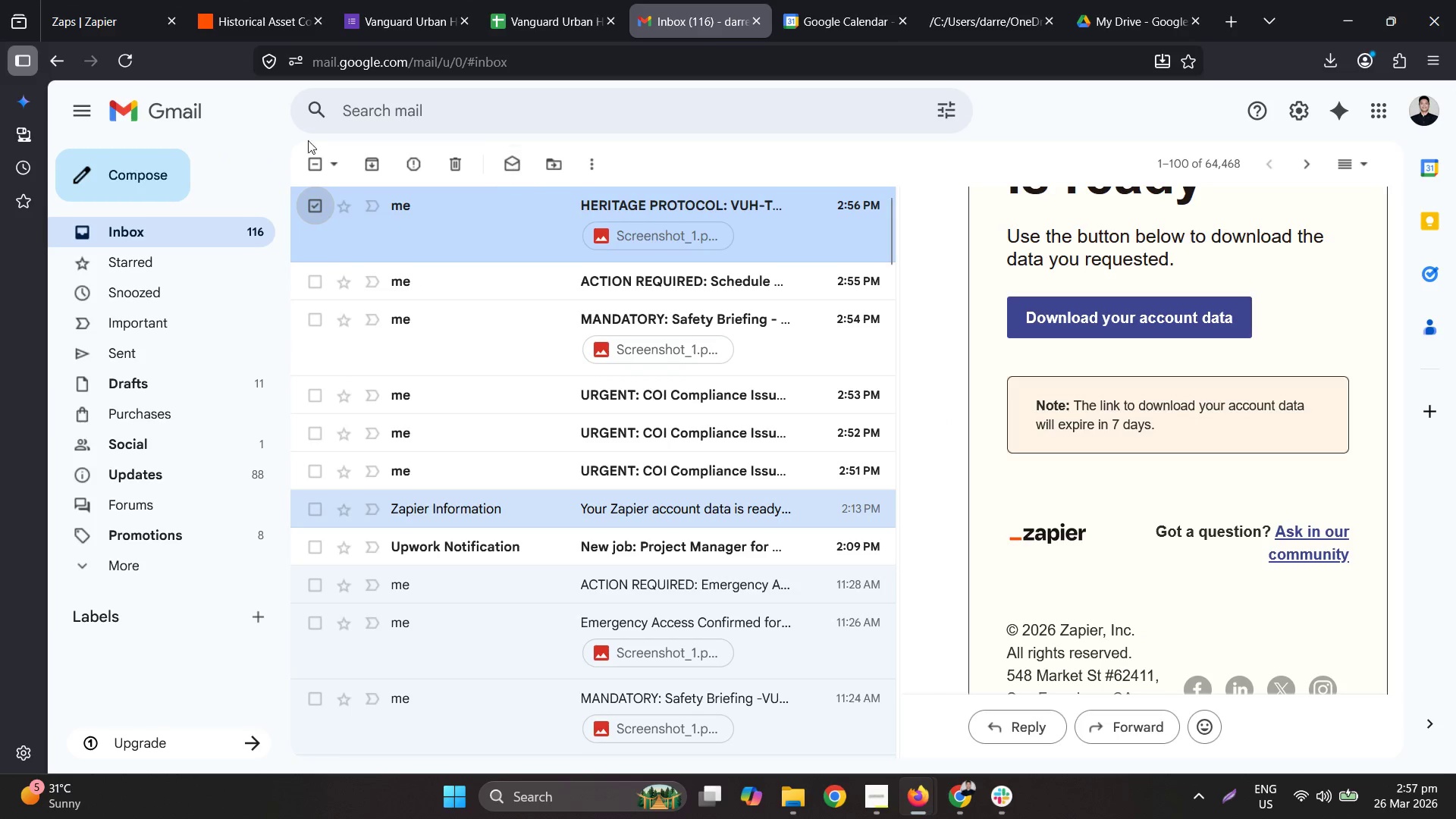 
double_click([136, 64])
 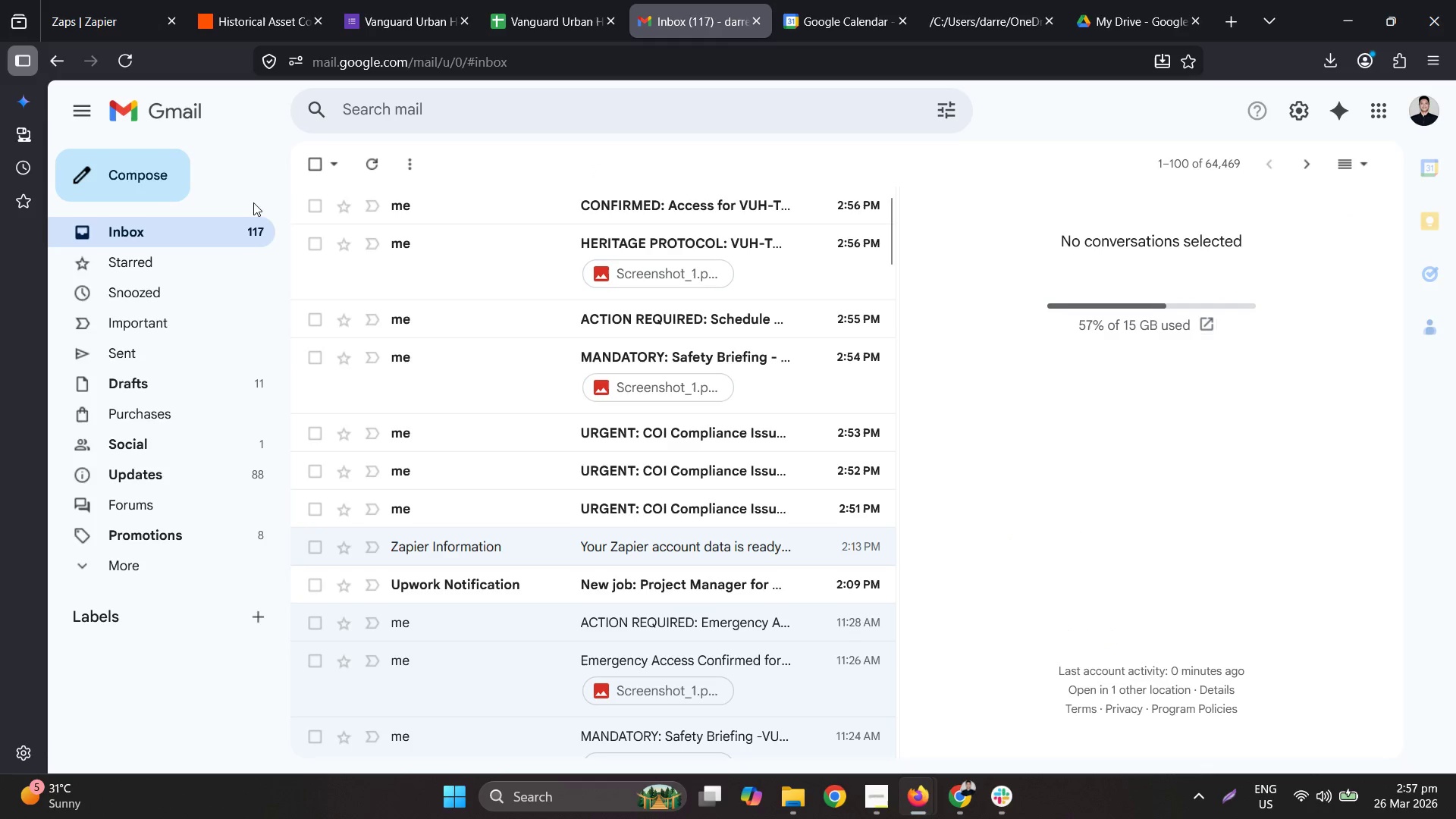 
double_click([302, 251])
 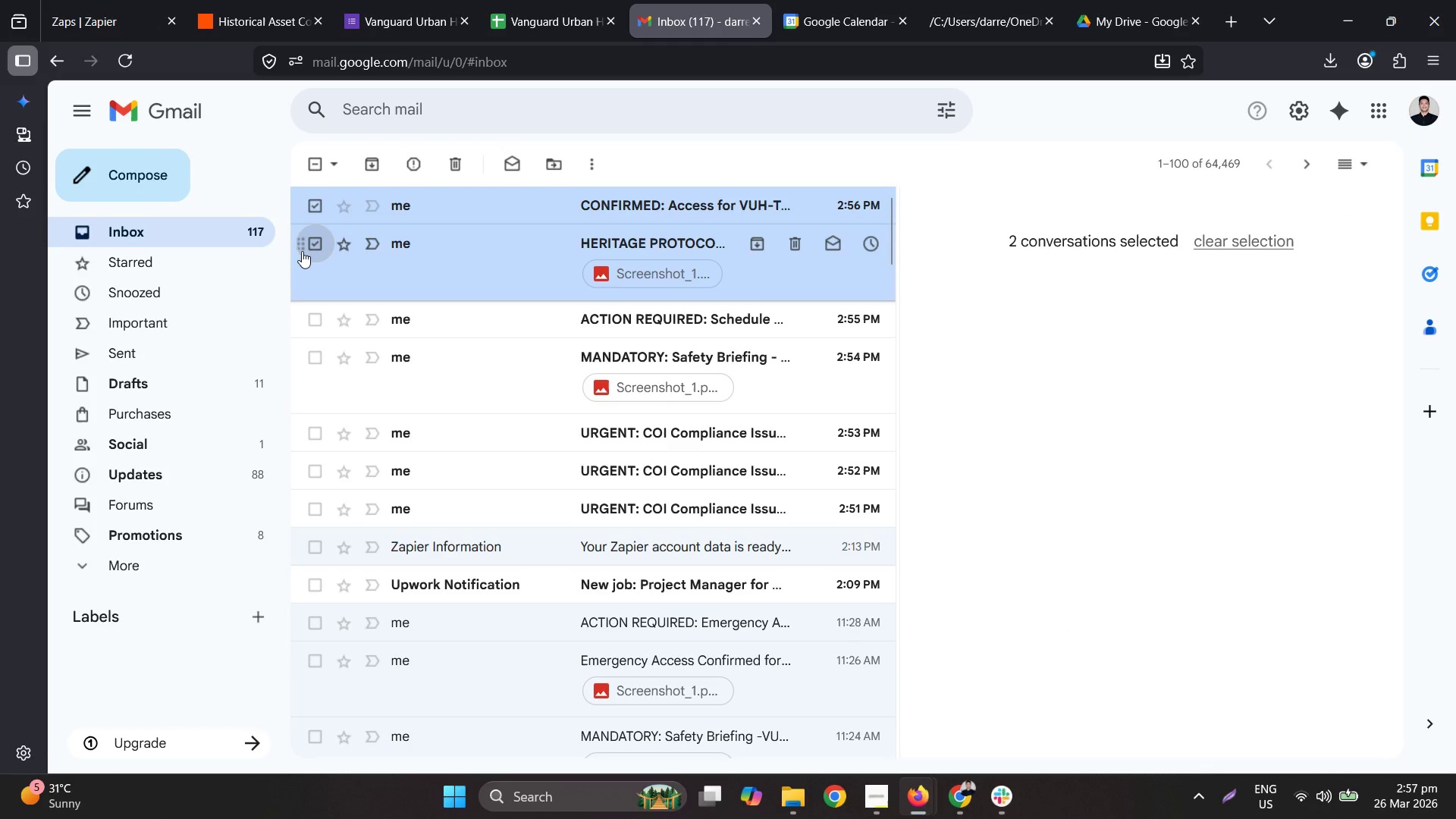 
right_click([302, 249])
 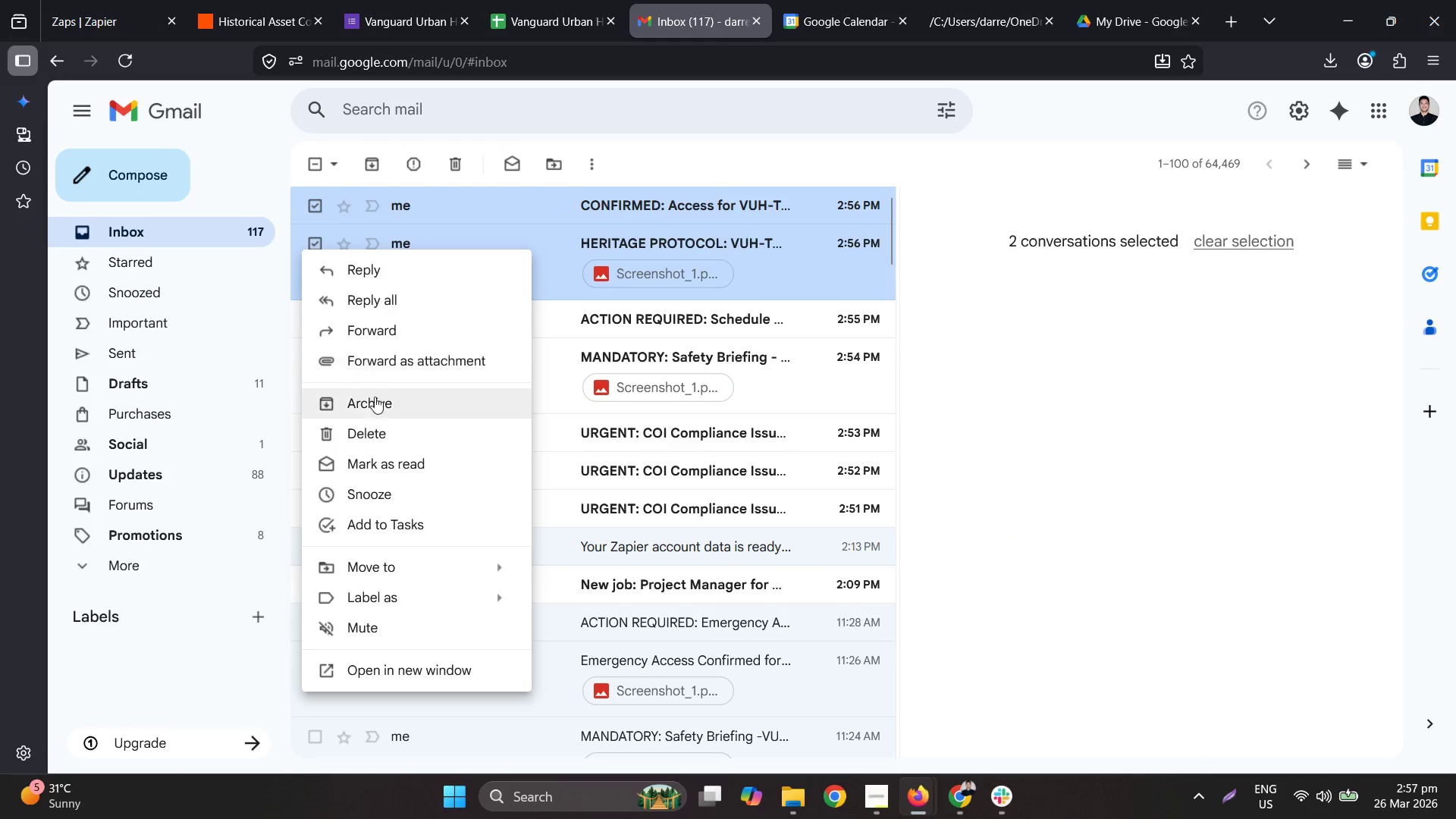 
left_click([378, 431])
 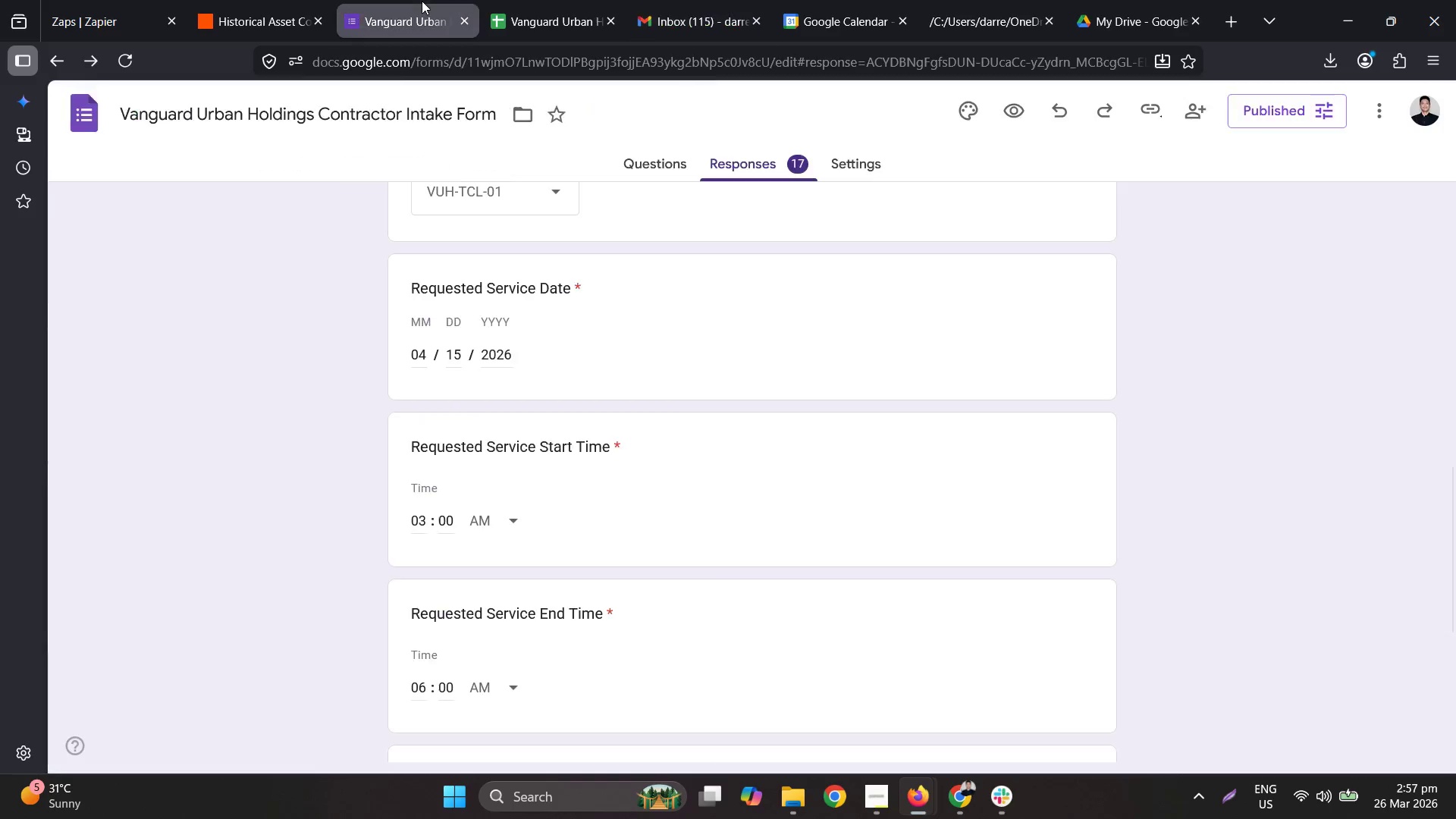 
double_click([490, 0])
 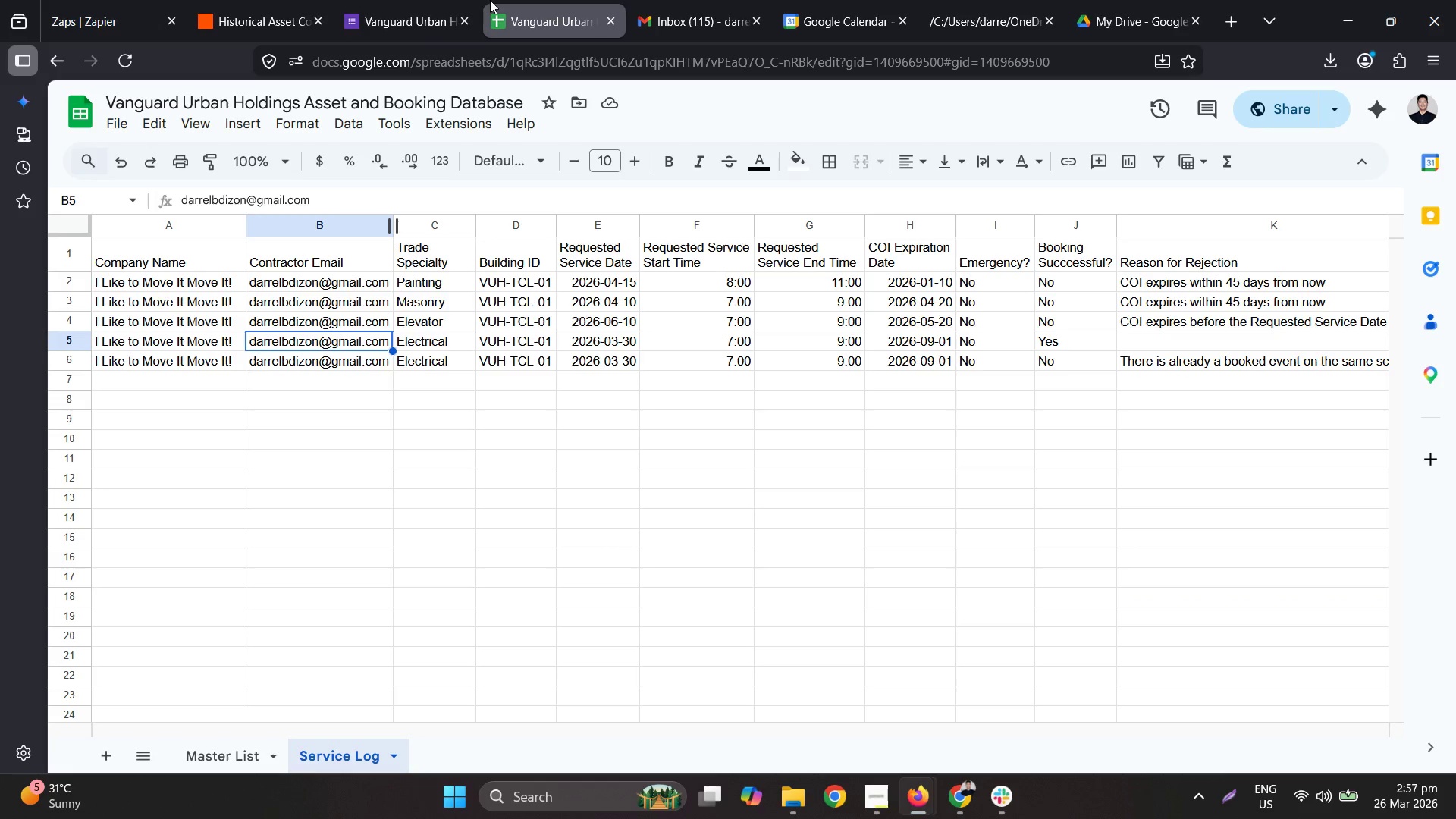 
triple_click([416, 0])
 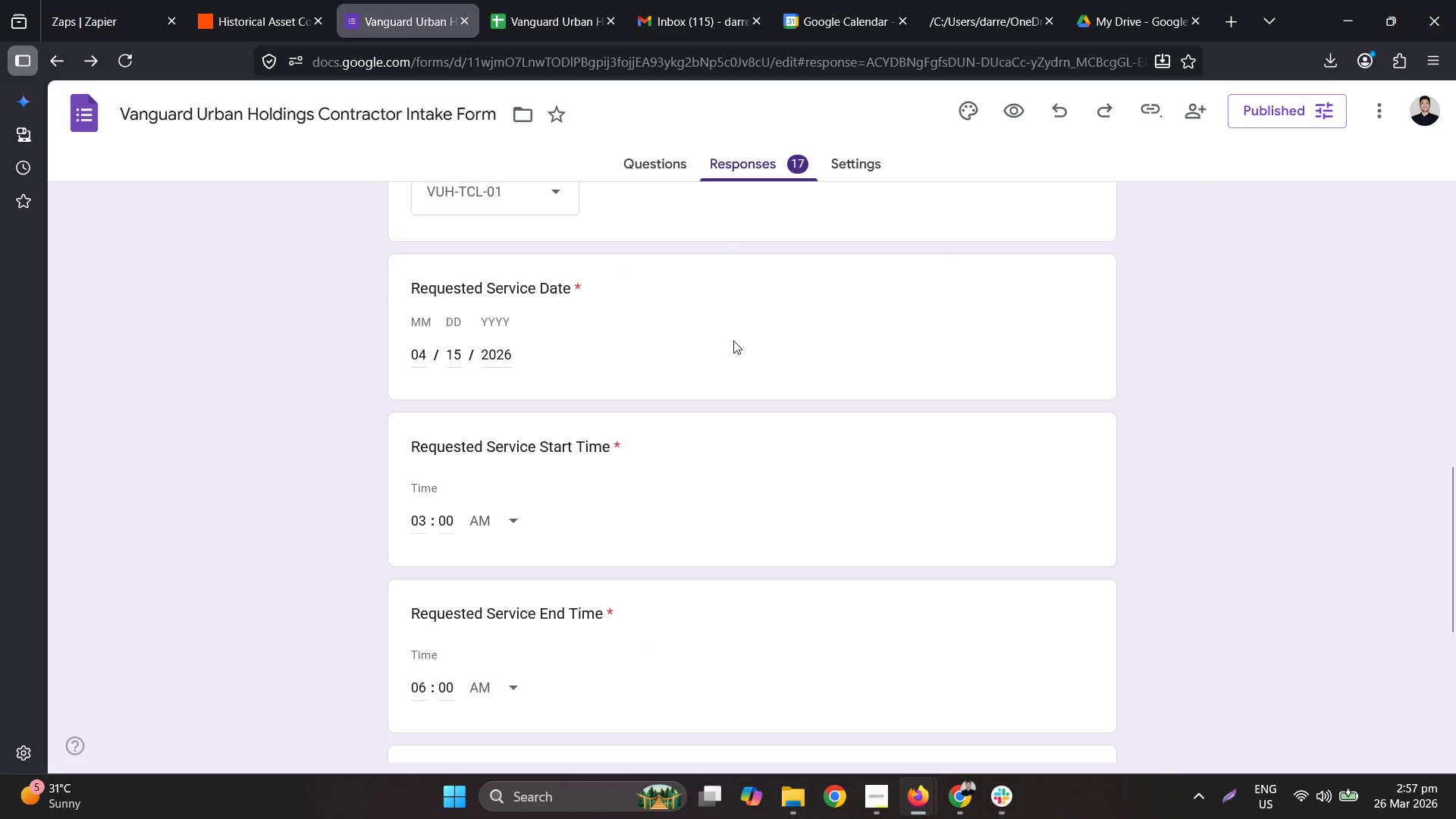 
scroll: coordinate [716, 307], scroll_direction: up, amount: 8.0
 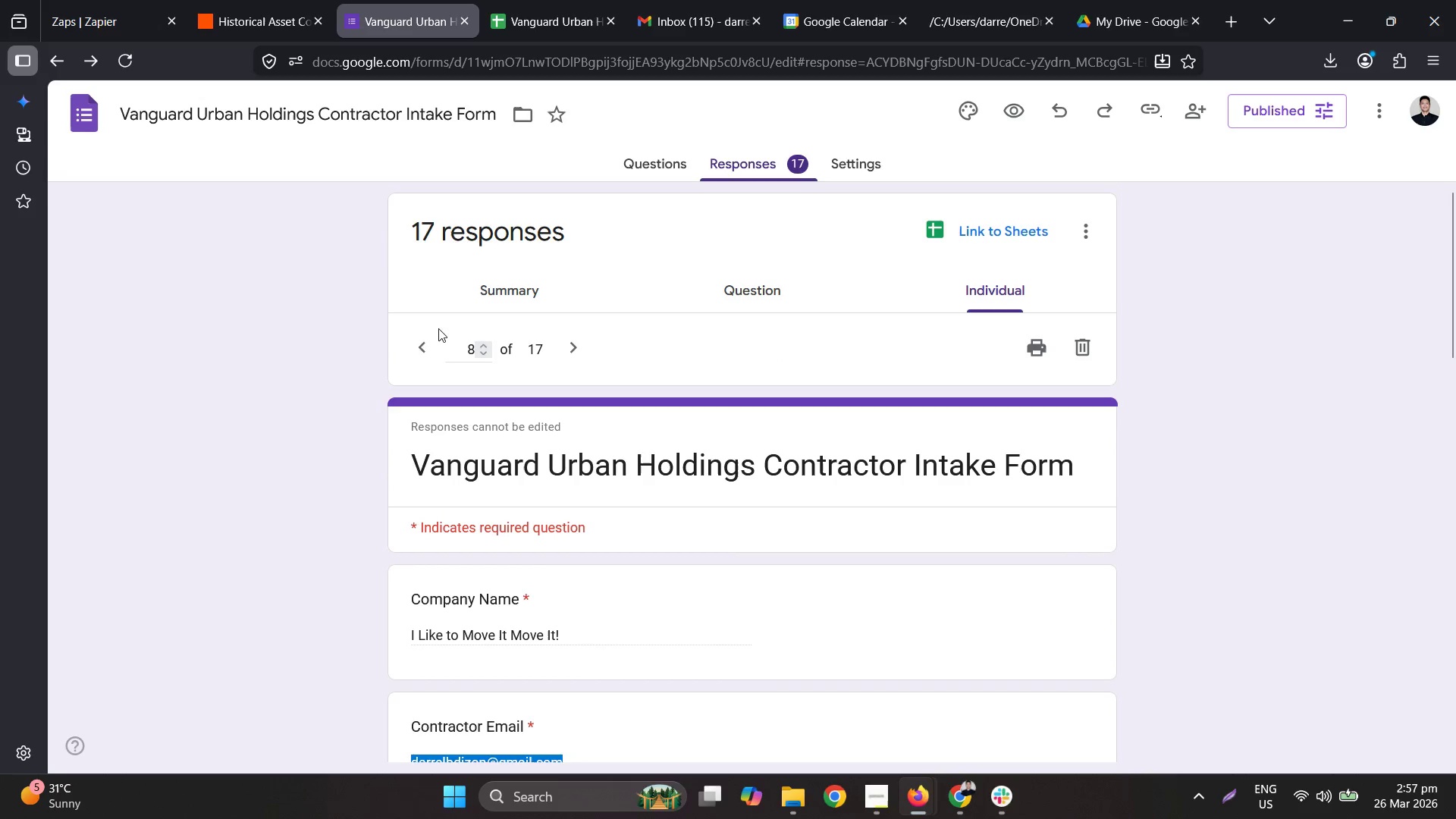 
left_click([420, 337])
 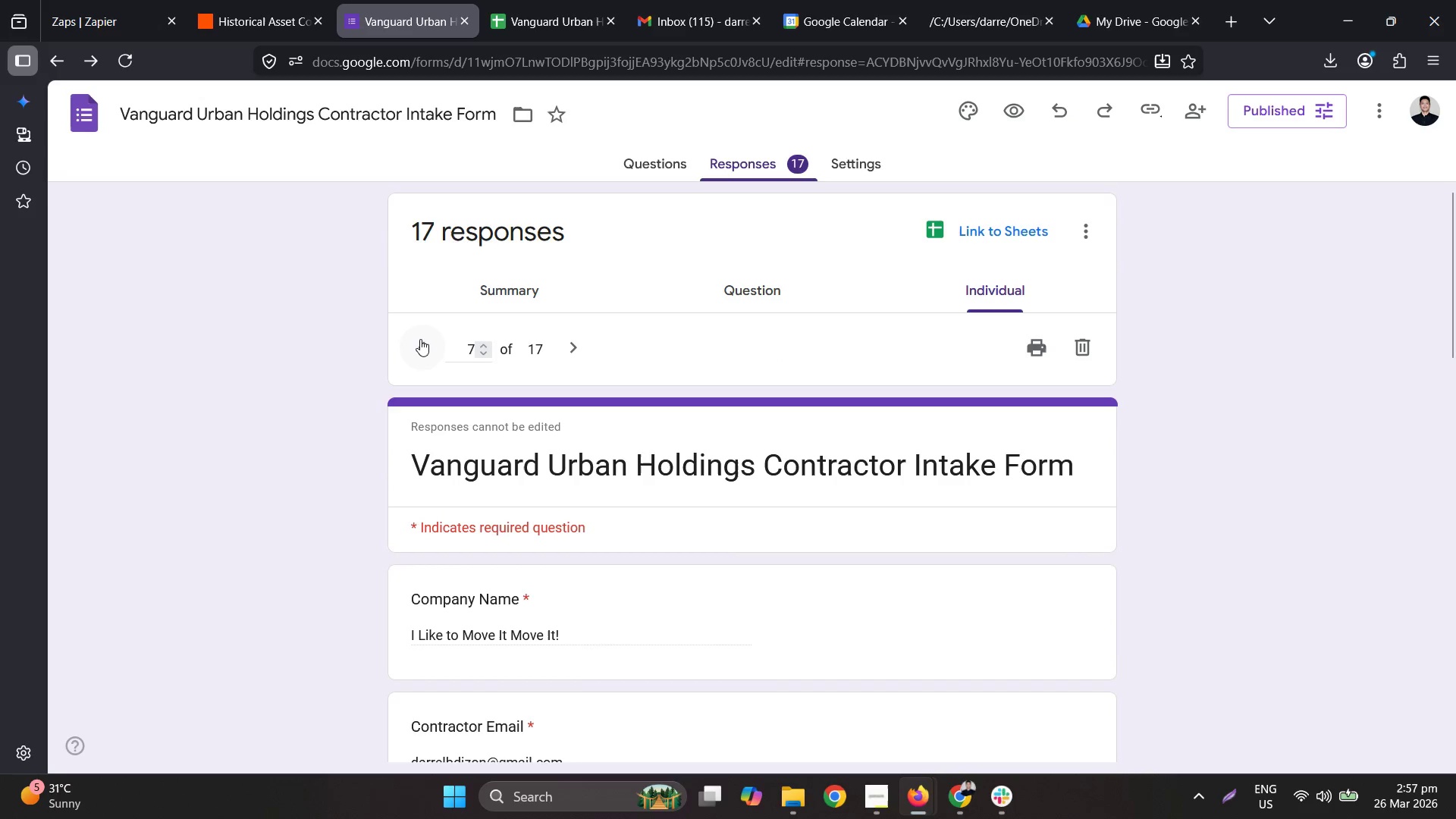 
triple_click([420, 339])
 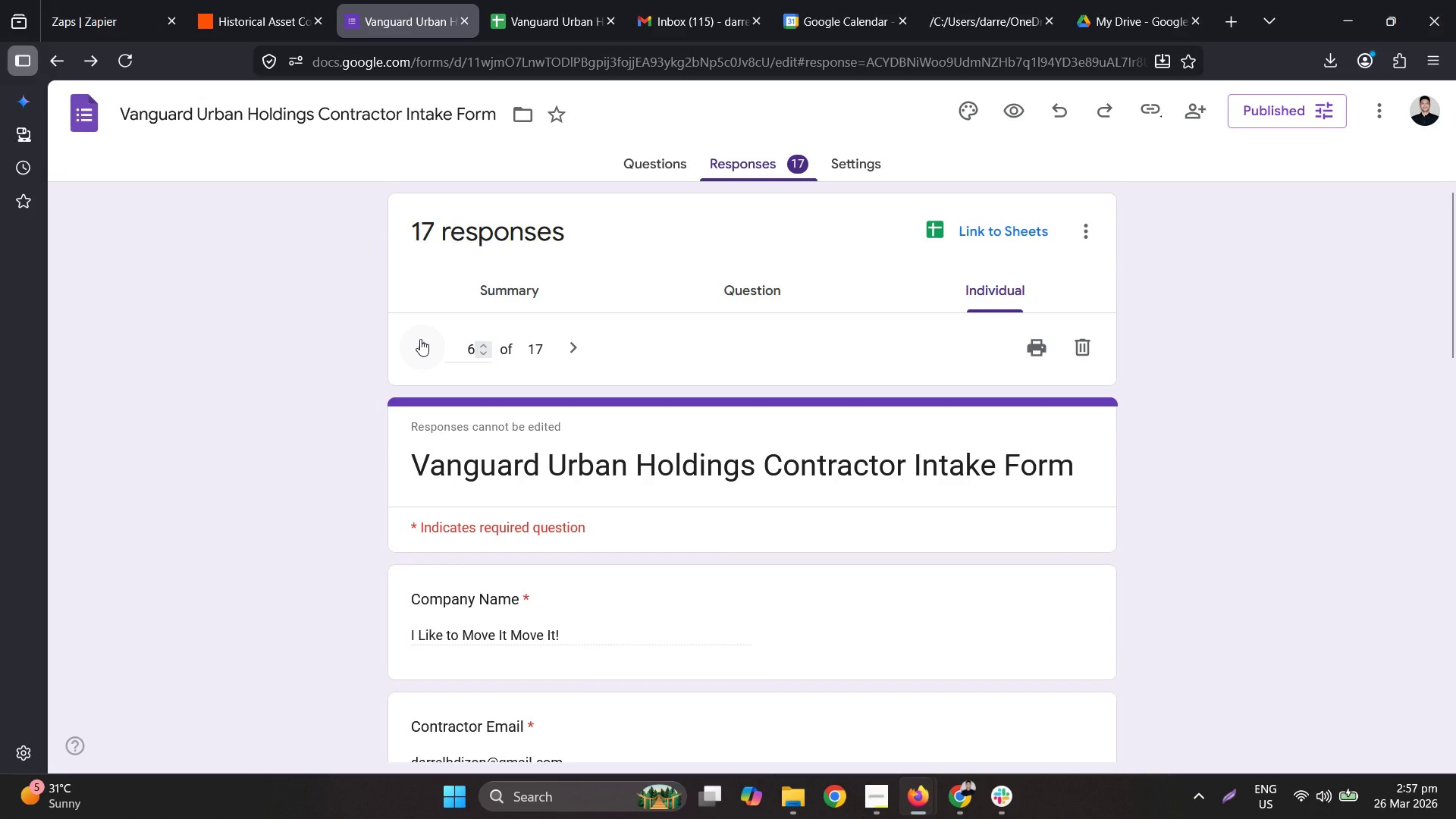 
scroll: coordinate [431, 344], scroll_direction: down, amount: 6.0
 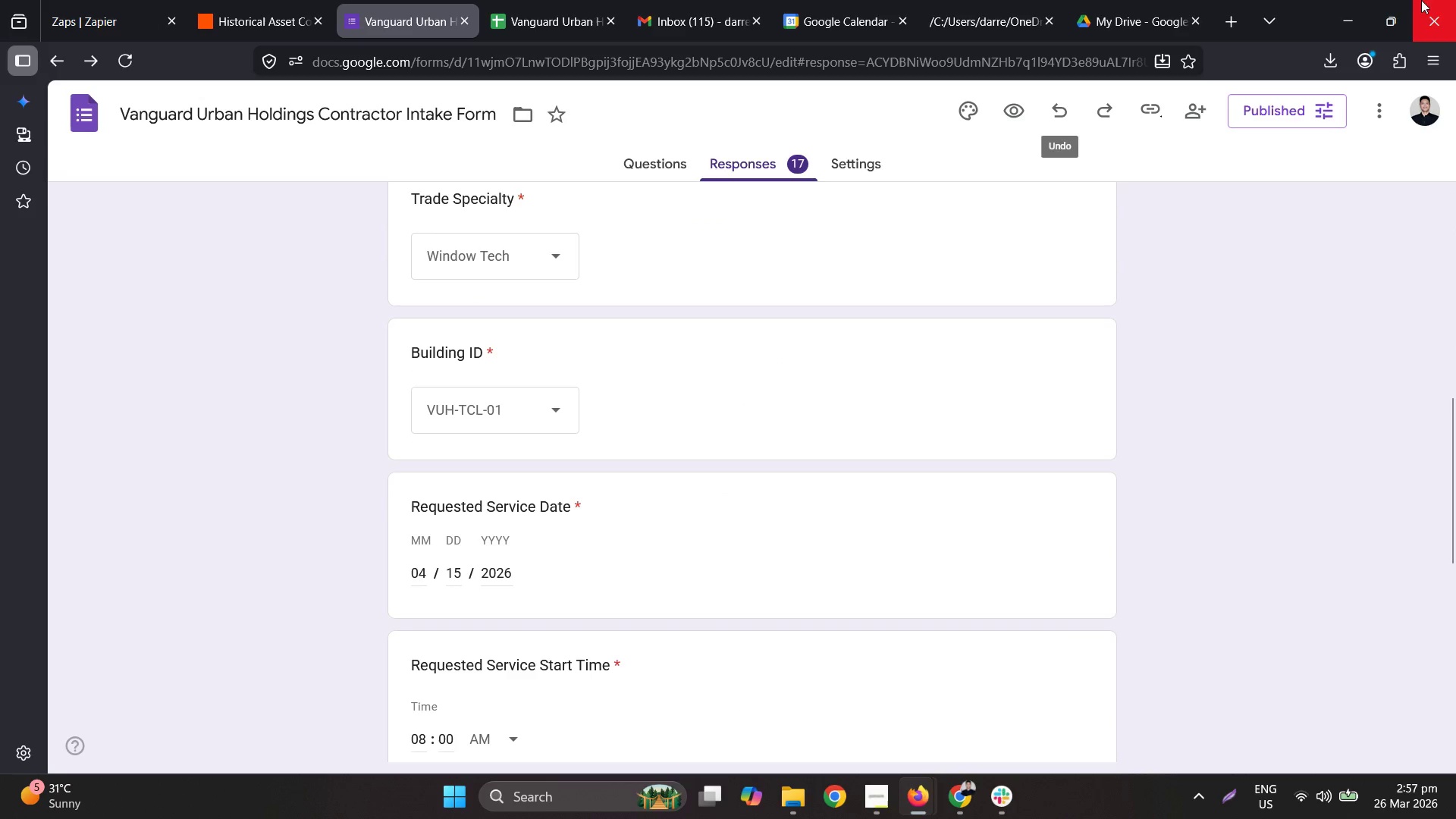 
left_click_drag(start_coordinate=[1318, 3], to_coordinate=[1005, 0])
 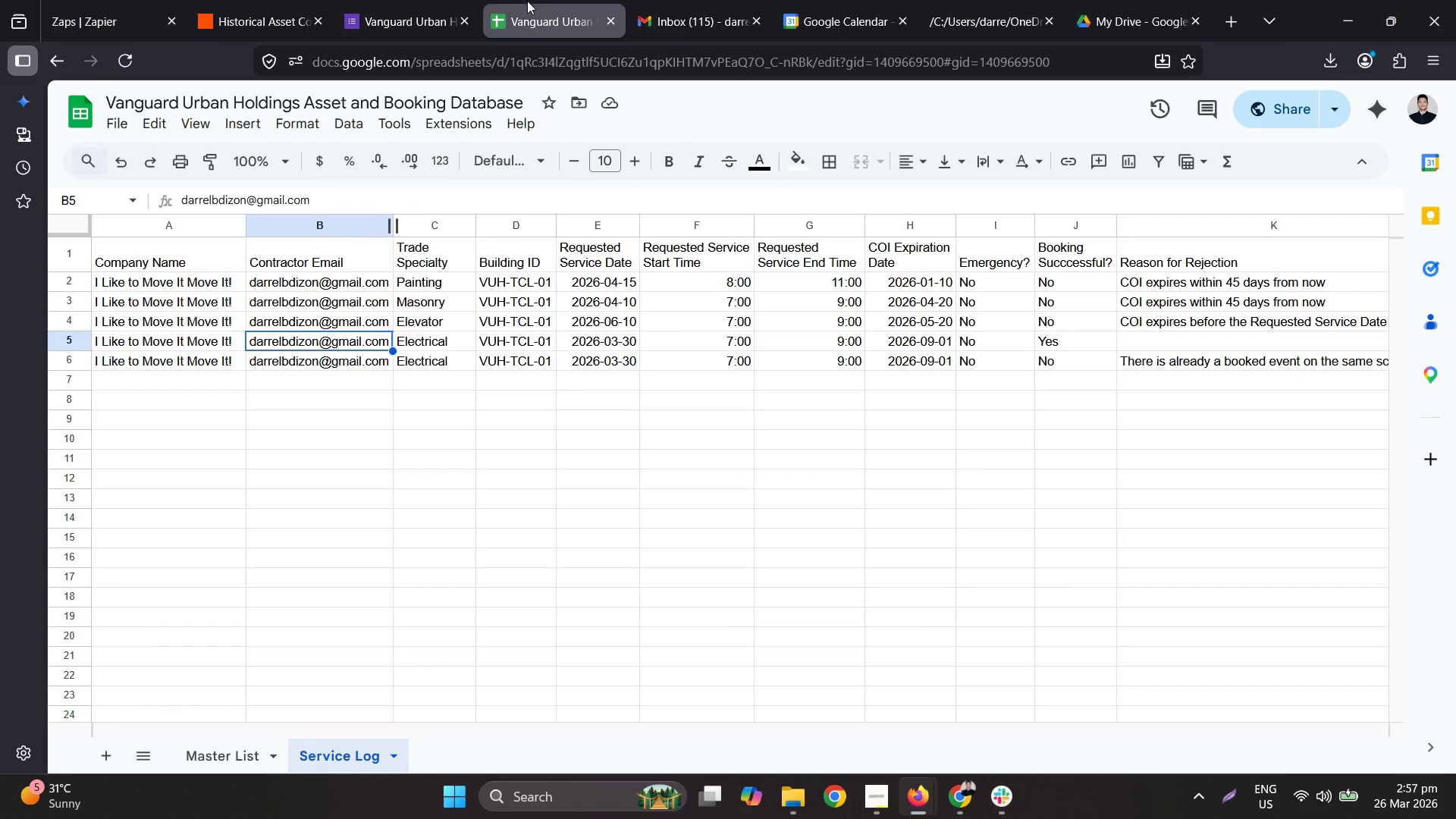 
left_click([422, 0])
 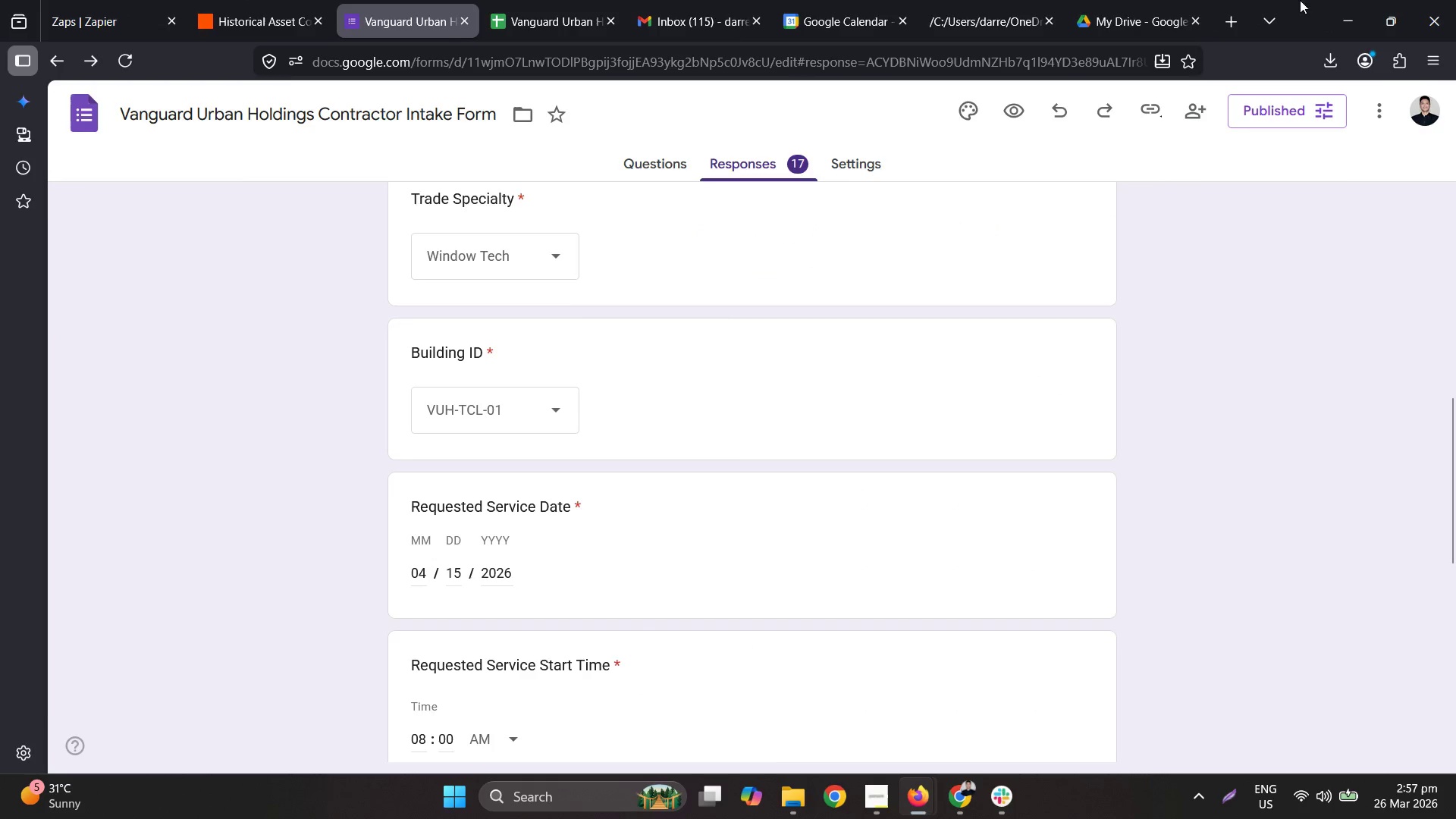 
left_click_drag(start_coordinate=[1298, 18], to_coordinate=[0, 237])
 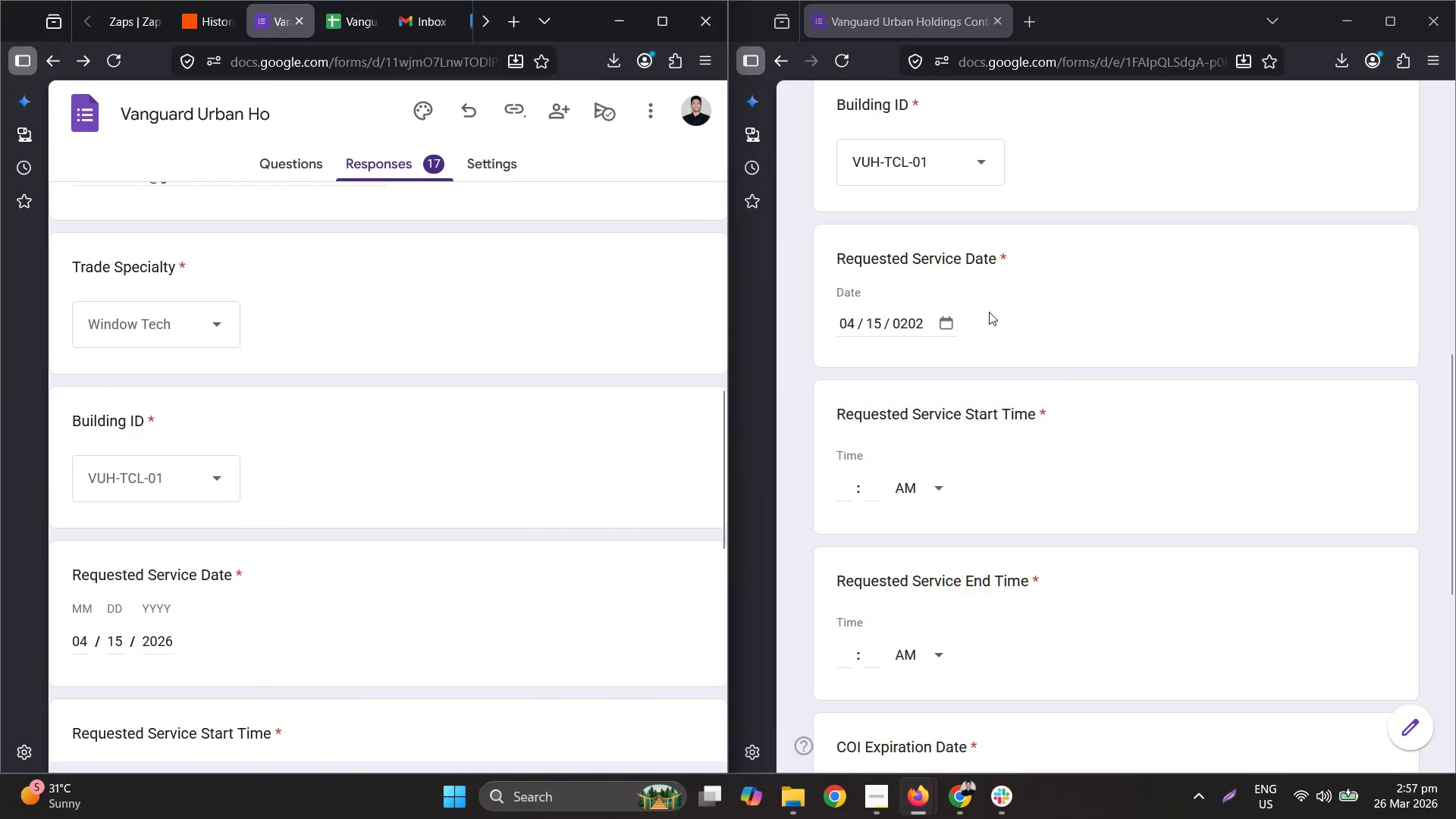 
scroll: coordinate [994, 309], scroll_direction: up, amount: 4.0
 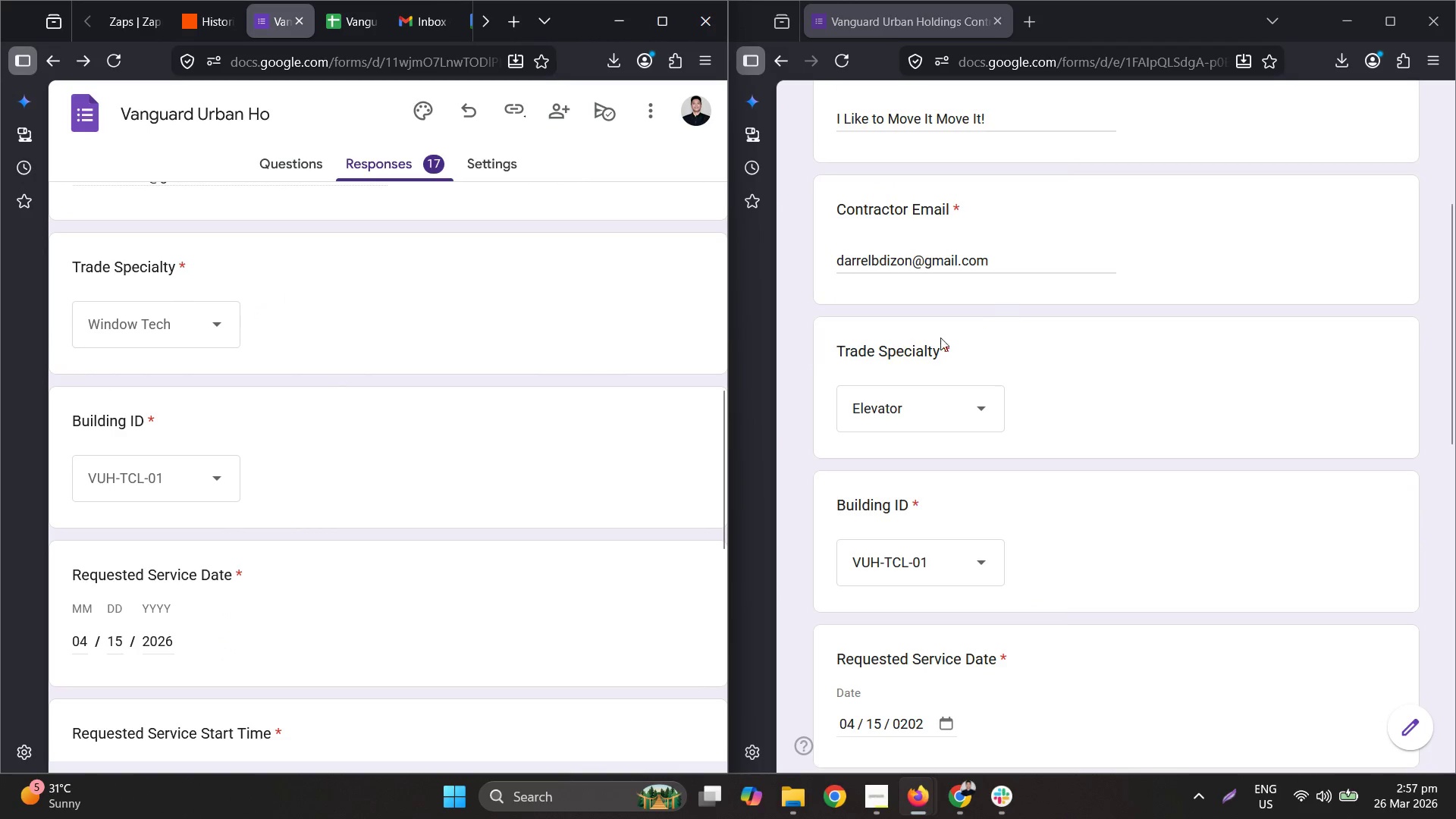 
left_click([904, 396])
 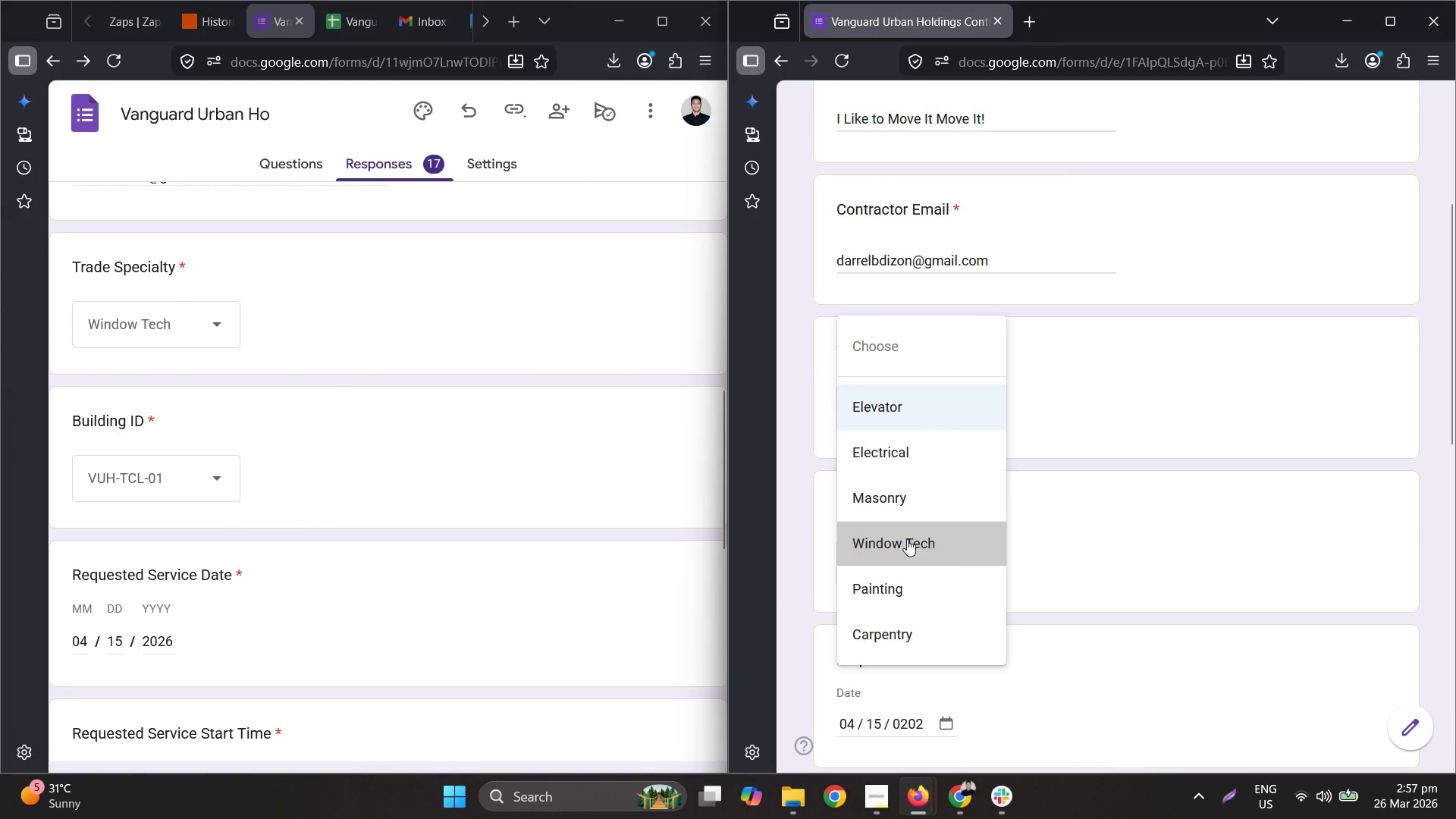 
scroll: coordinate [988, 535], scroll_direction: down, amount: 3.0
 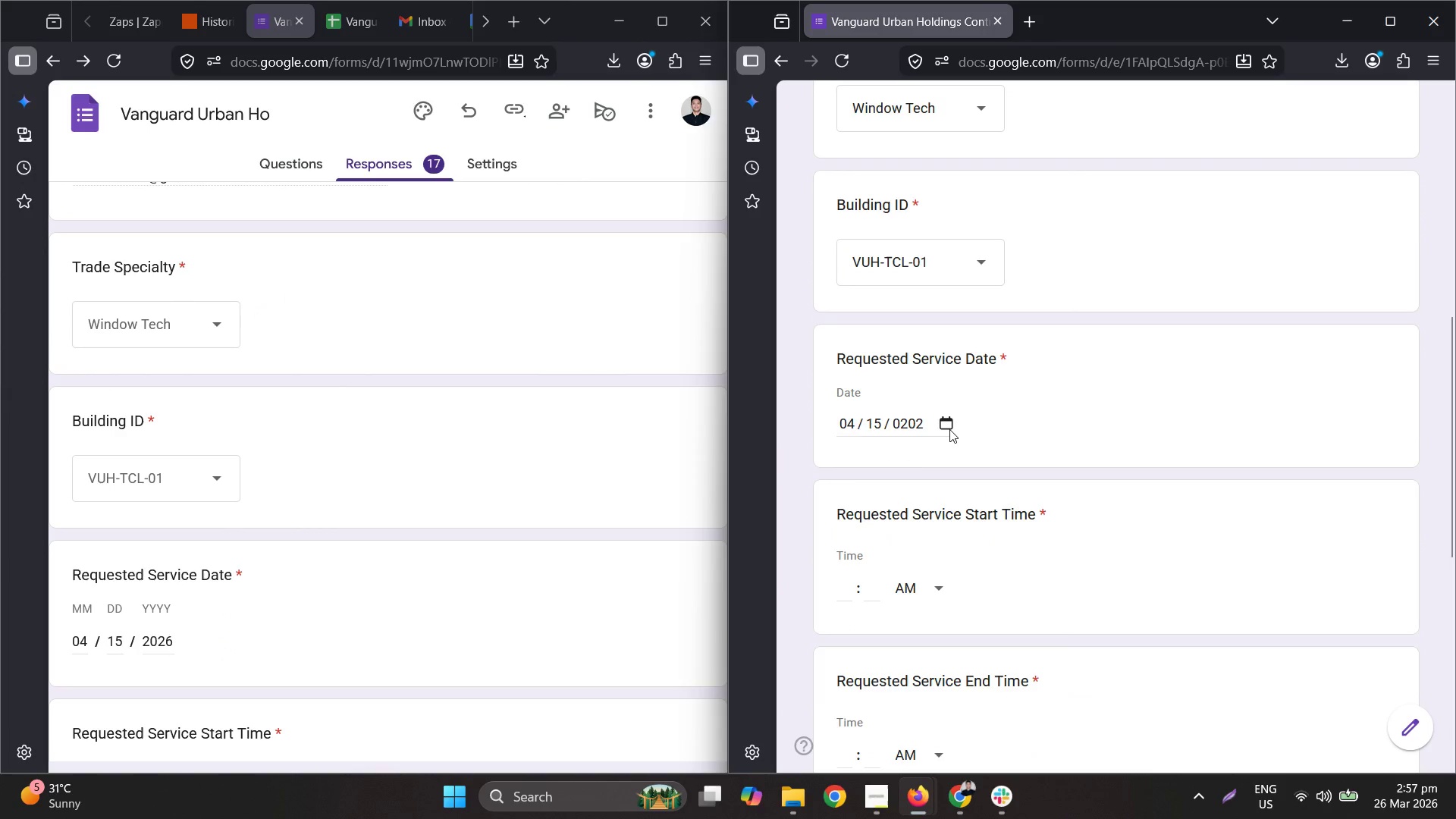 
left_click([946, 422])
 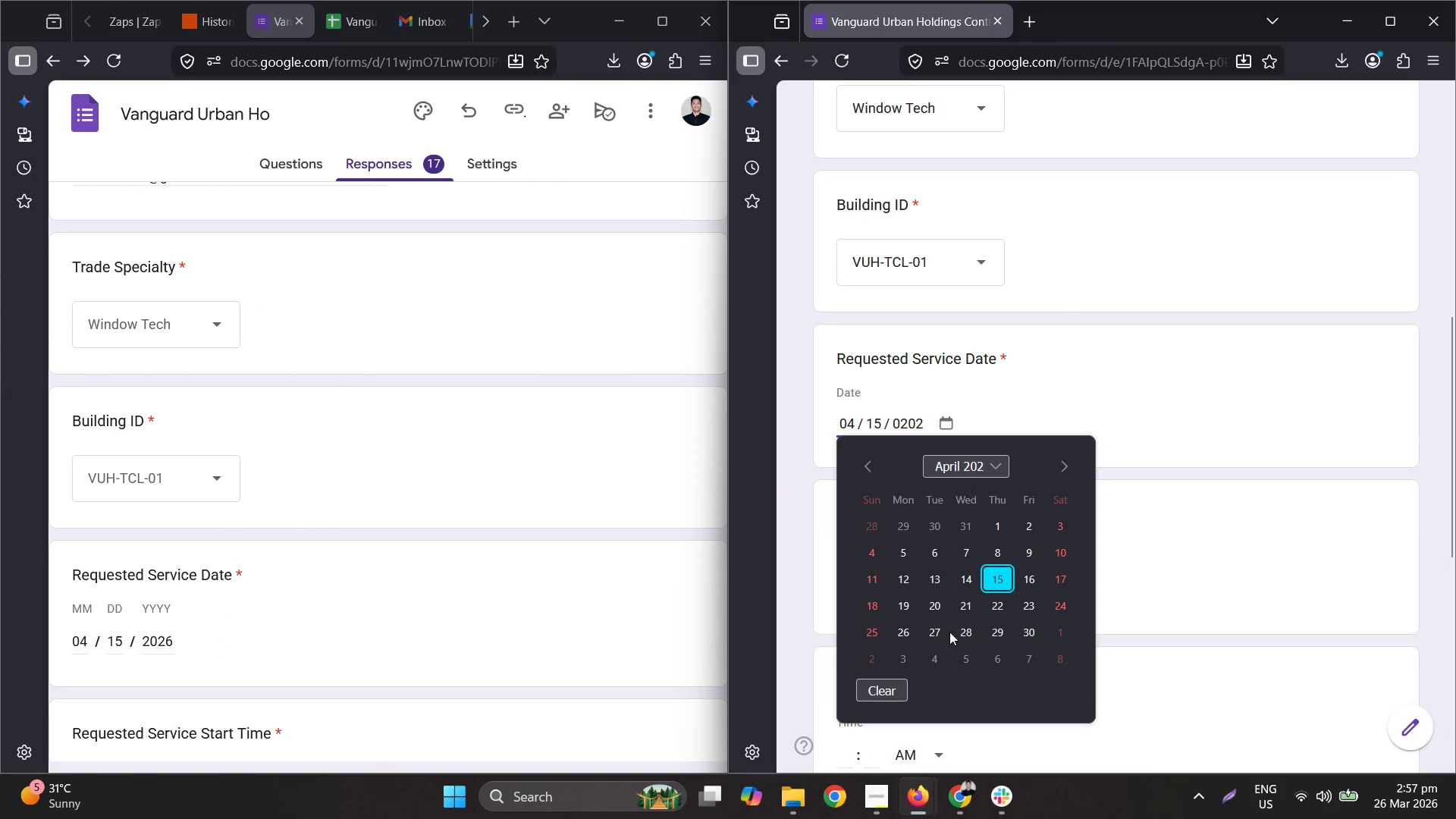 
left_click([862, 454])
 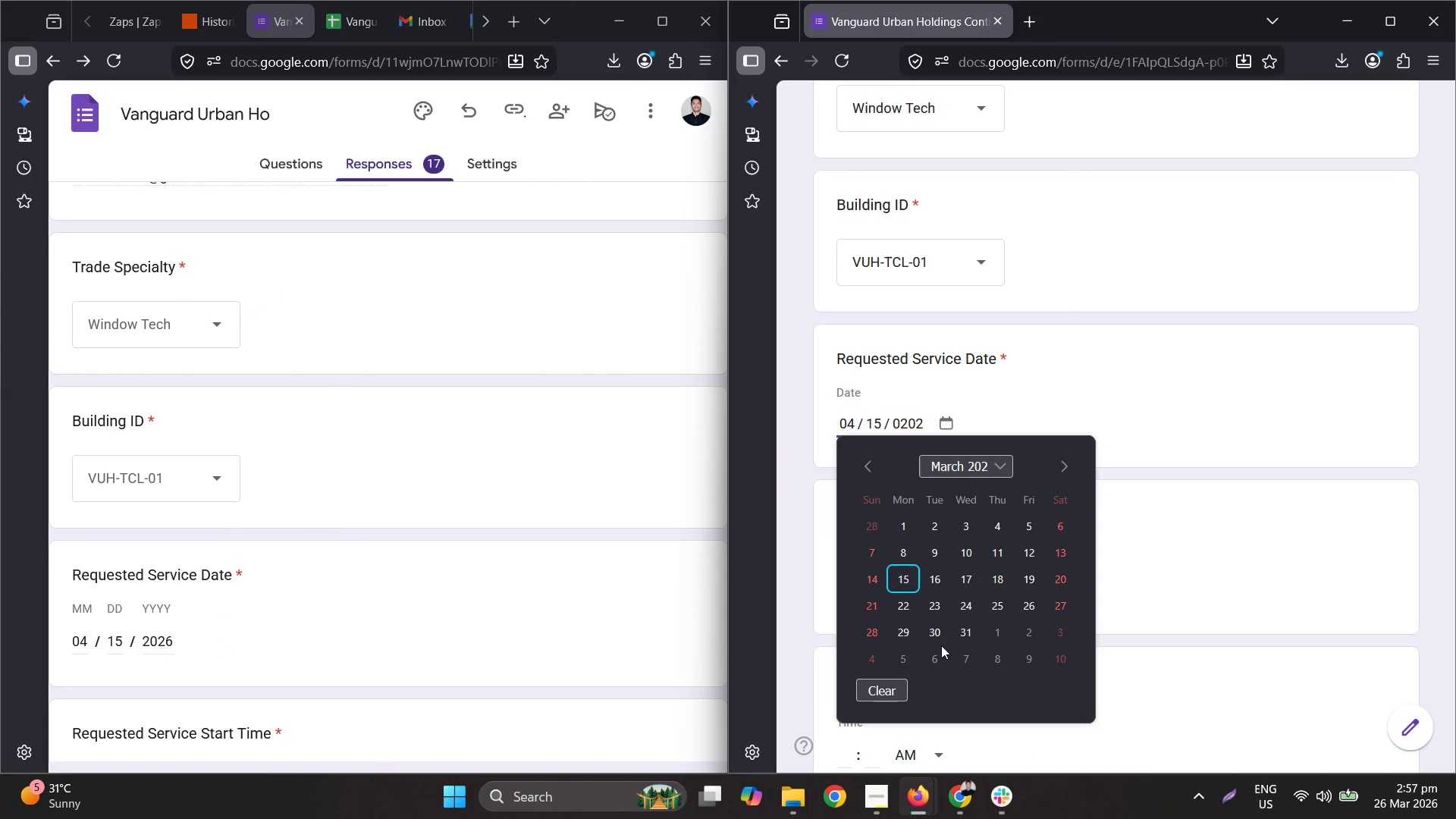 
scroll: coordinate [972, 562], scroll_direction: down, amount: 3.0
 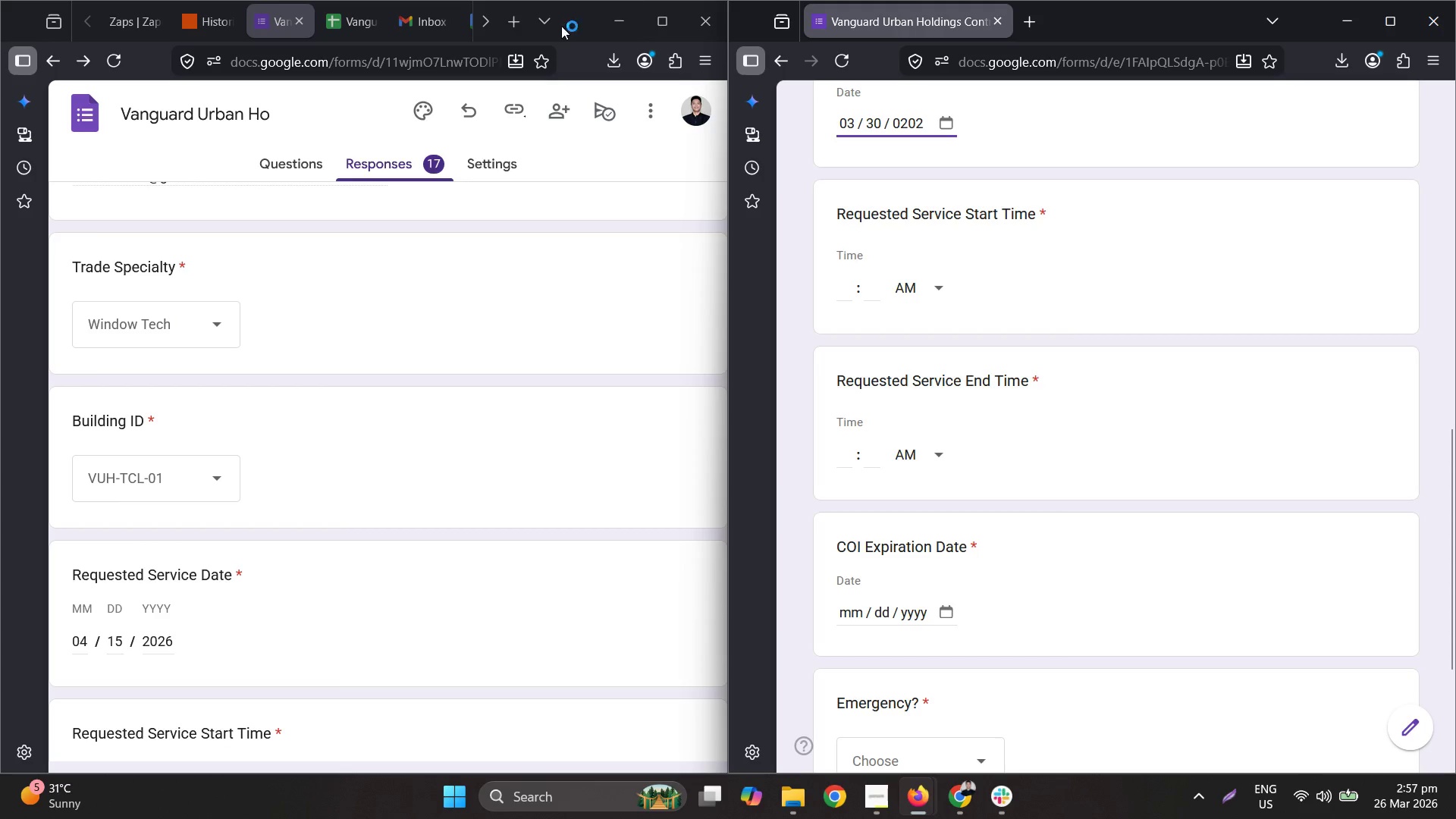 
left_click([463, 23])
 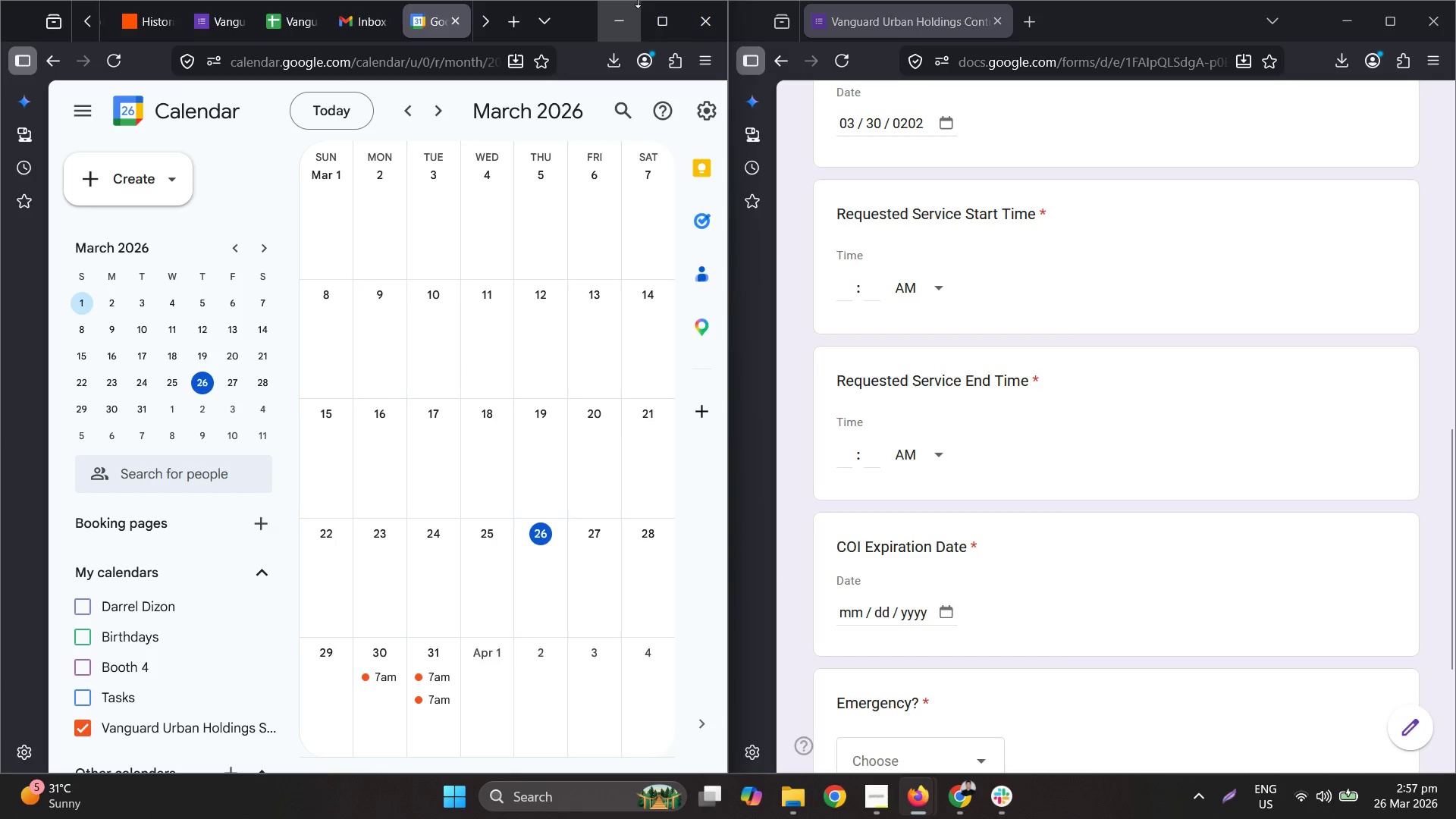 
left_click([658, 10])
 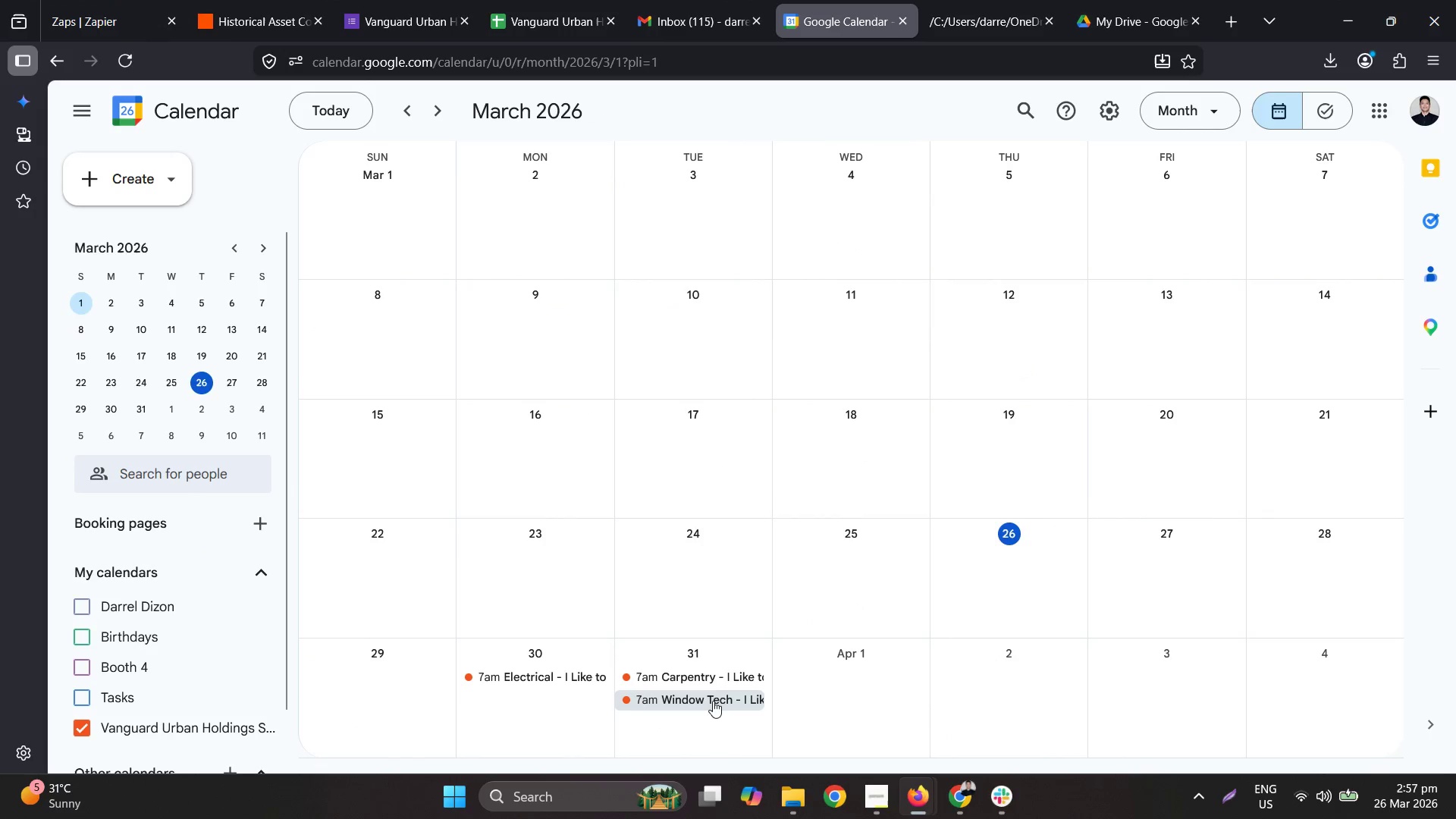 
right_click([693, 679])
 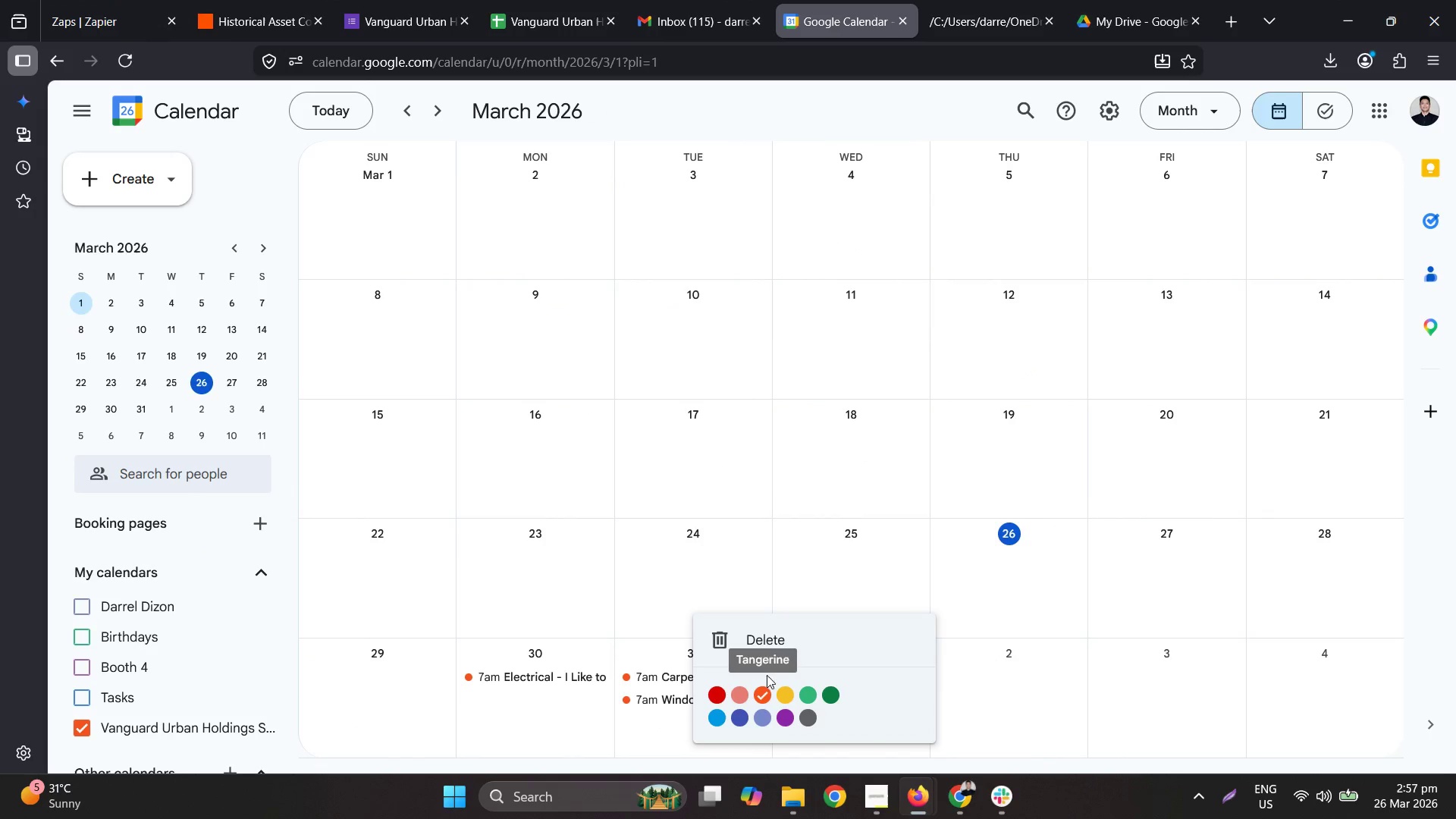 
left_click_drag(start_coordinate=[770, 654], to_coordinate=[769, 649])
 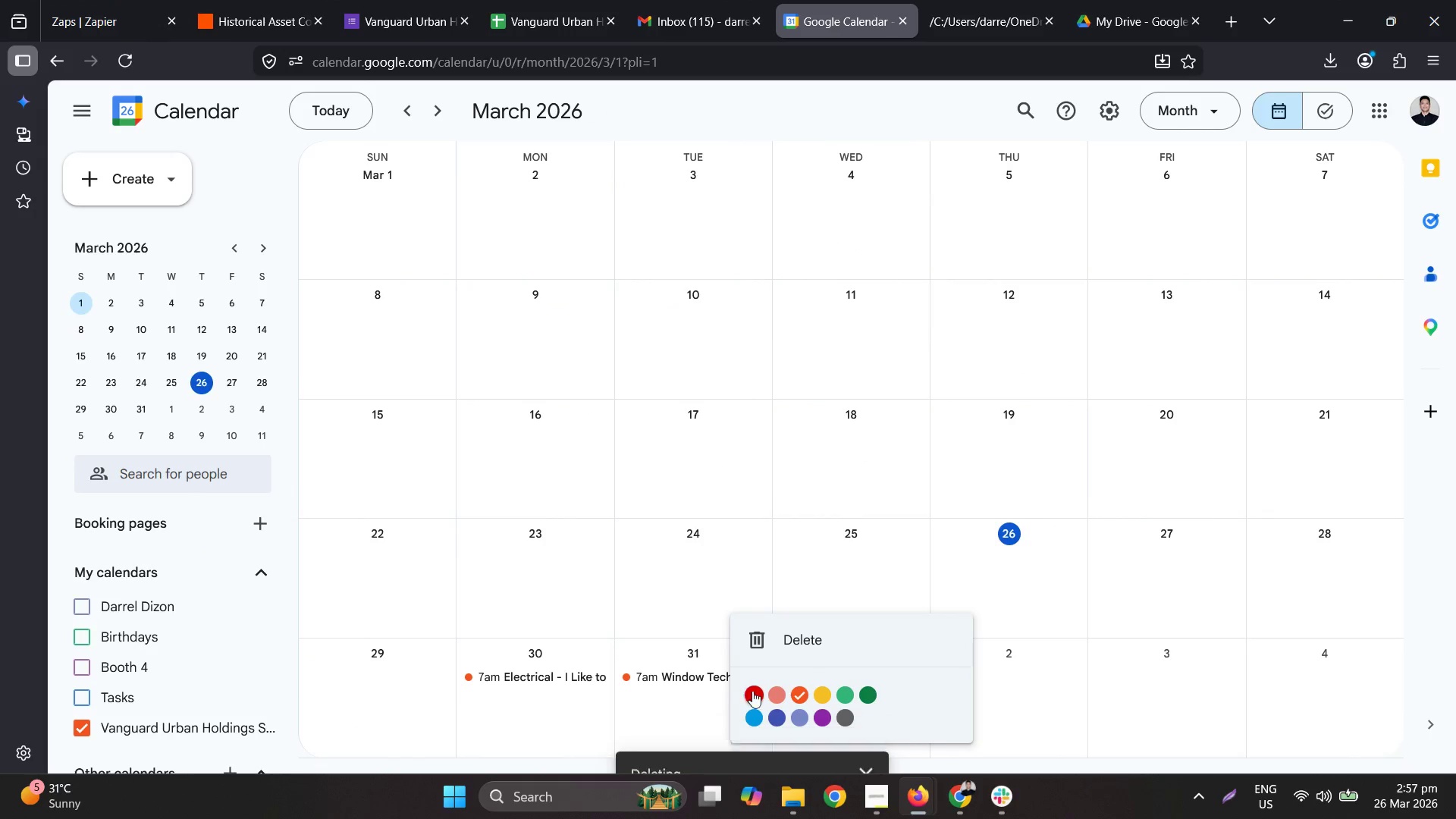 
left_click([817, 650])
 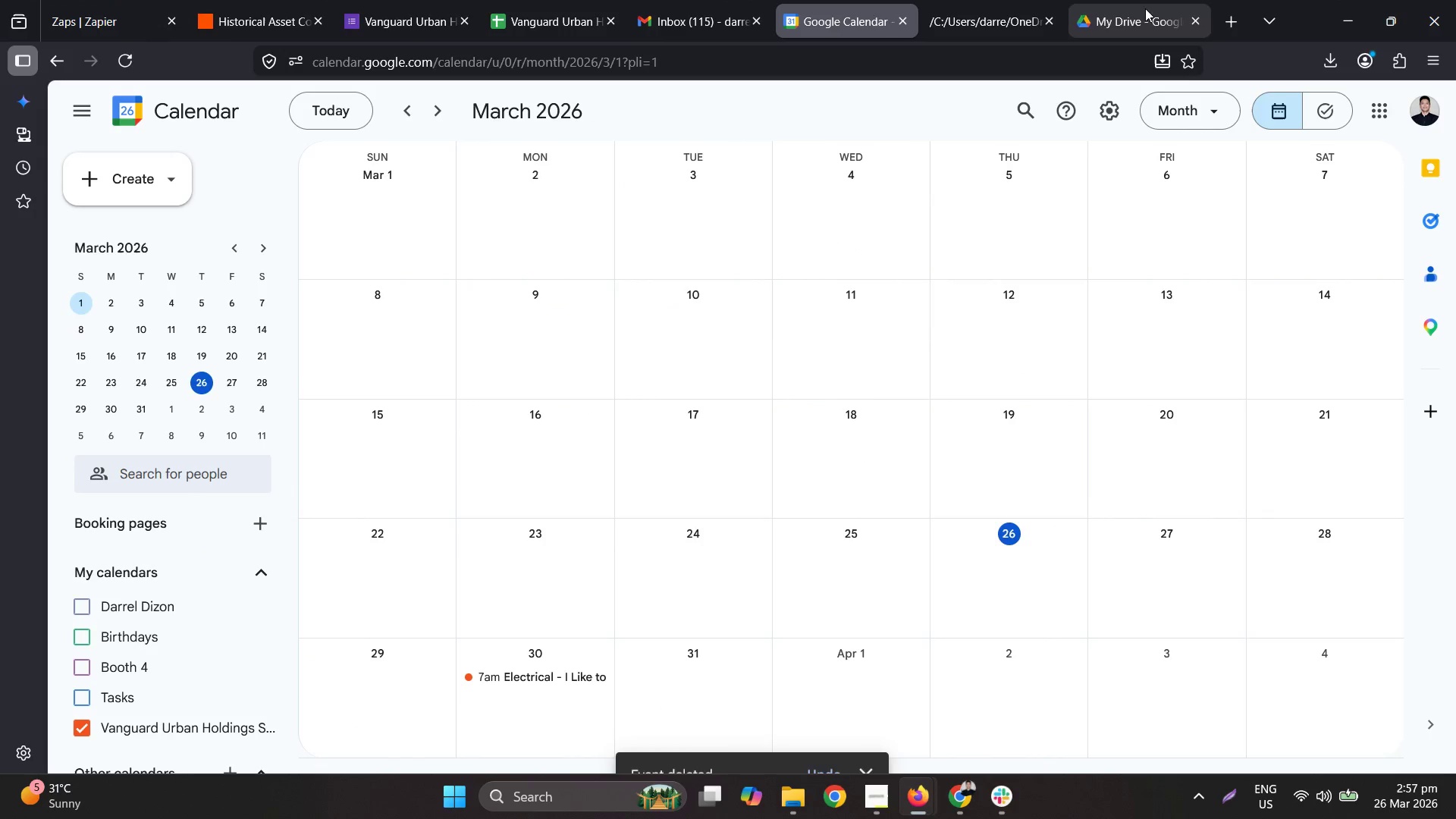 
left_click([254, 0])
 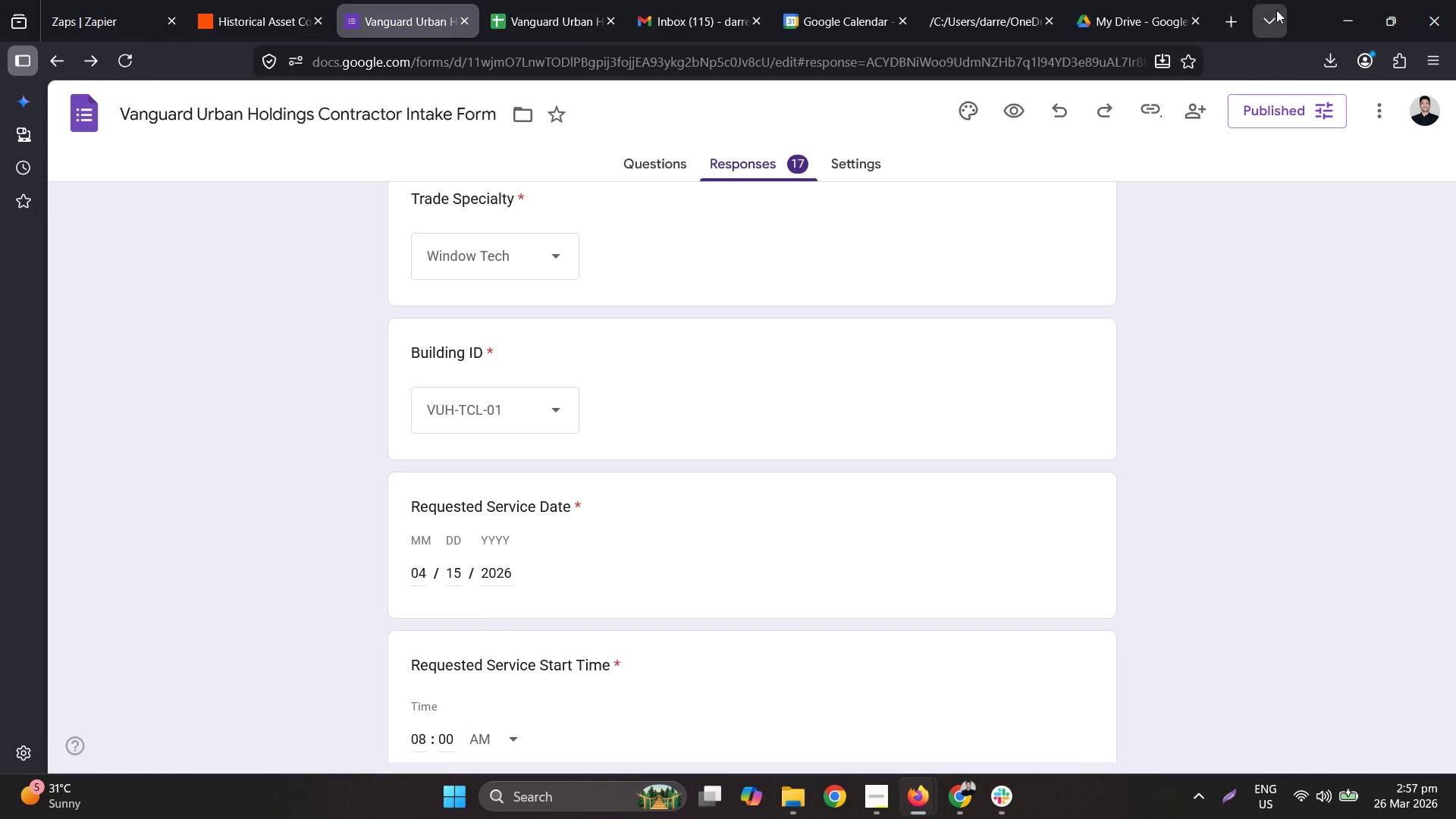 
left_click_drag(start_coordinate=[1293, 10], to_coordinate=[0, 217])
 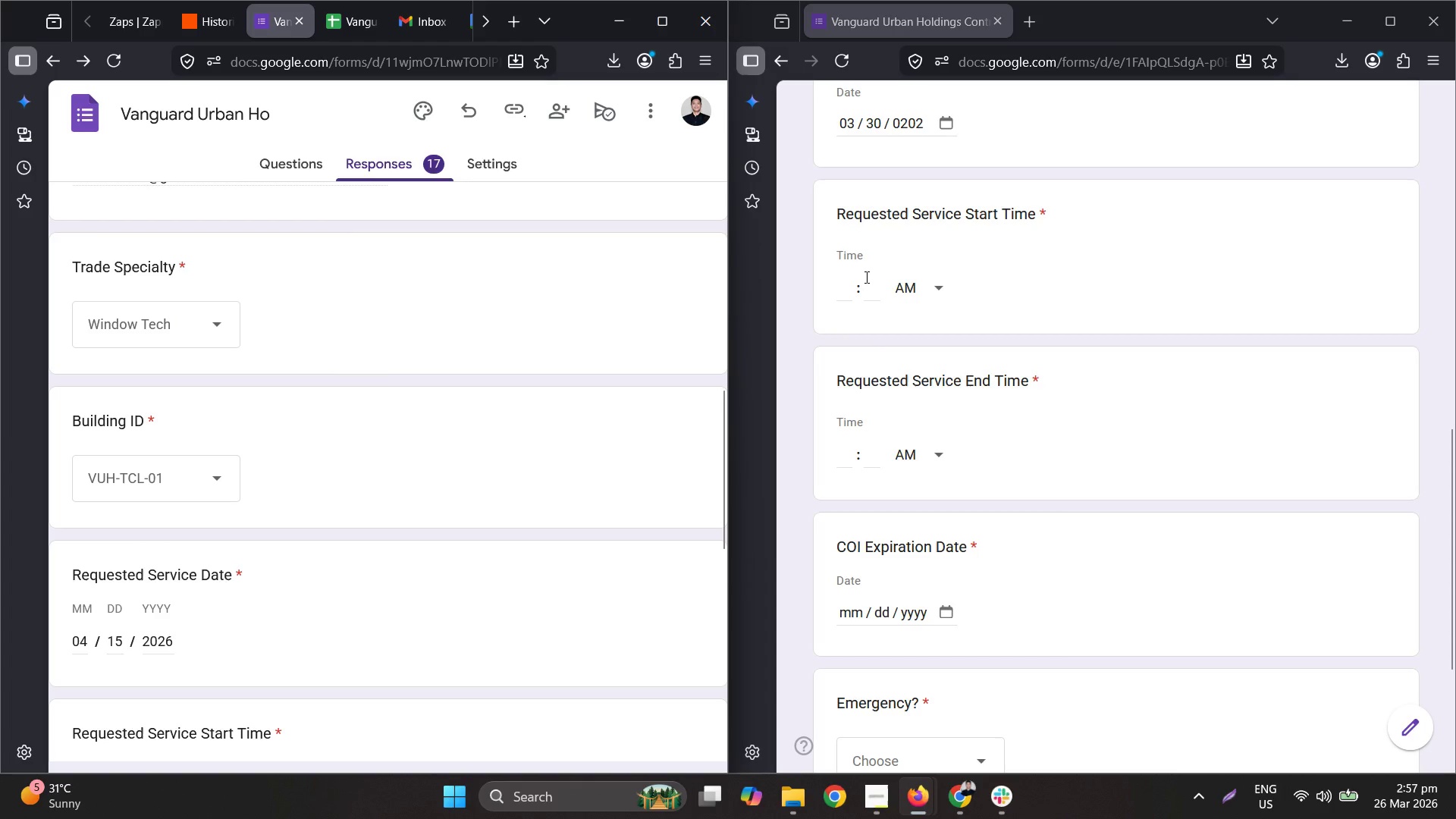 
left_click([853, 281])
 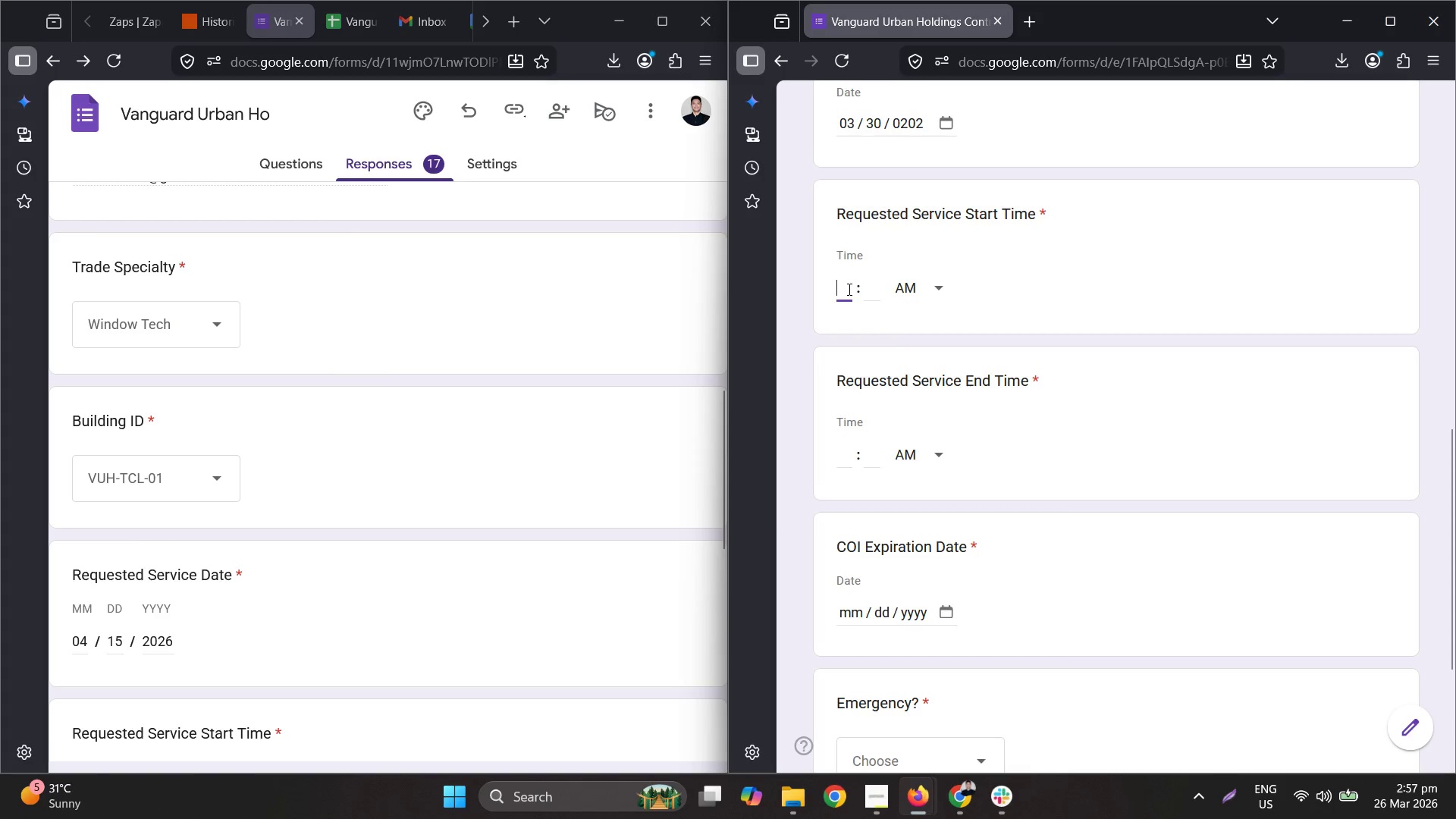 
key(Numpad0)
 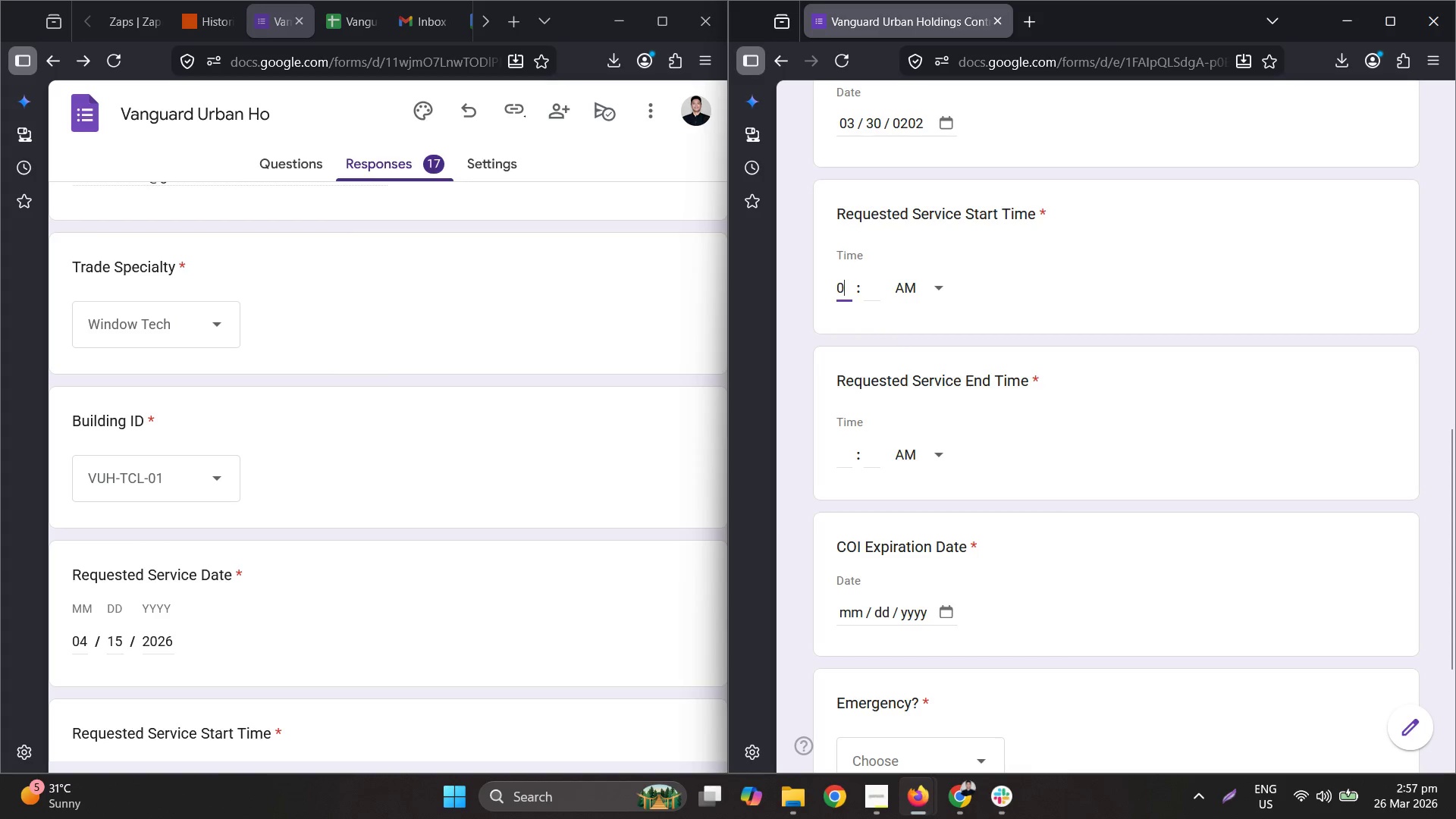 
key(Numpad7)
 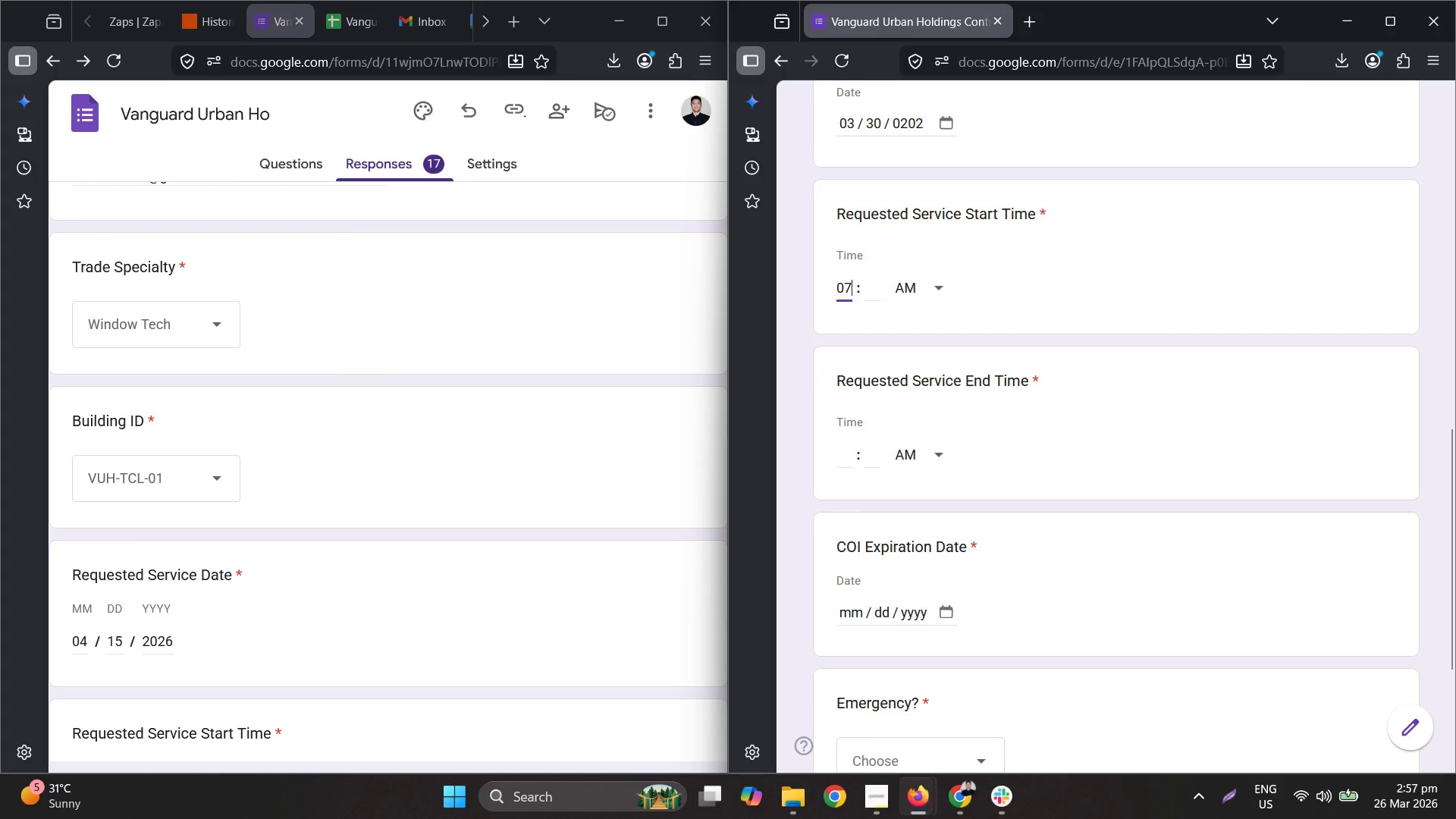 
key(Tab)
 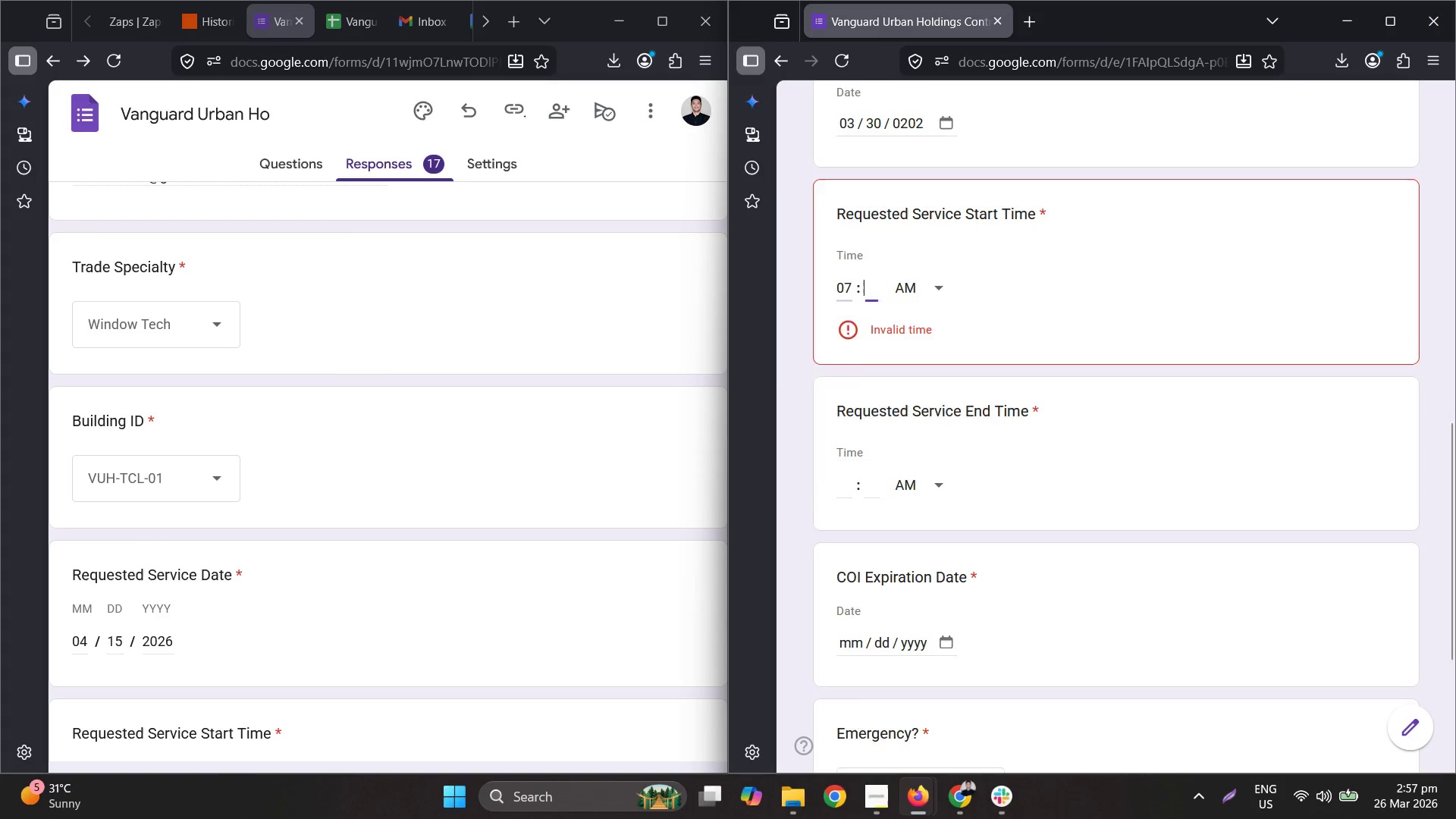 
key(Numpad0)
 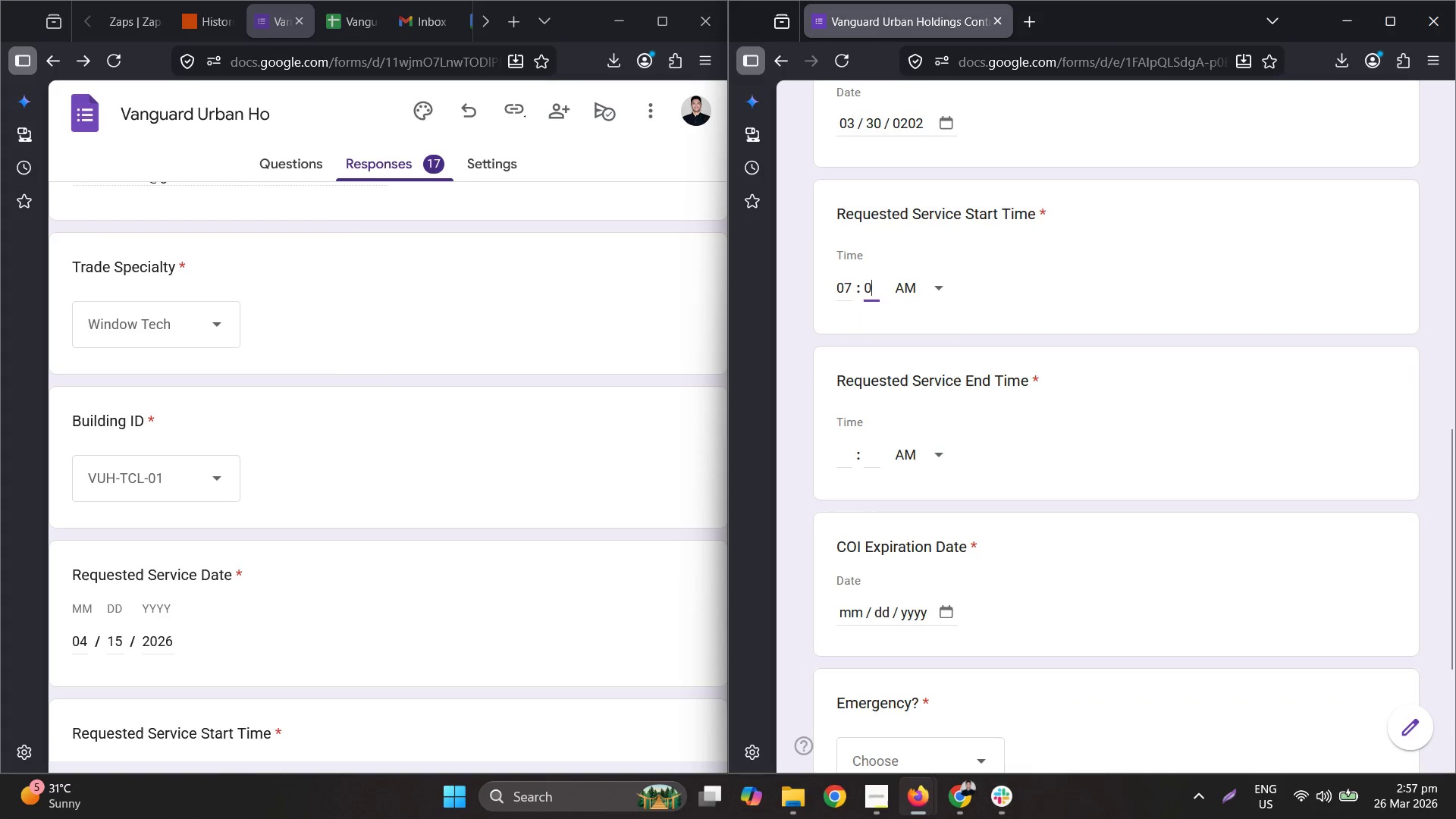 
key(Numpad0)
 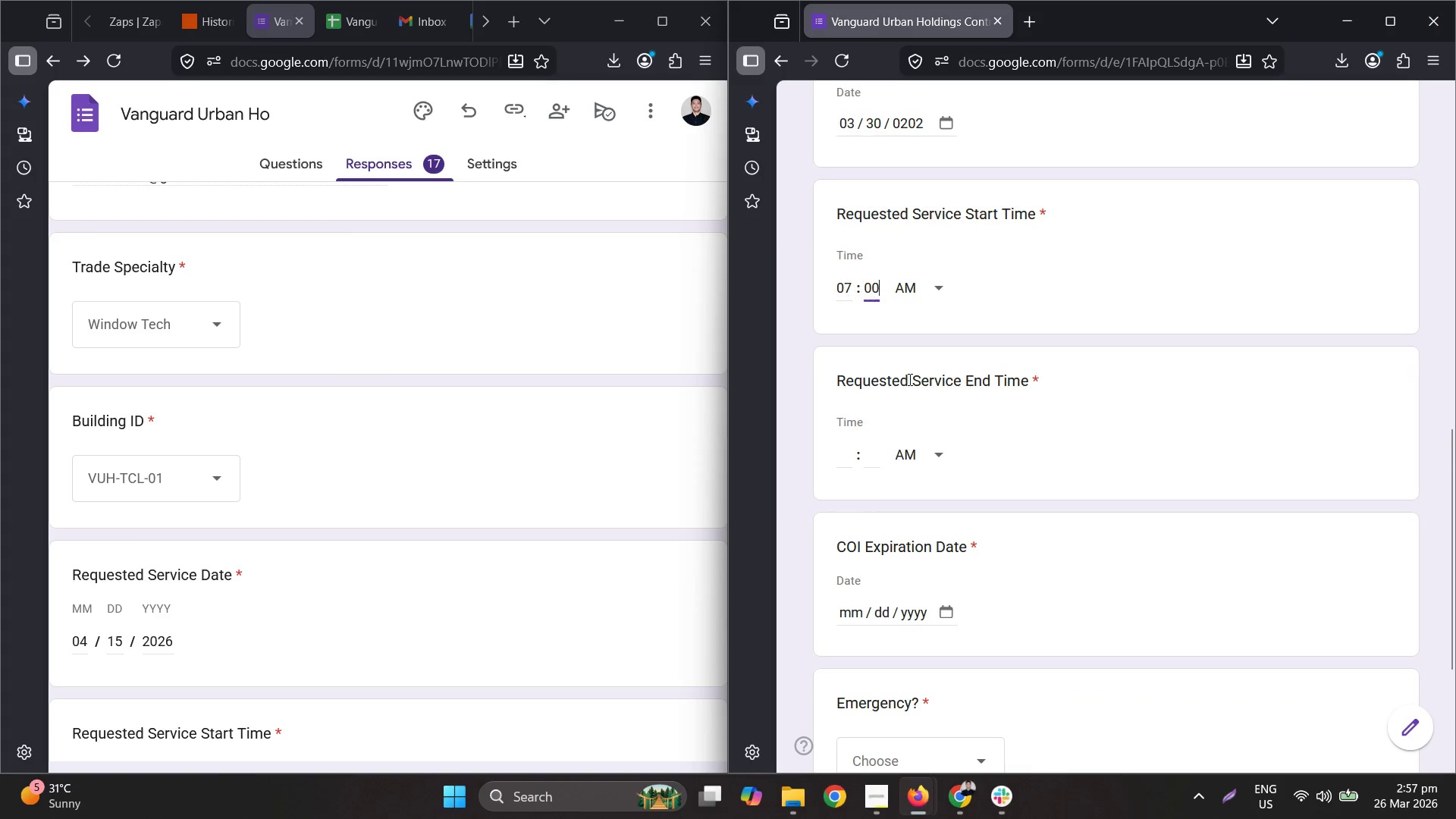 
scroll: coordinate [918, 395], scroll_direction: down, amount: 2.0
 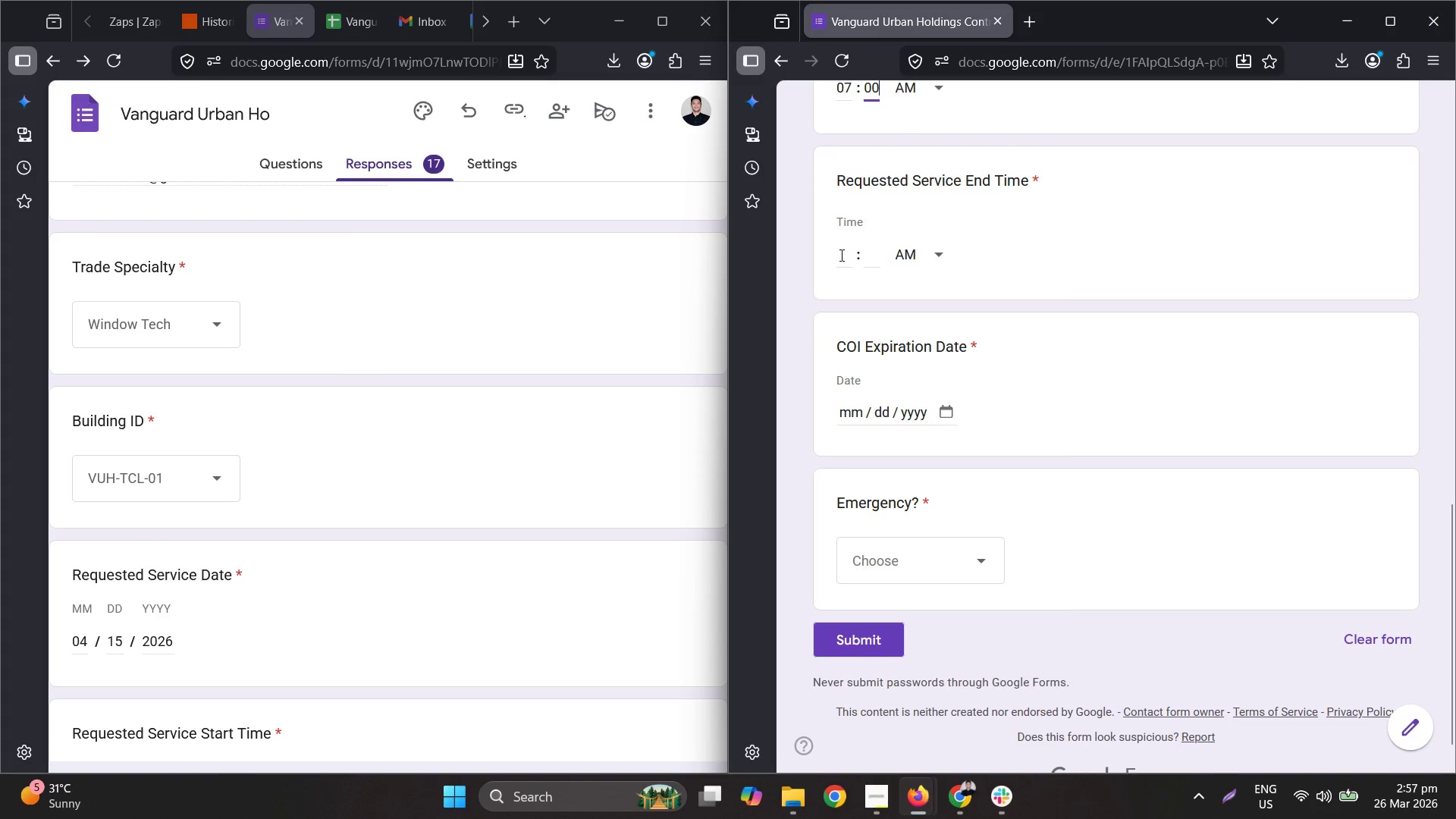 
left_click([839, 254])
 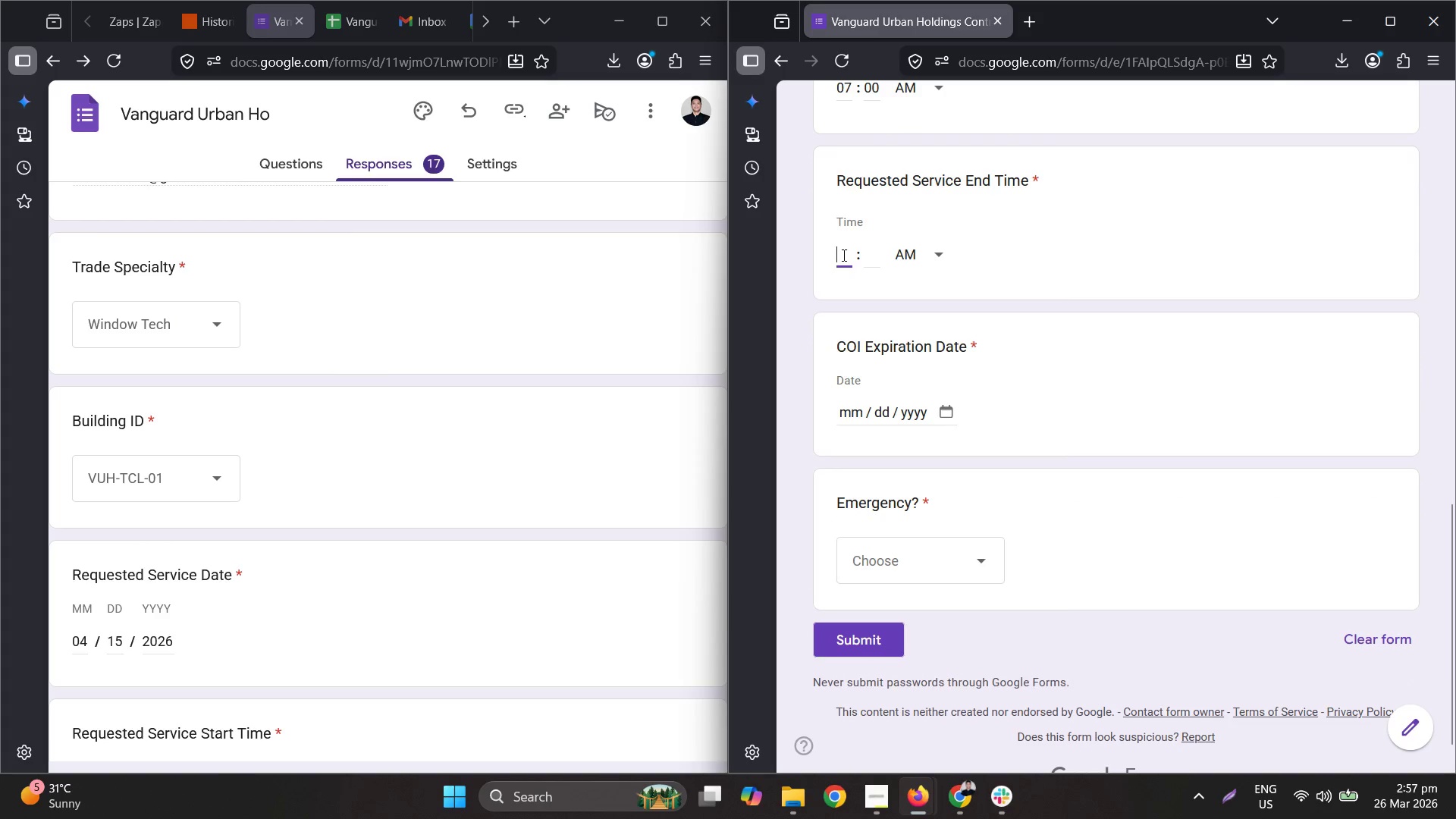 
key(Numpad0)
 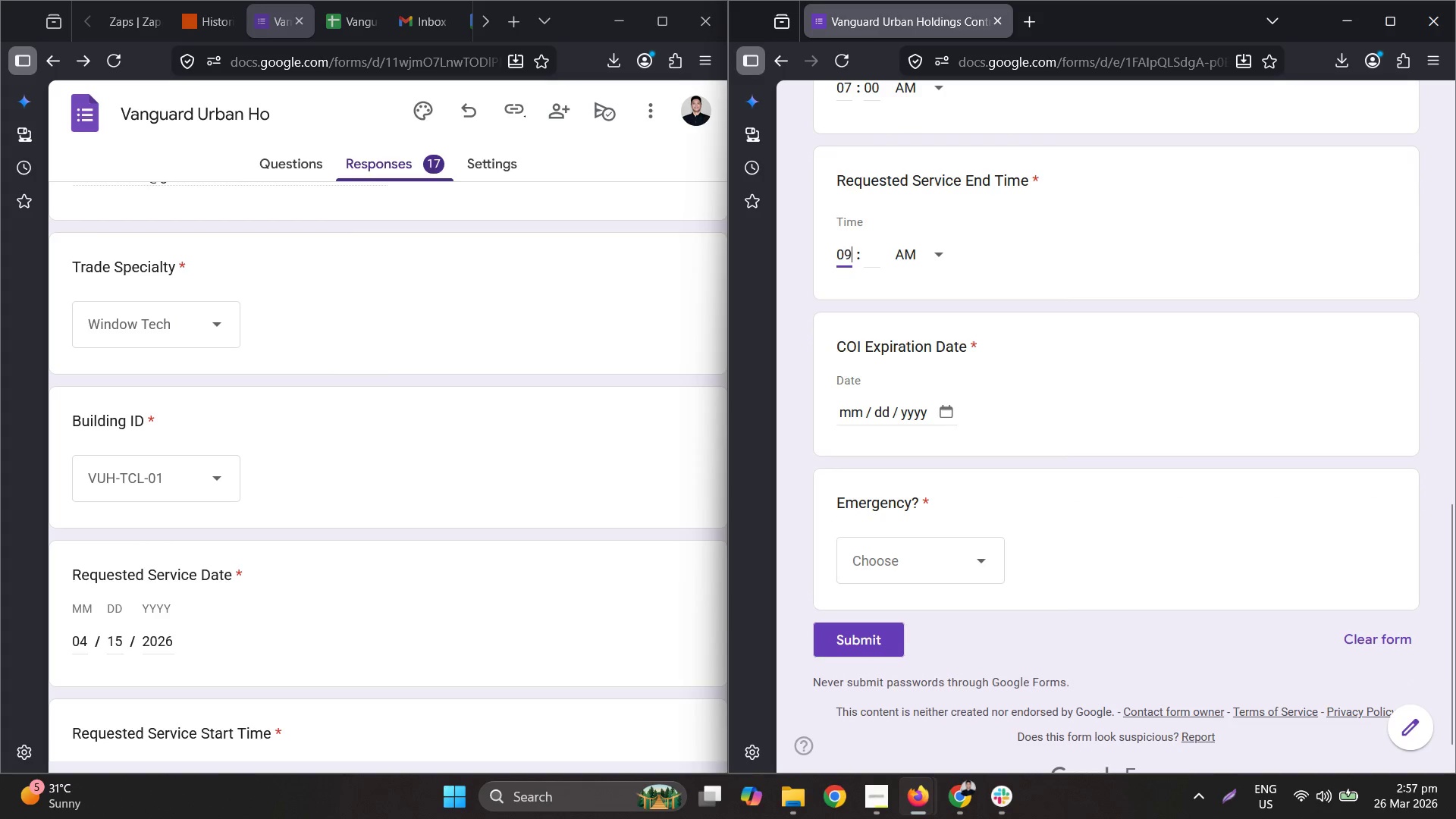 
key(Numpad9)
 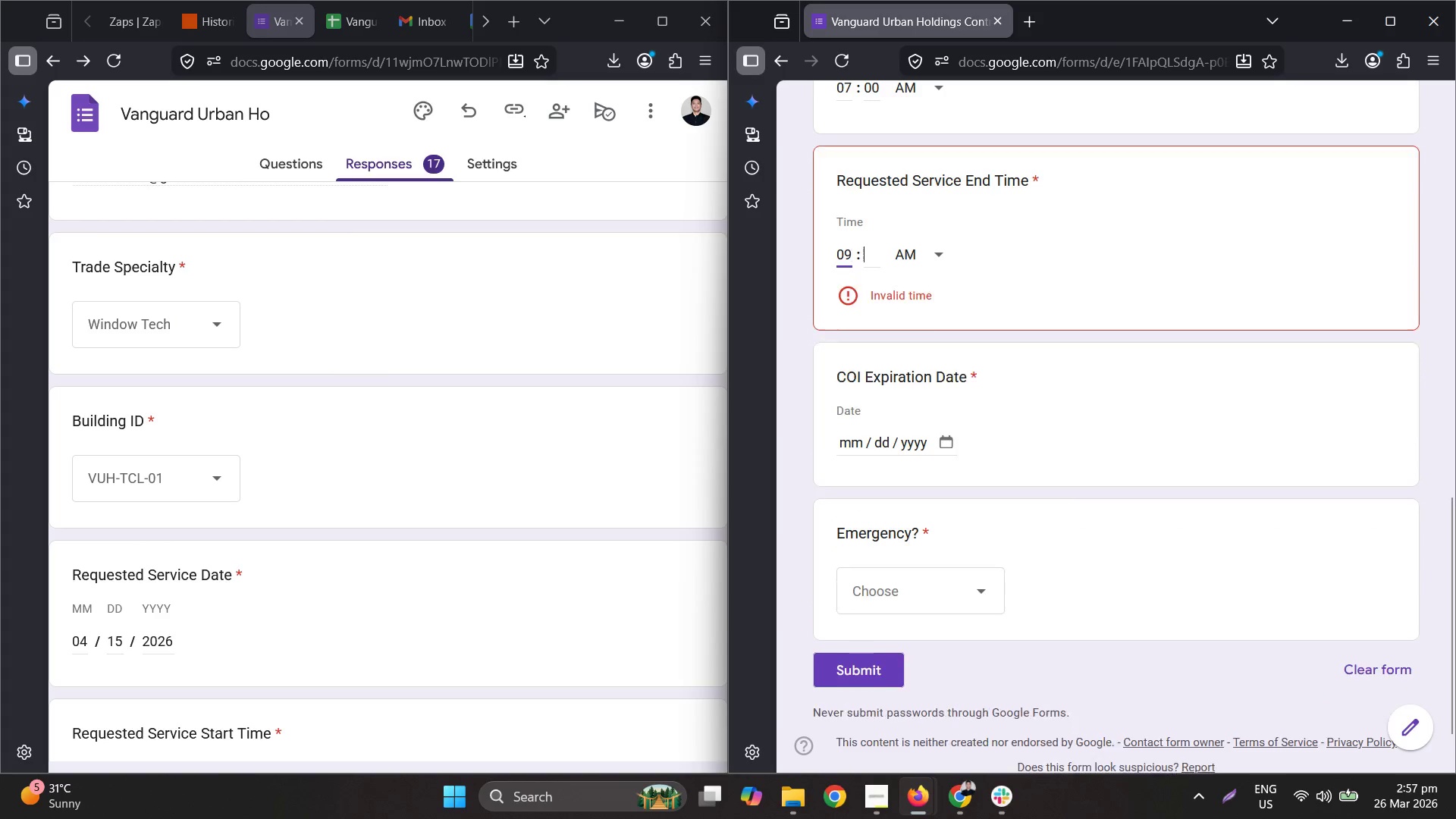 
key(Tab)
 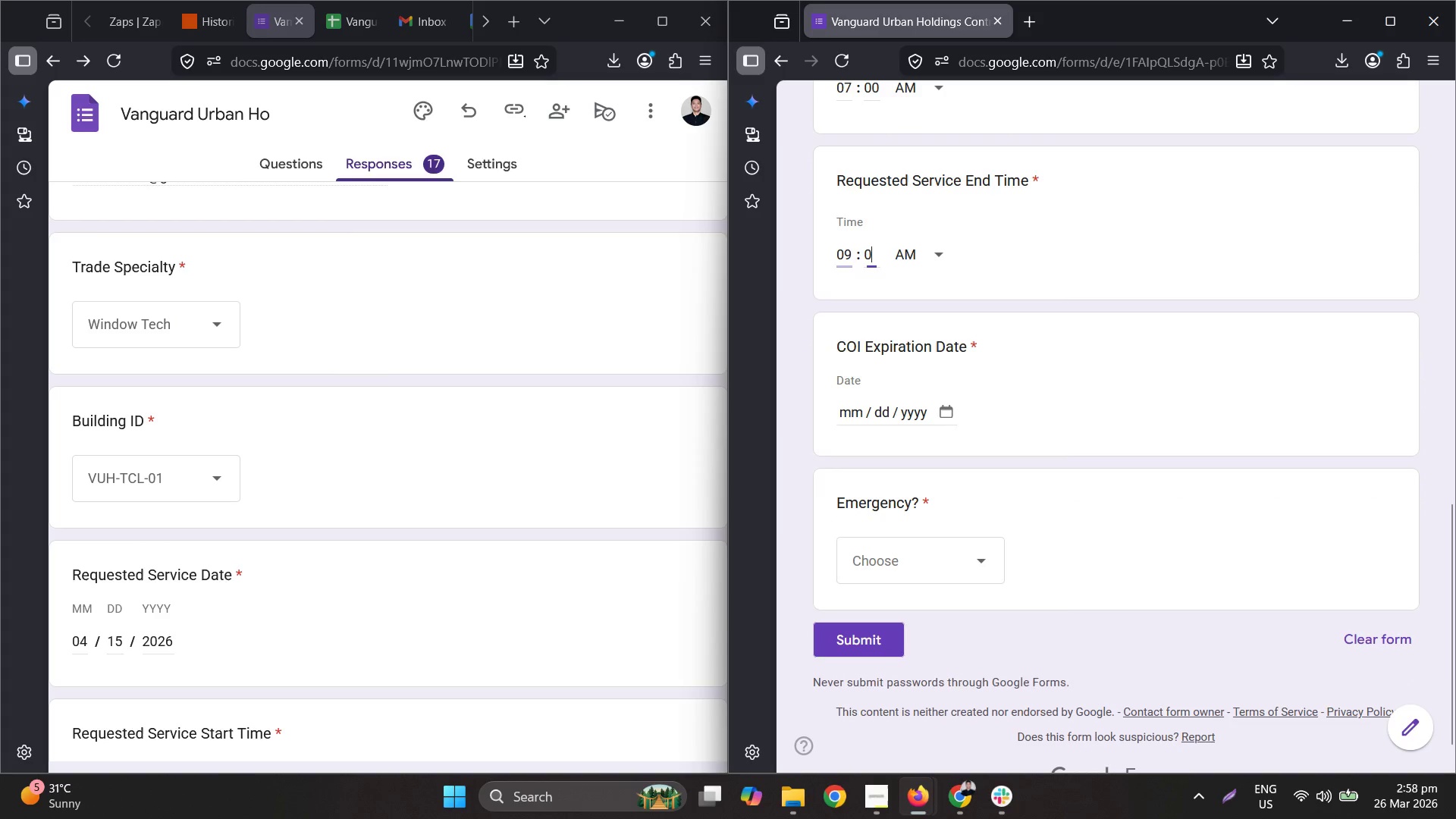 
key(Numpad0)
 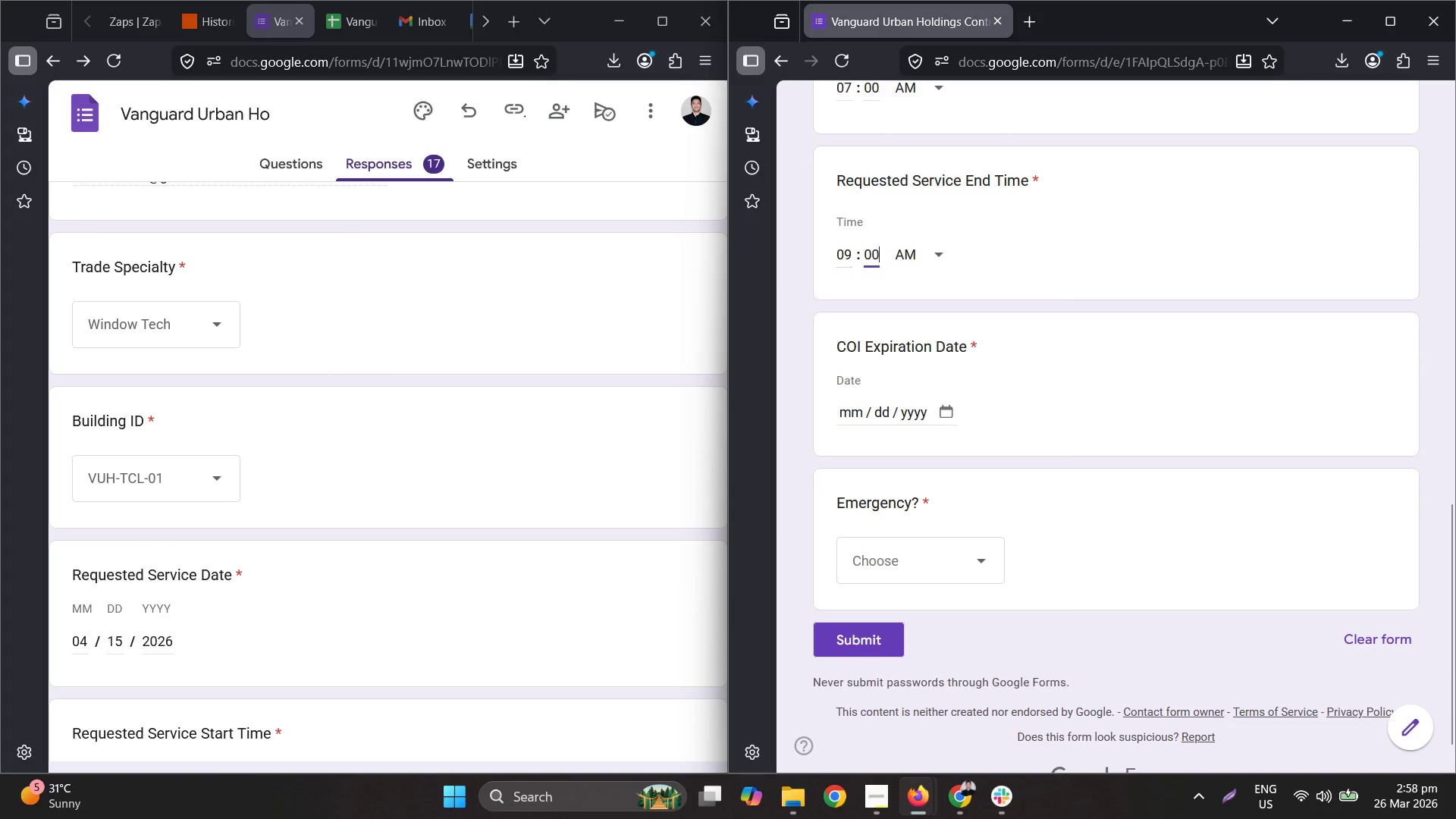 
key(Numpad0)
 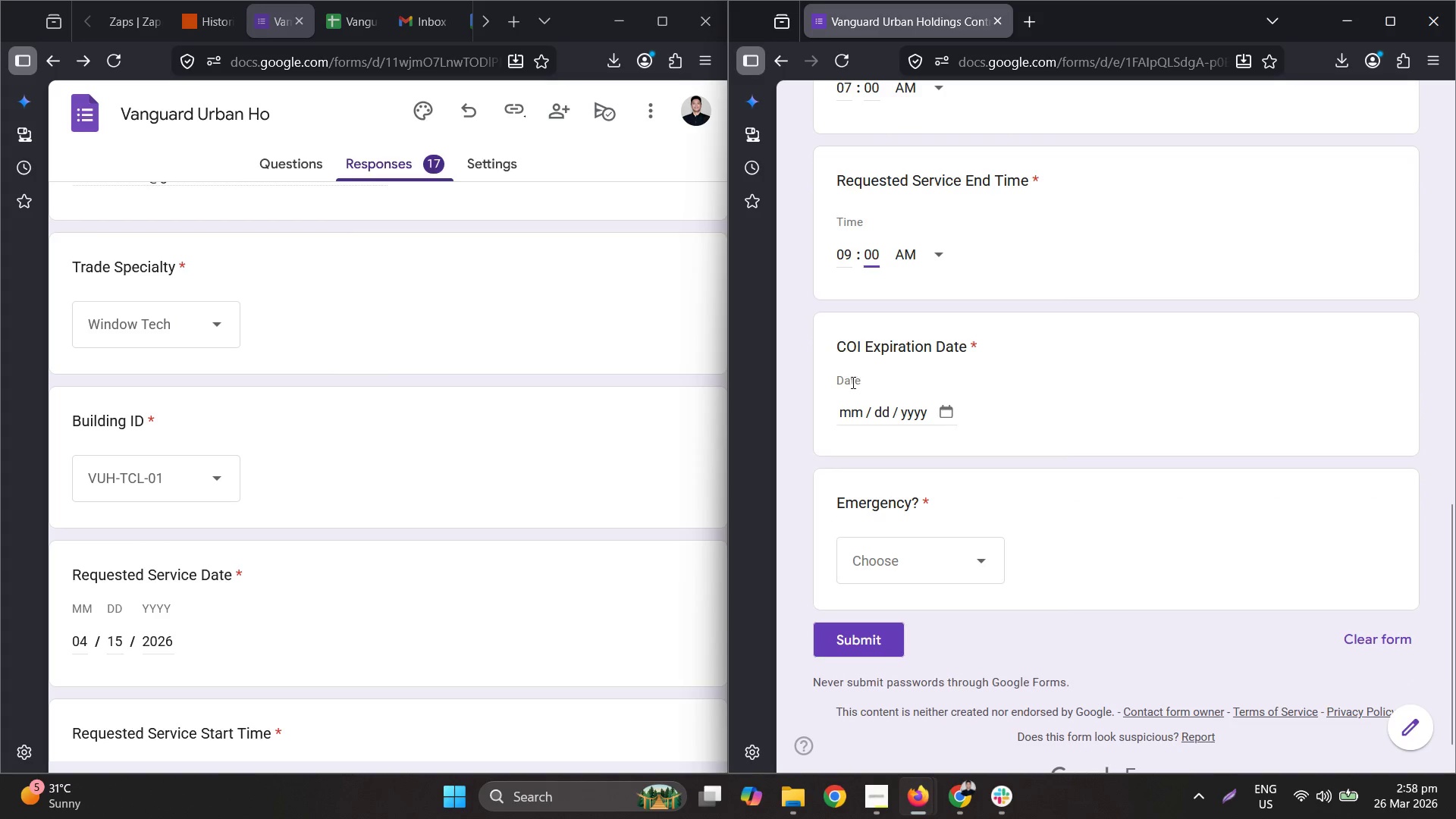 
left_click([848, 404])
 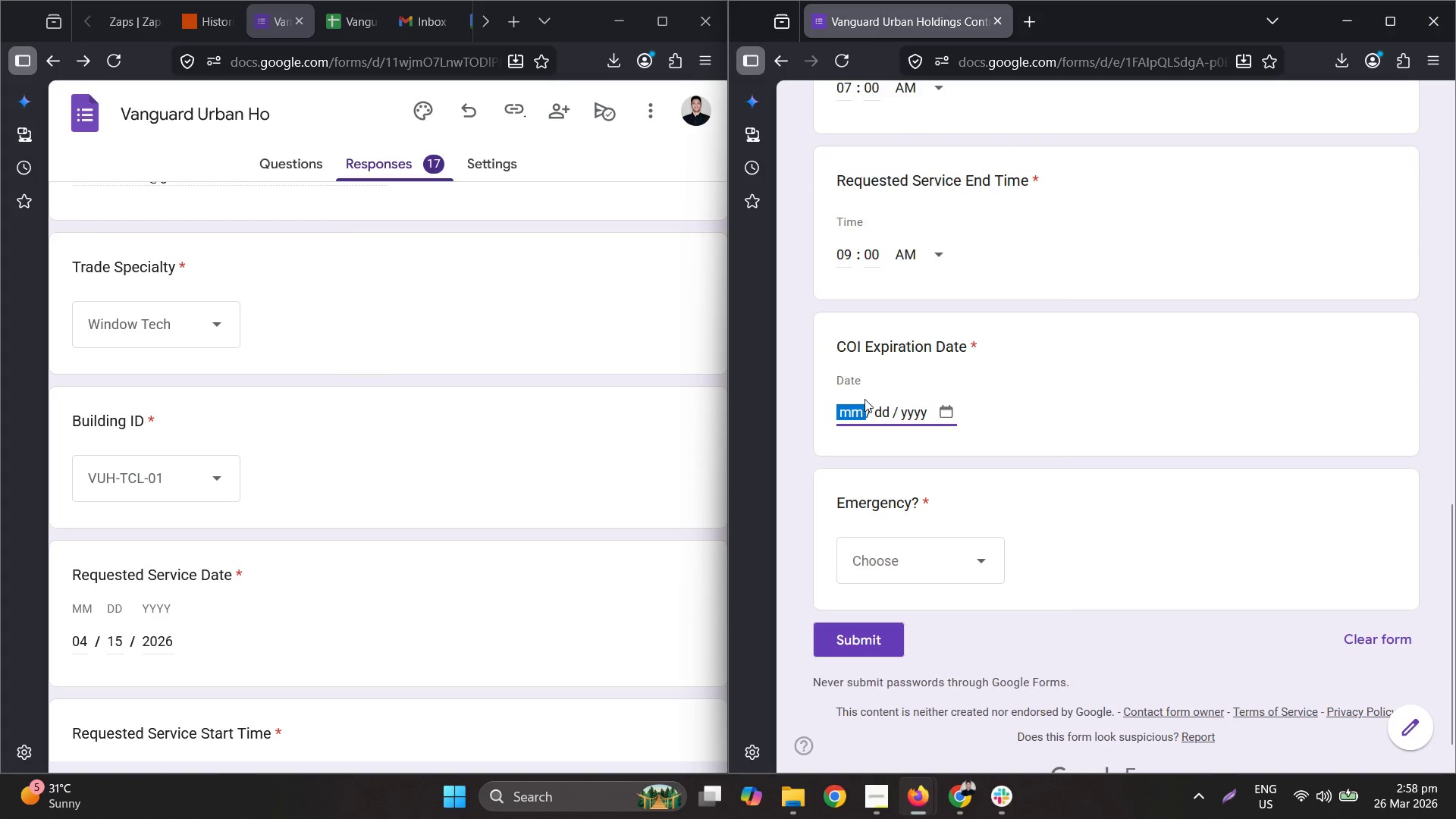 
key(Numpad0)
 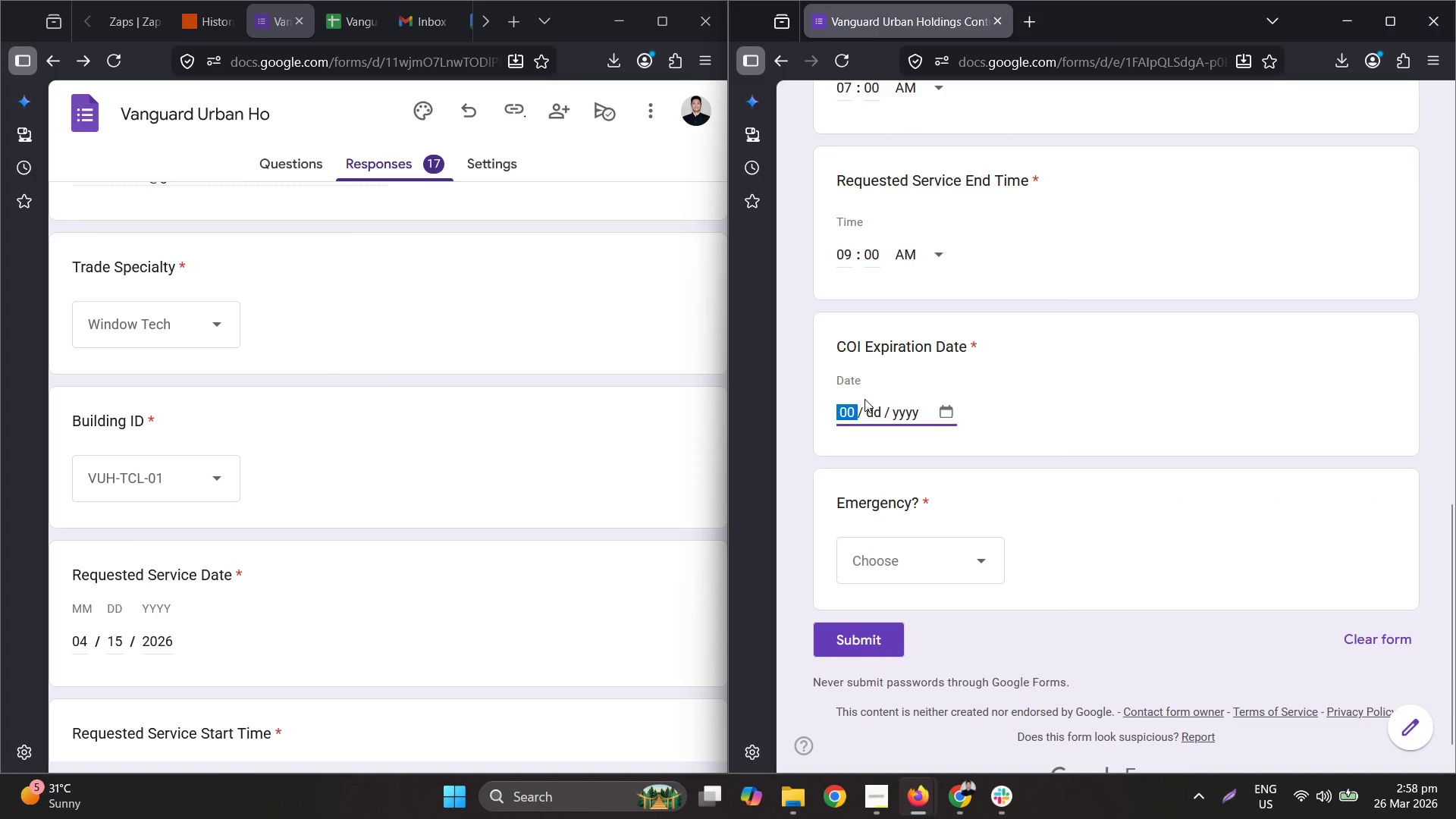 
key(Numpad9)
 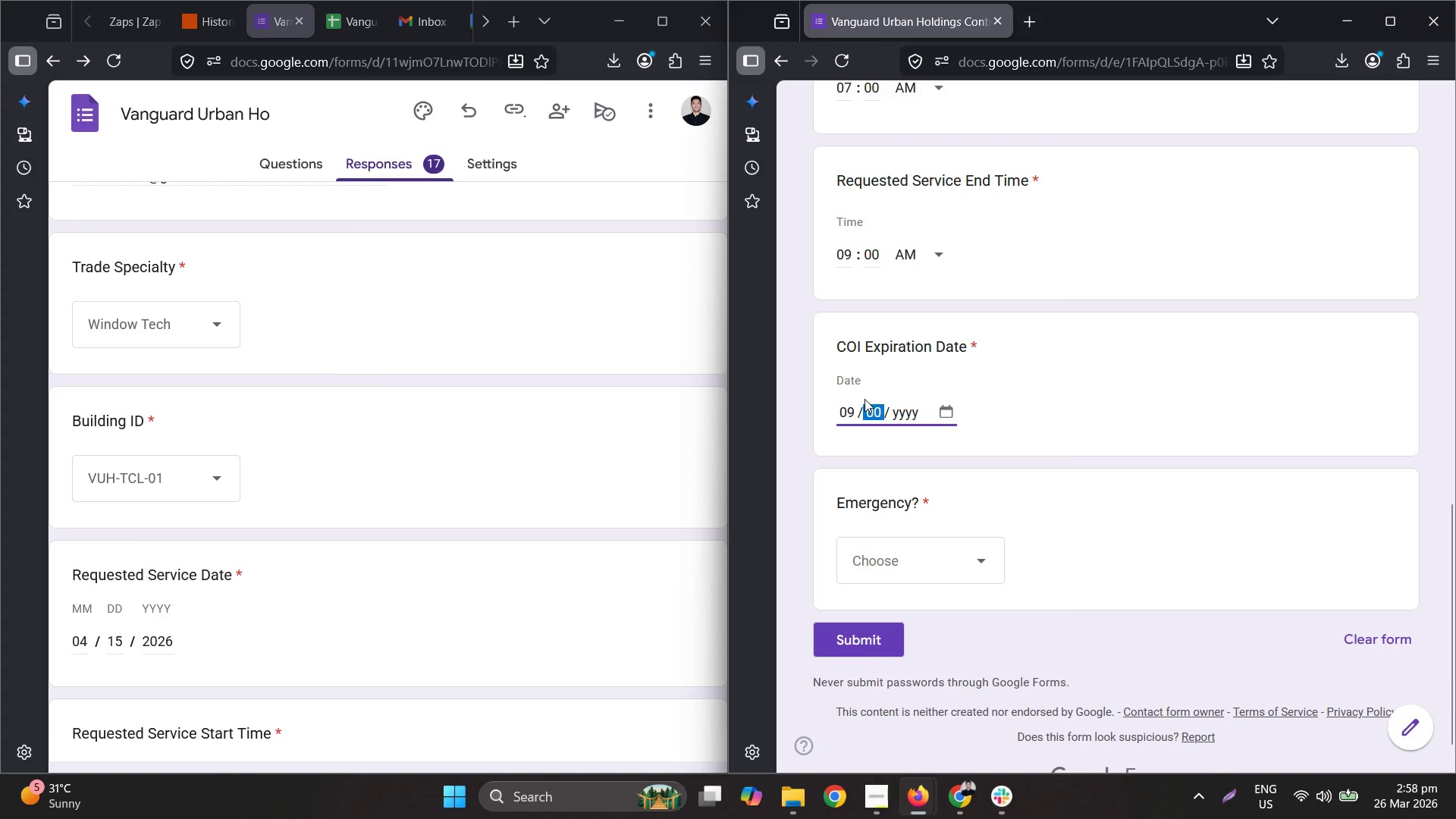 
key(Numpad0)
 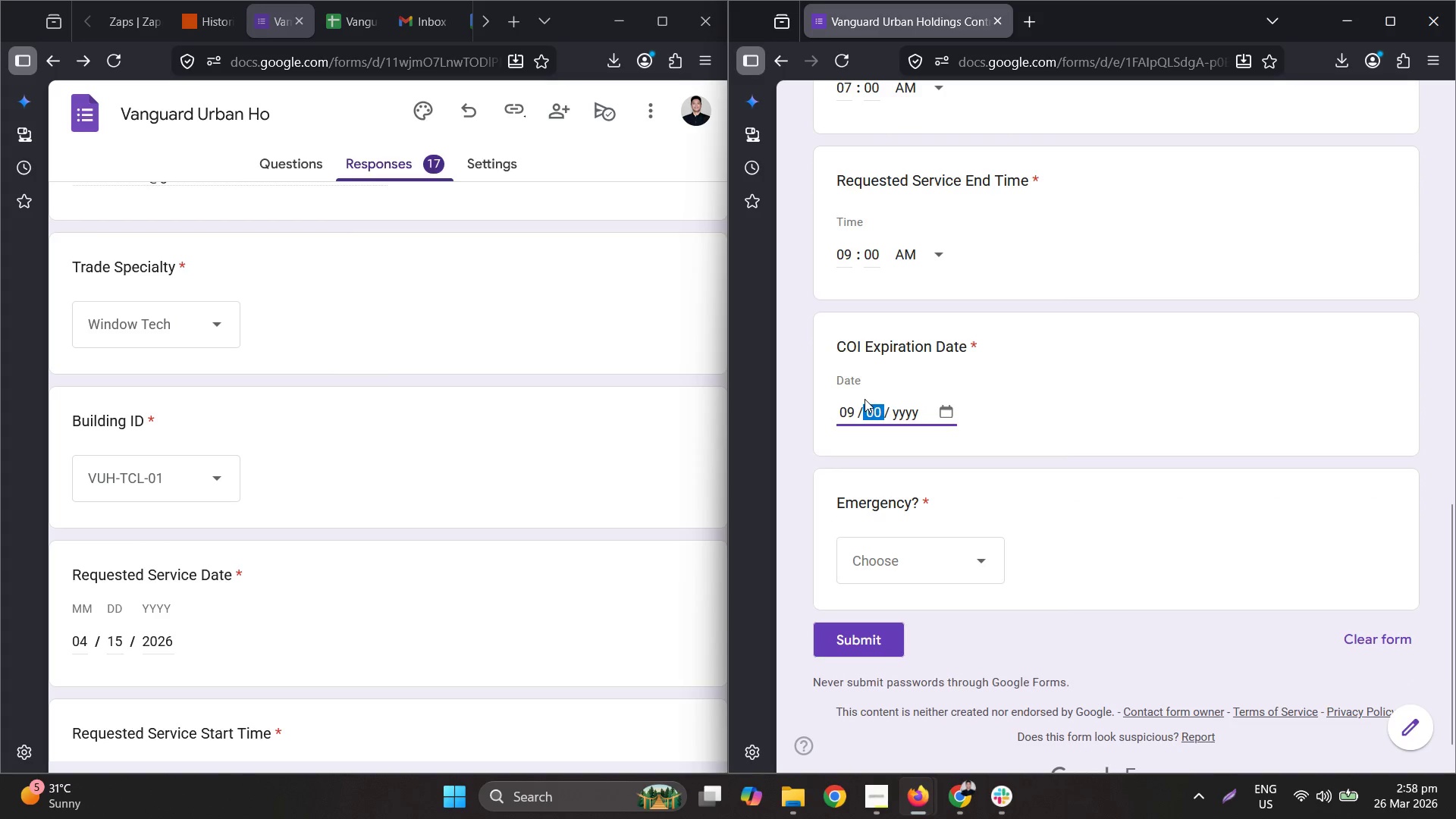 
key(Numpad1)
 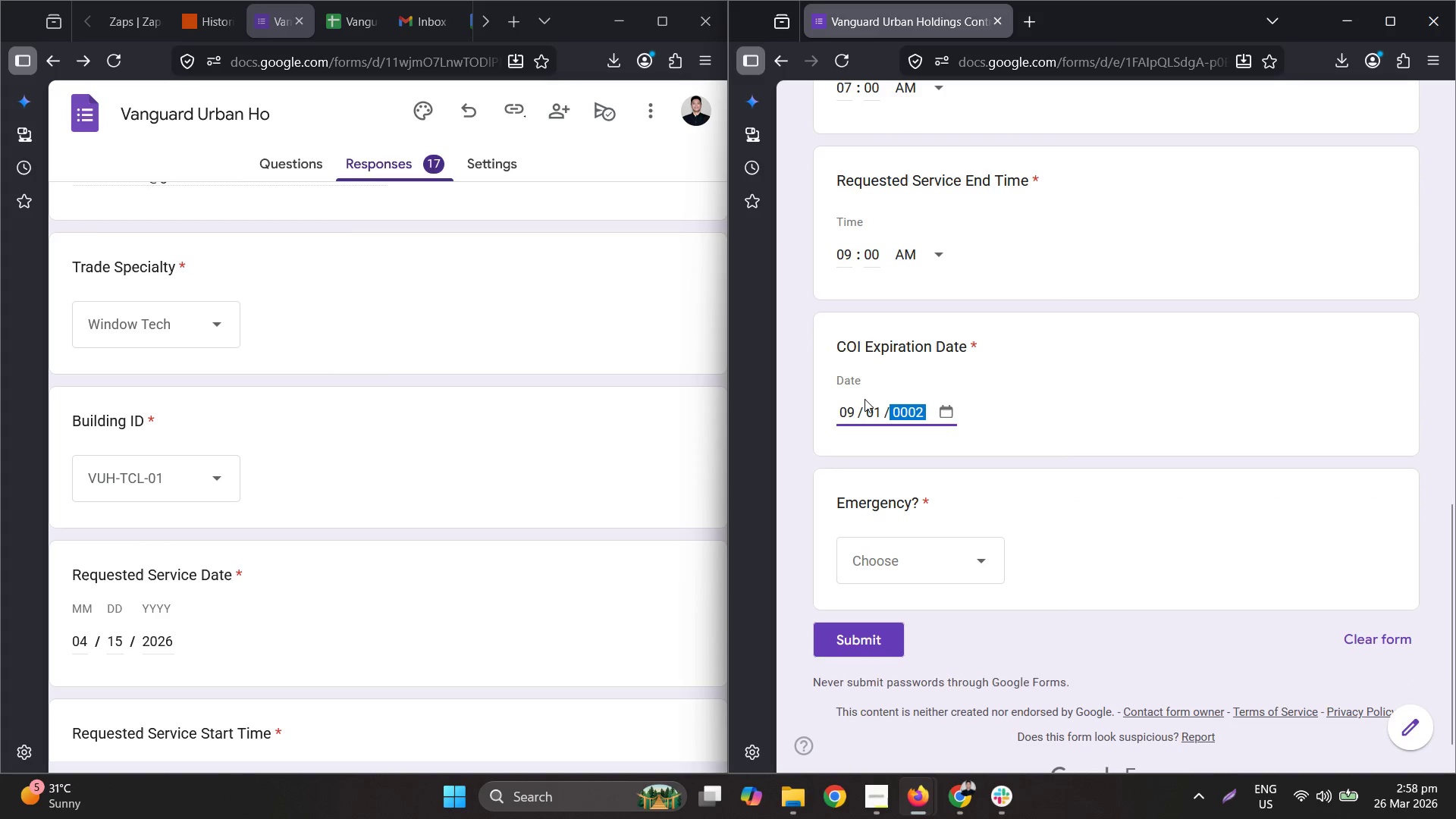 
key(Numpad2)
 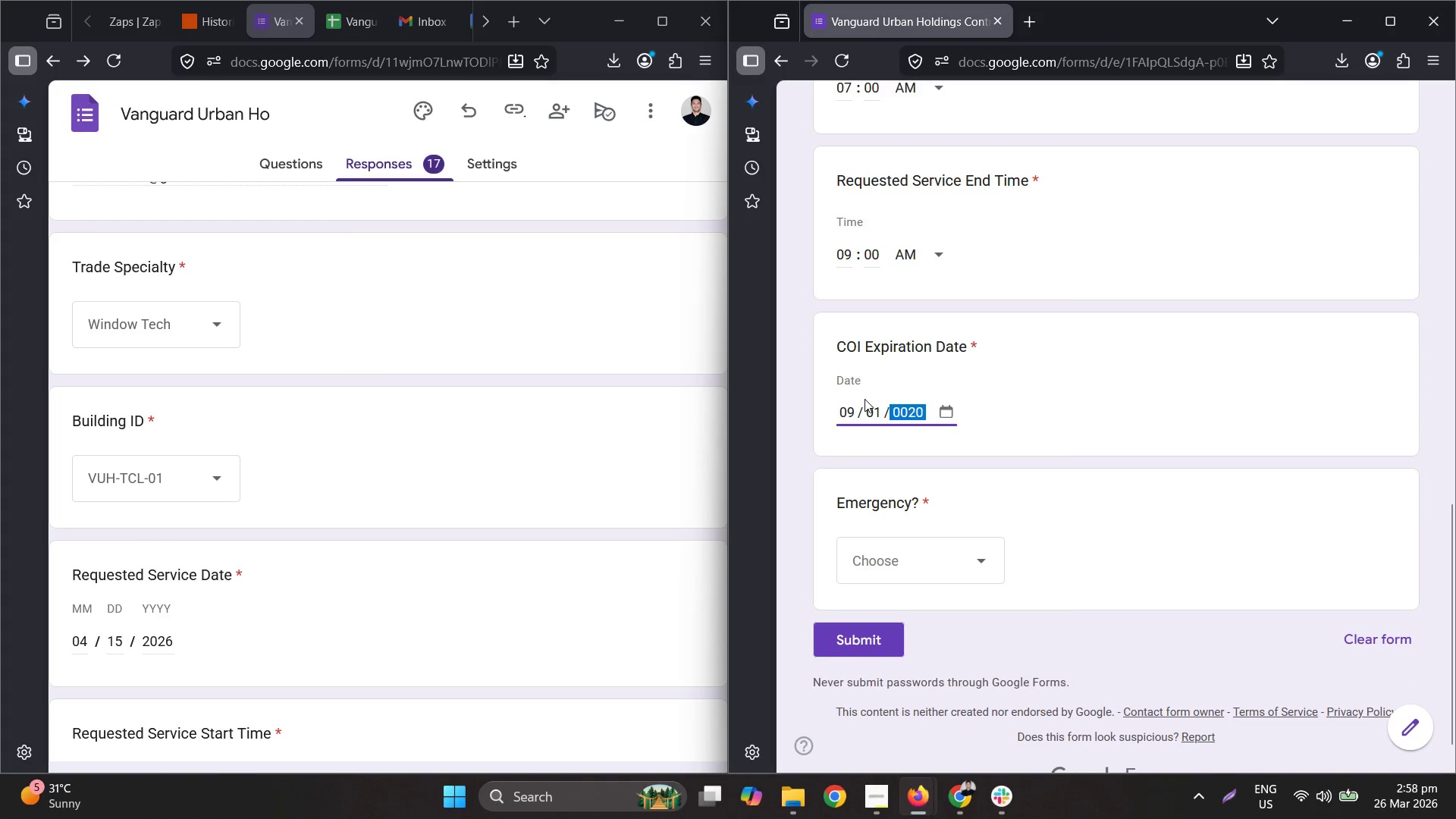 
key(Numpad0)
 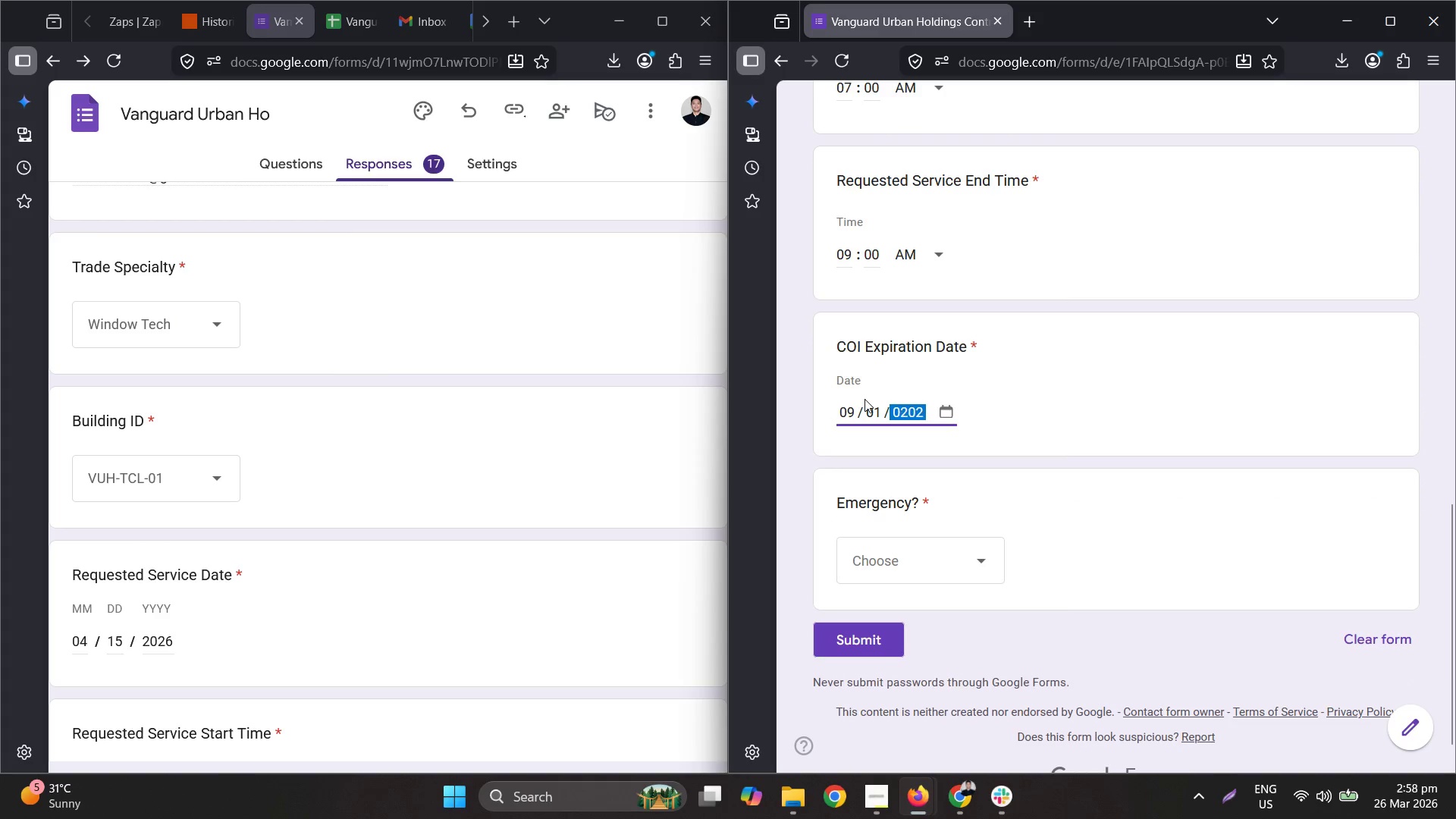 
key(Numpad2)
 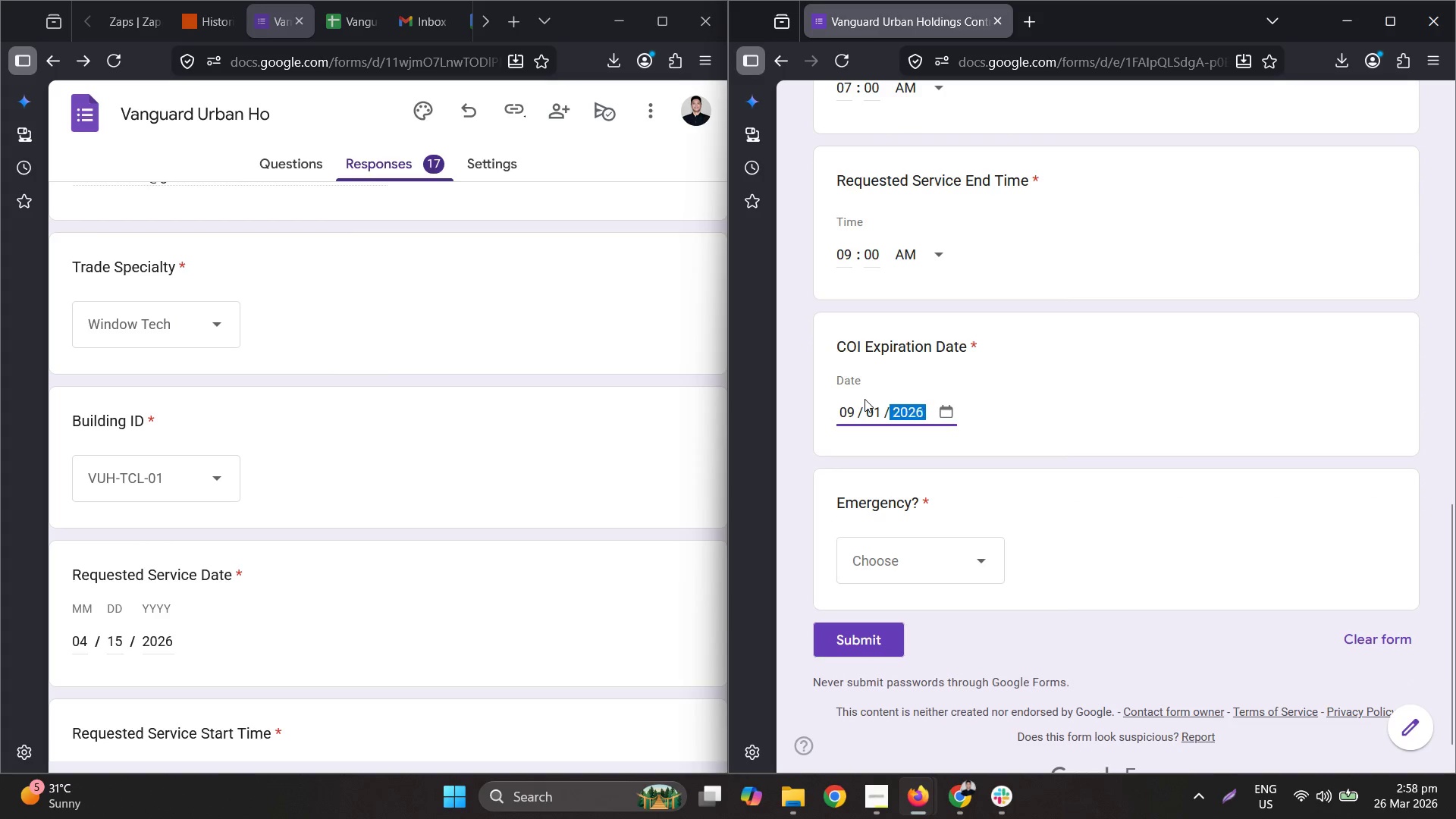 
key(Numpad6)
 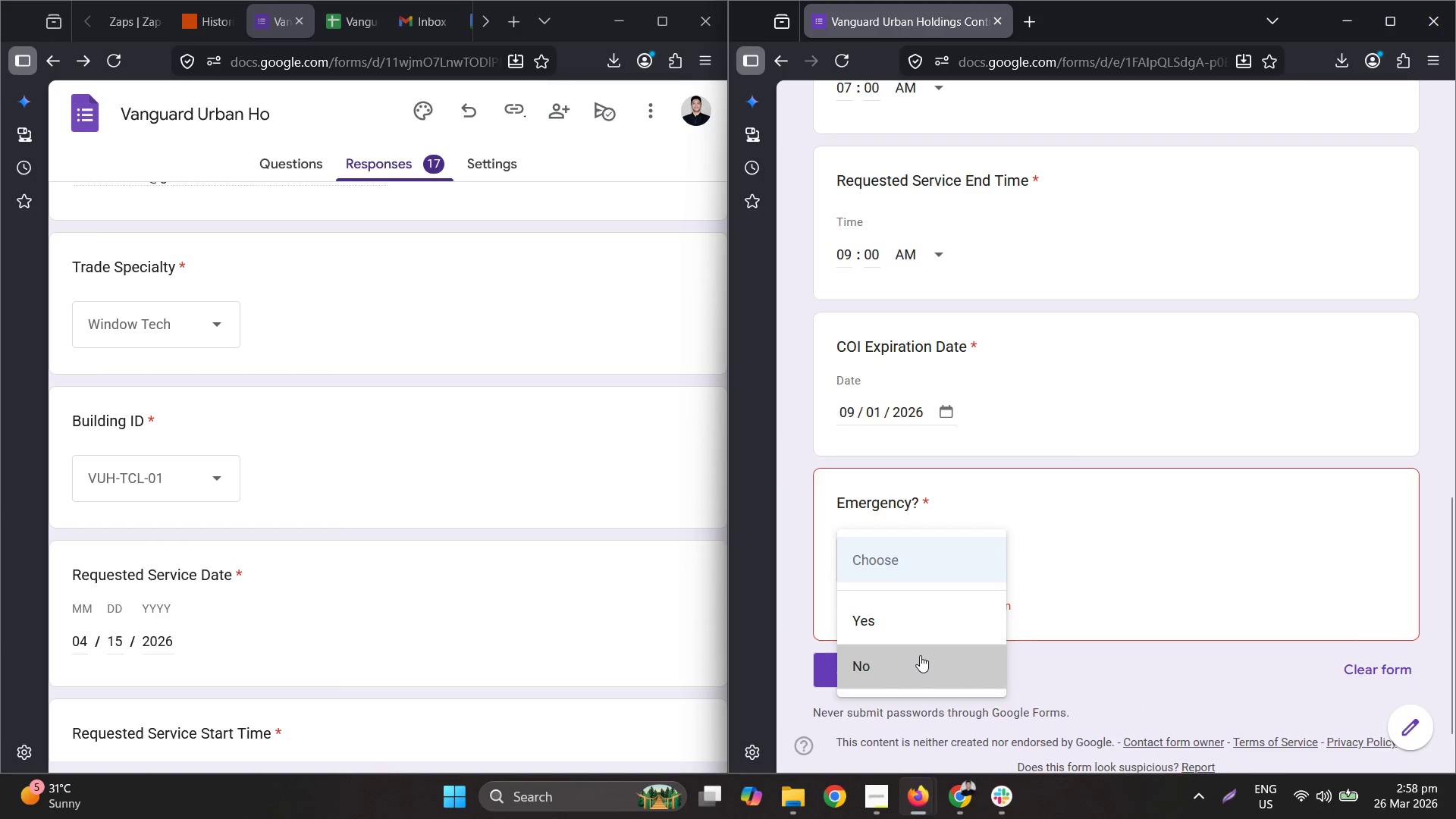 
scroll: coordinate [924, 557], scroll_direction: up, amount: 6.0
 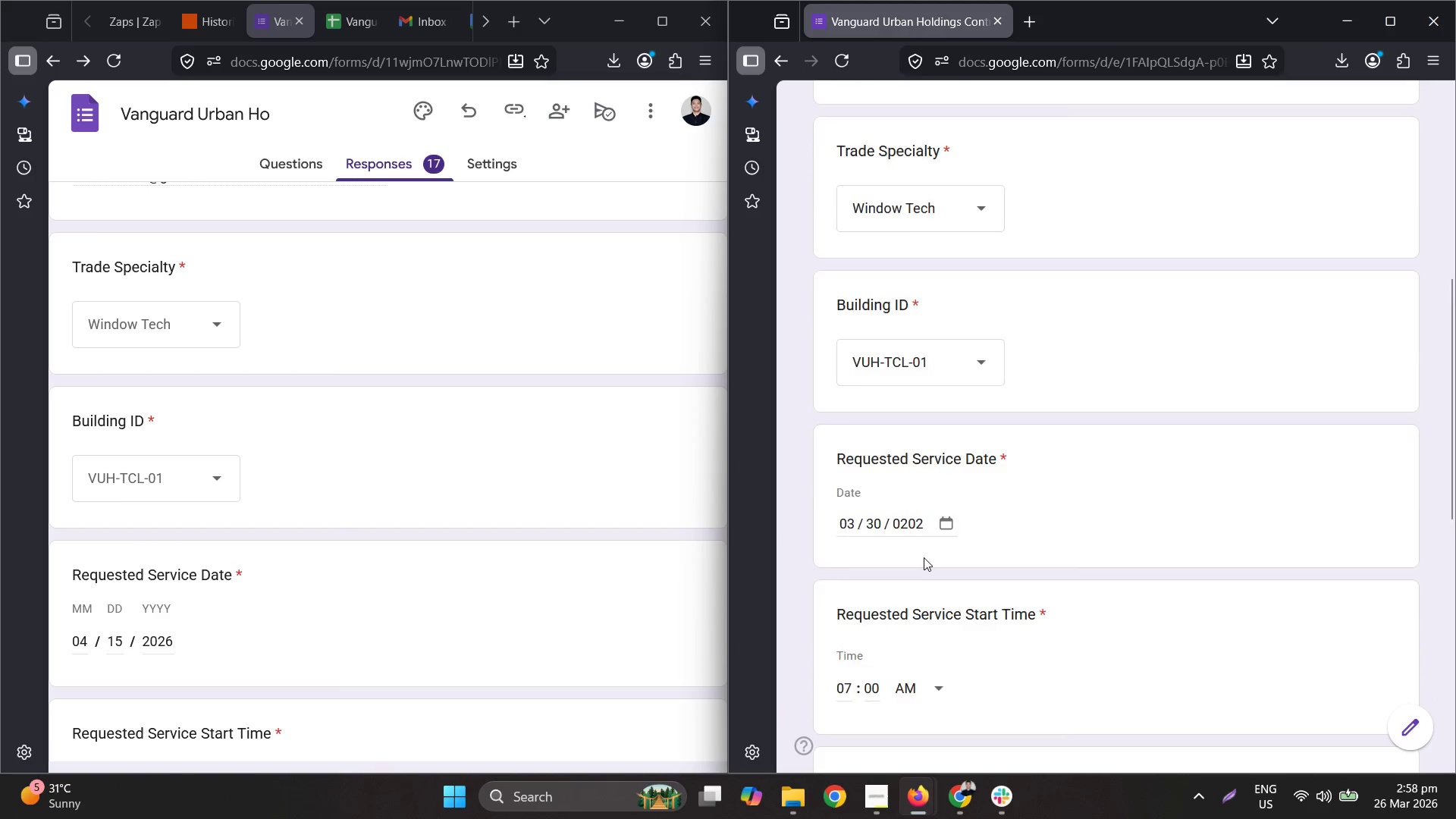 
scroll: coordinate [924, 558], scroll_direction: down, amount: 6.0
 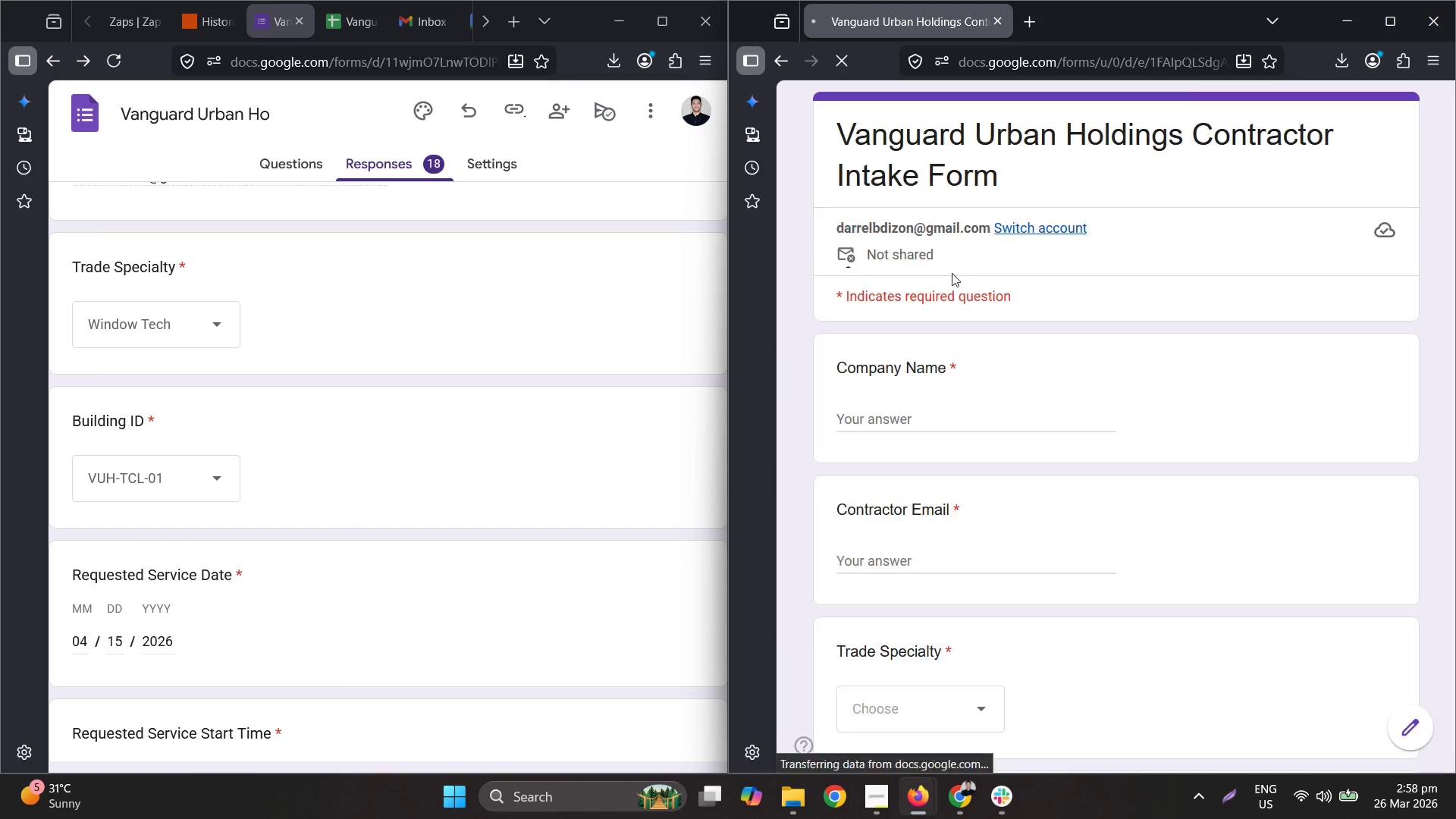 
scroll: coordinate [392, 268], scroll_direction: up, amount: 6.0
 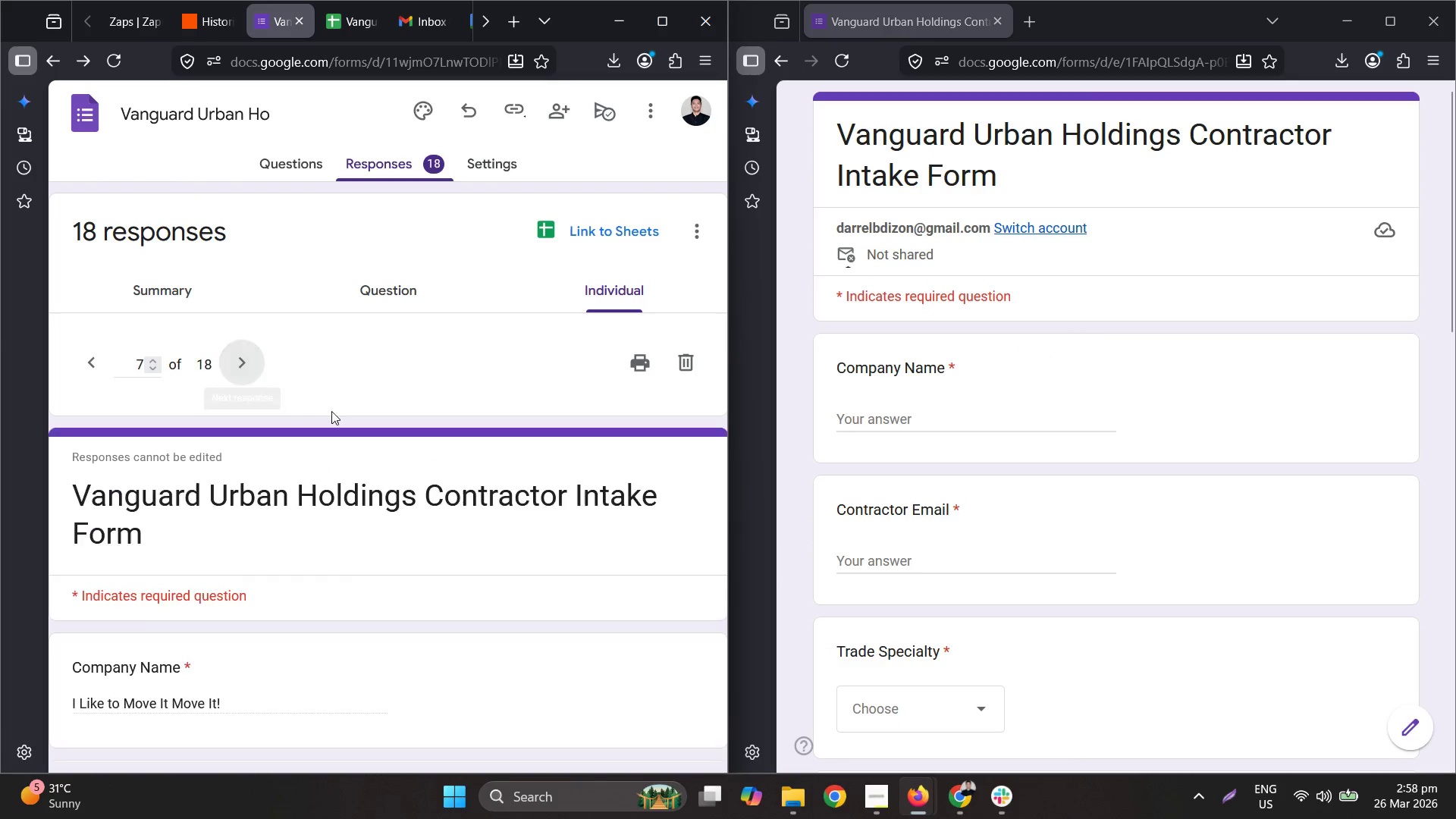 
scroll: coordinate [427, 460], scroll_direction: down, amount: 4.0
 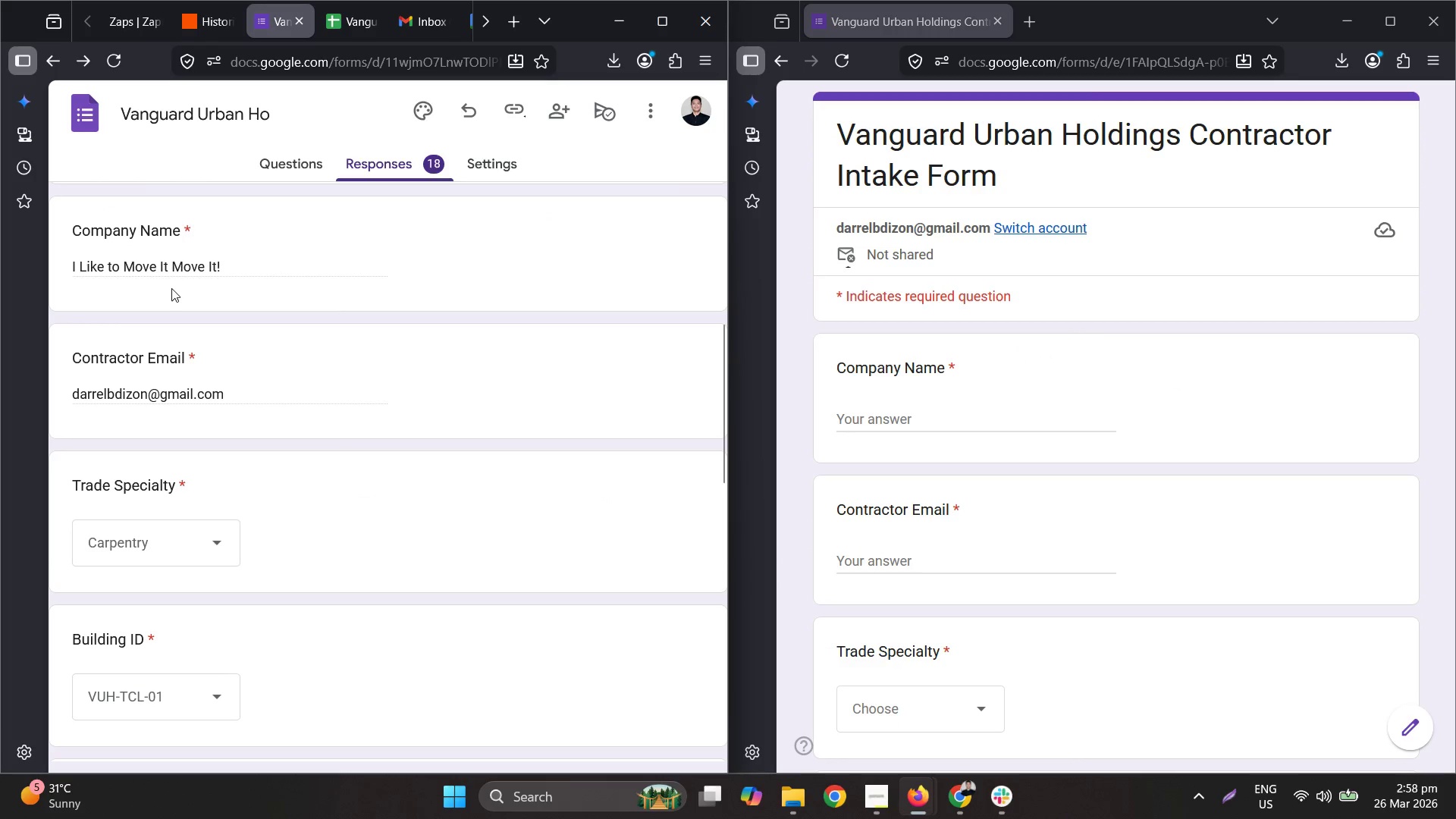 
double_click([169, 279])
 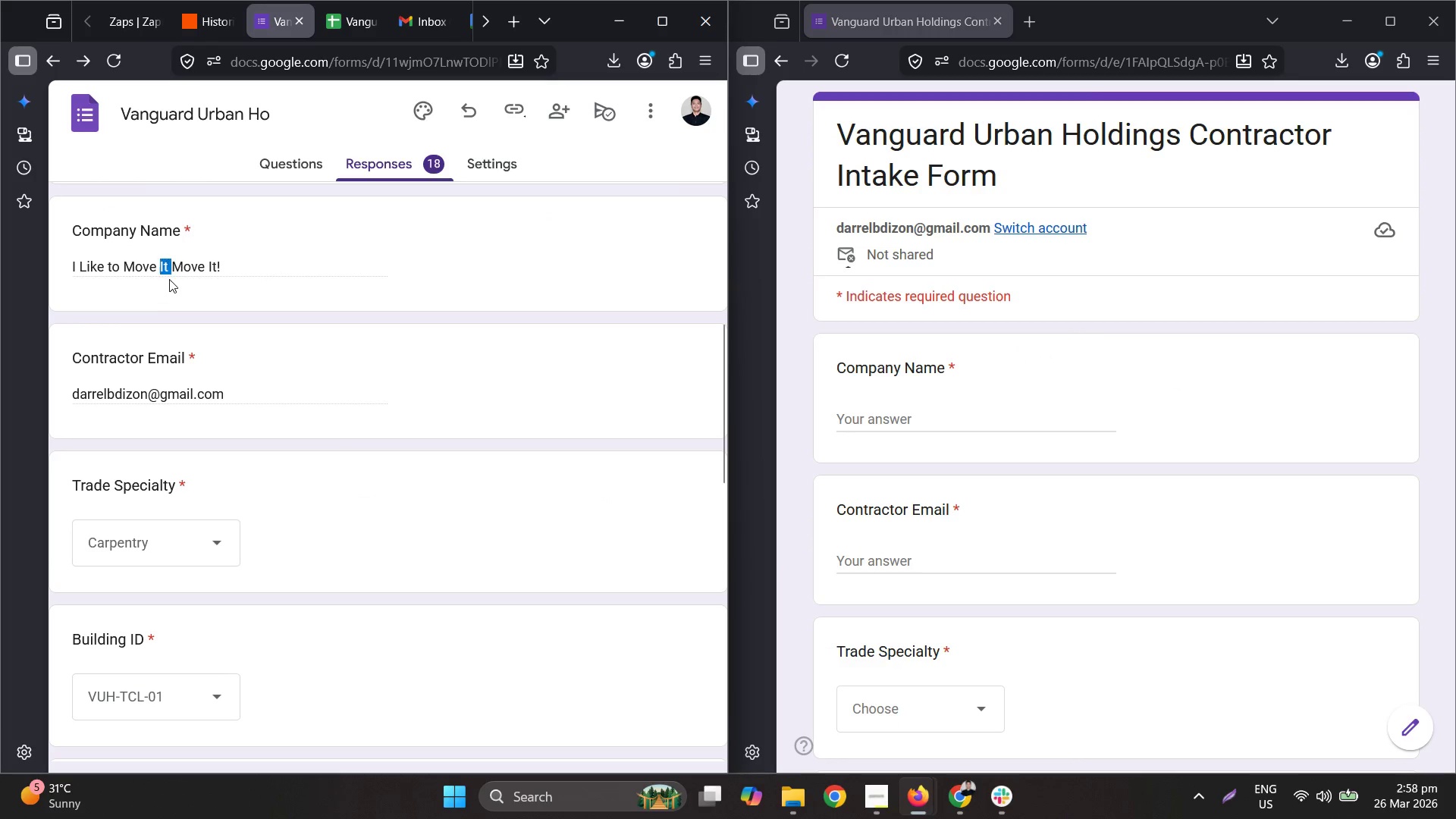 
triple_click([169, 279])
 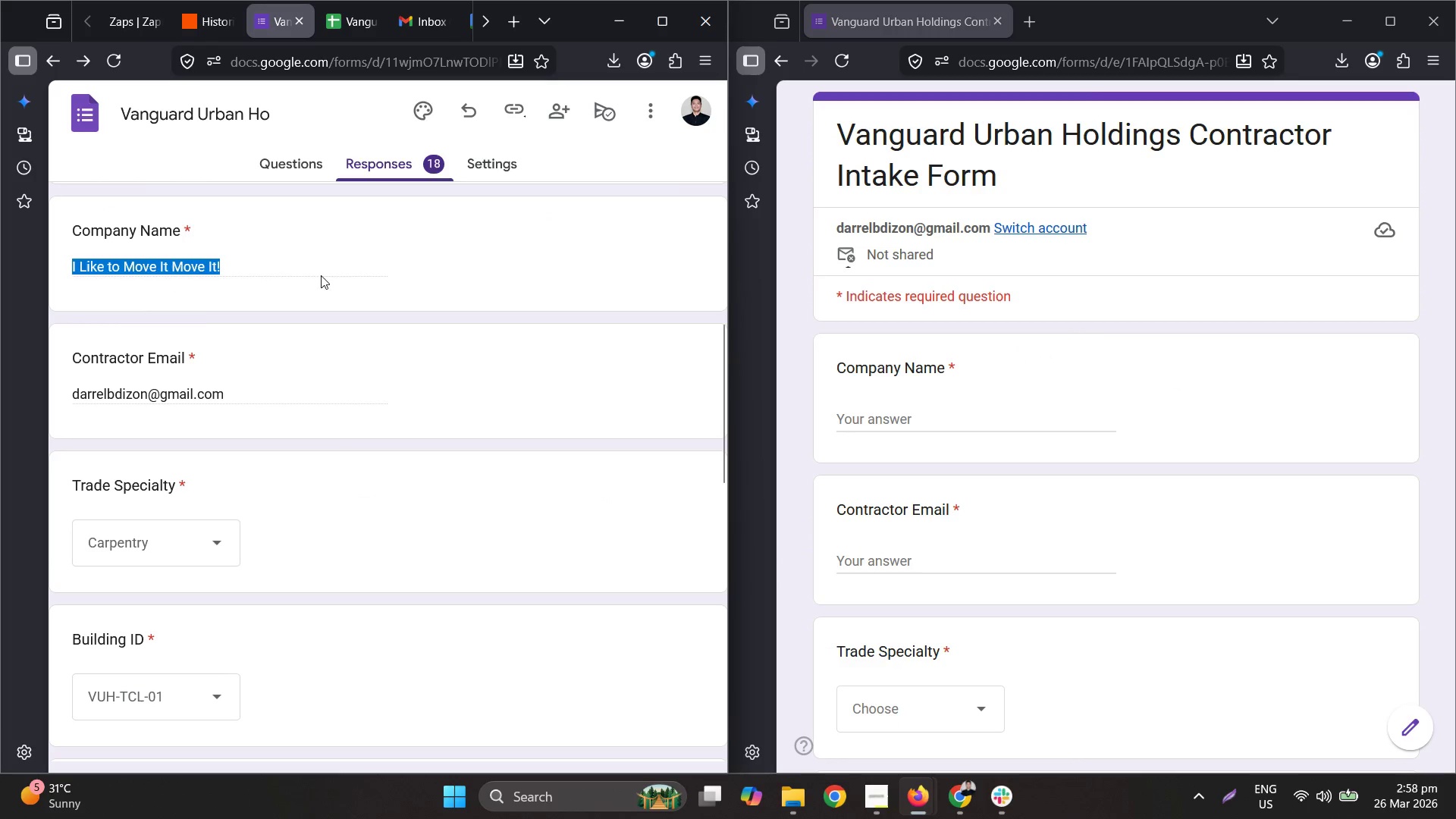 
key(Control+ControlLeft)
 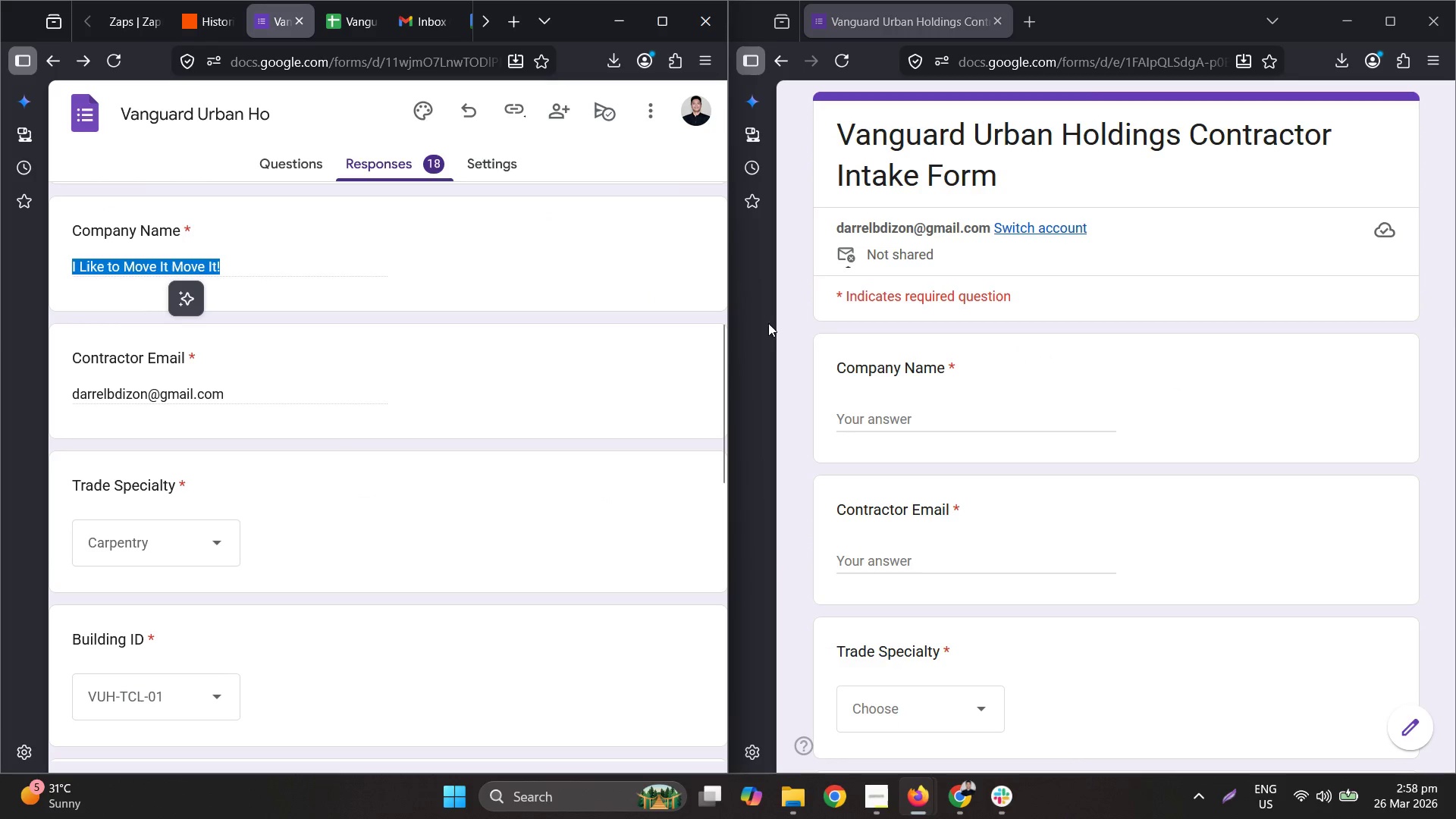 
key(Control+C)
 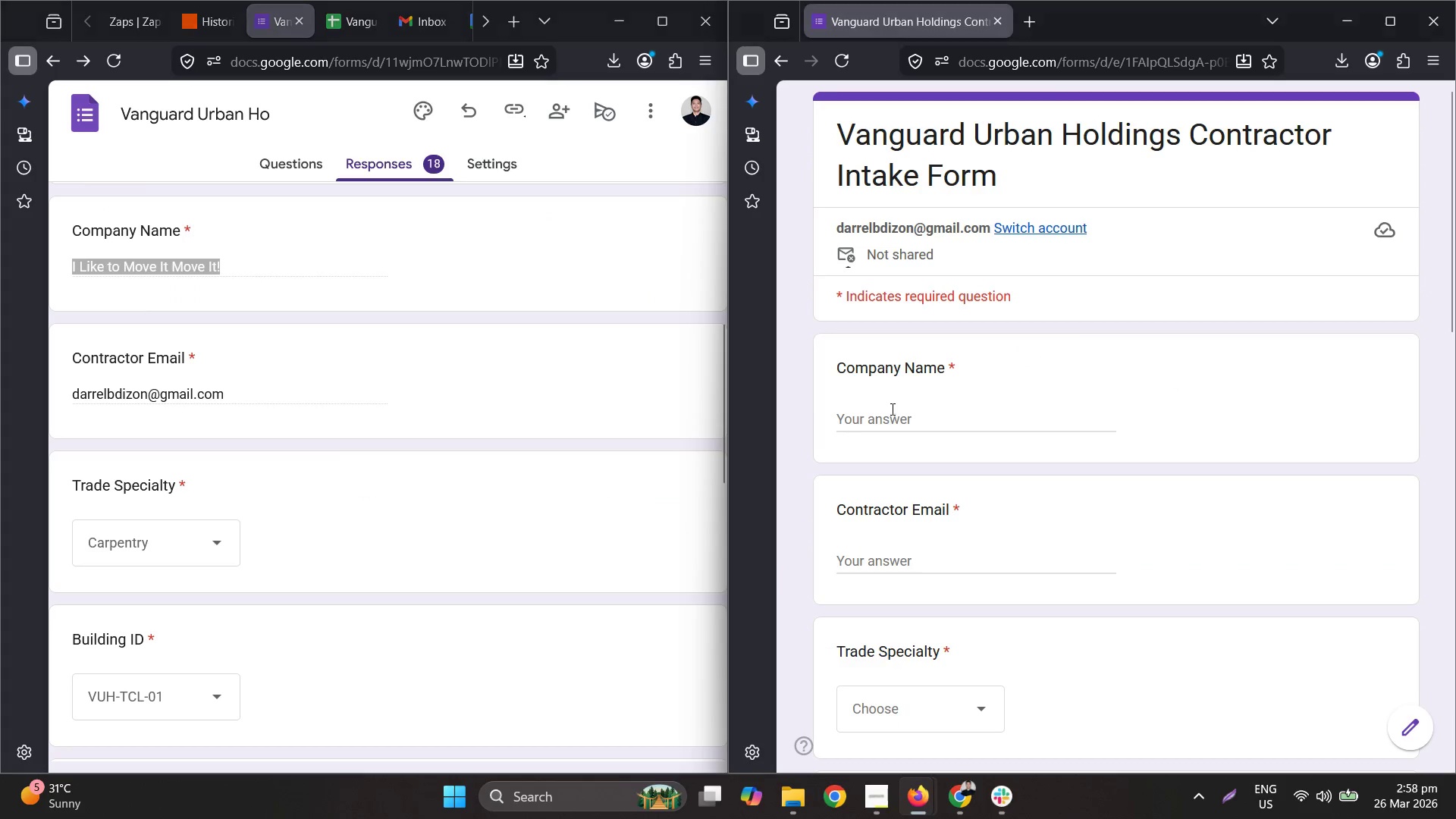 
double_click([890, 418])
 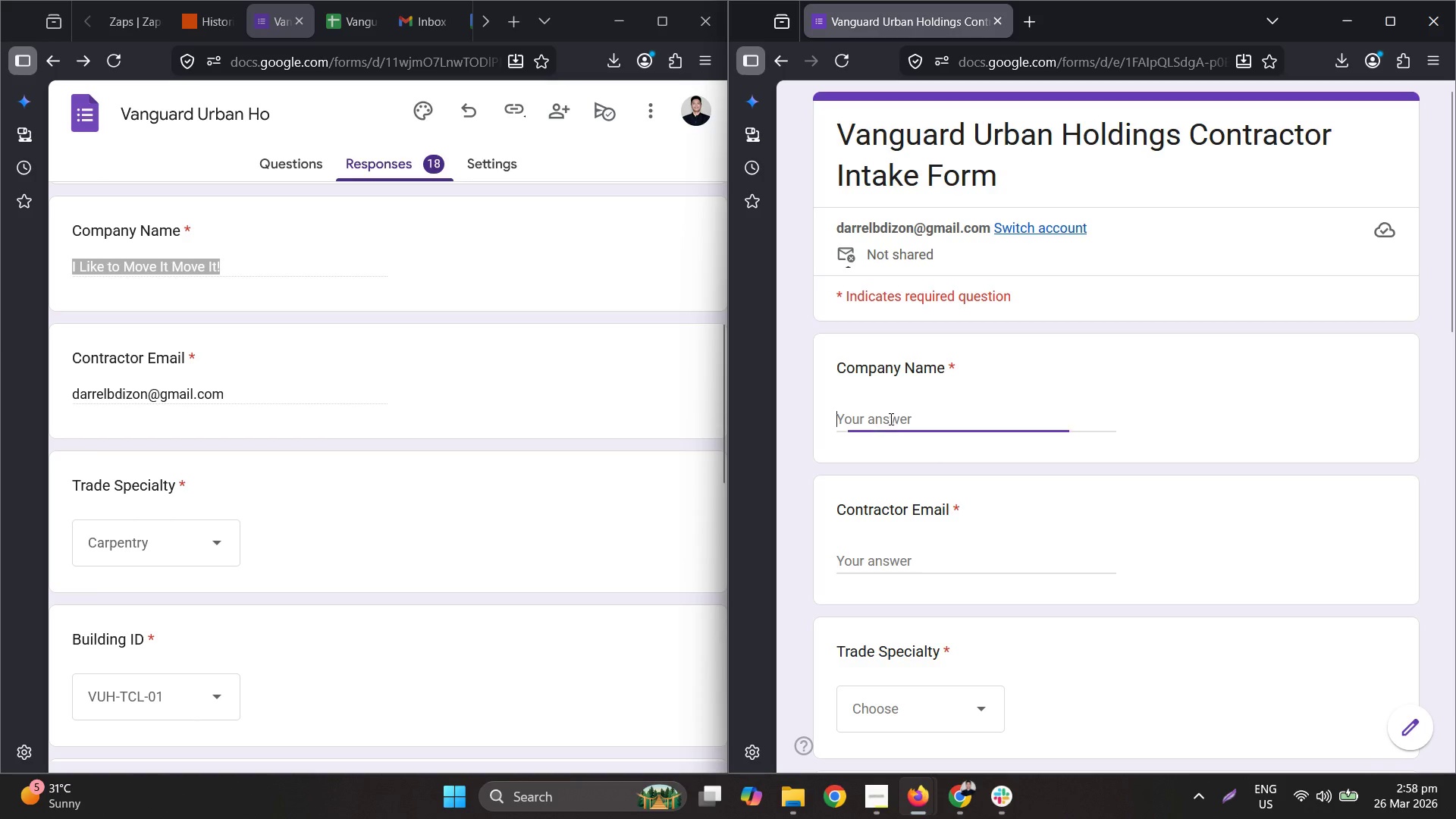 
key(Control+V)
 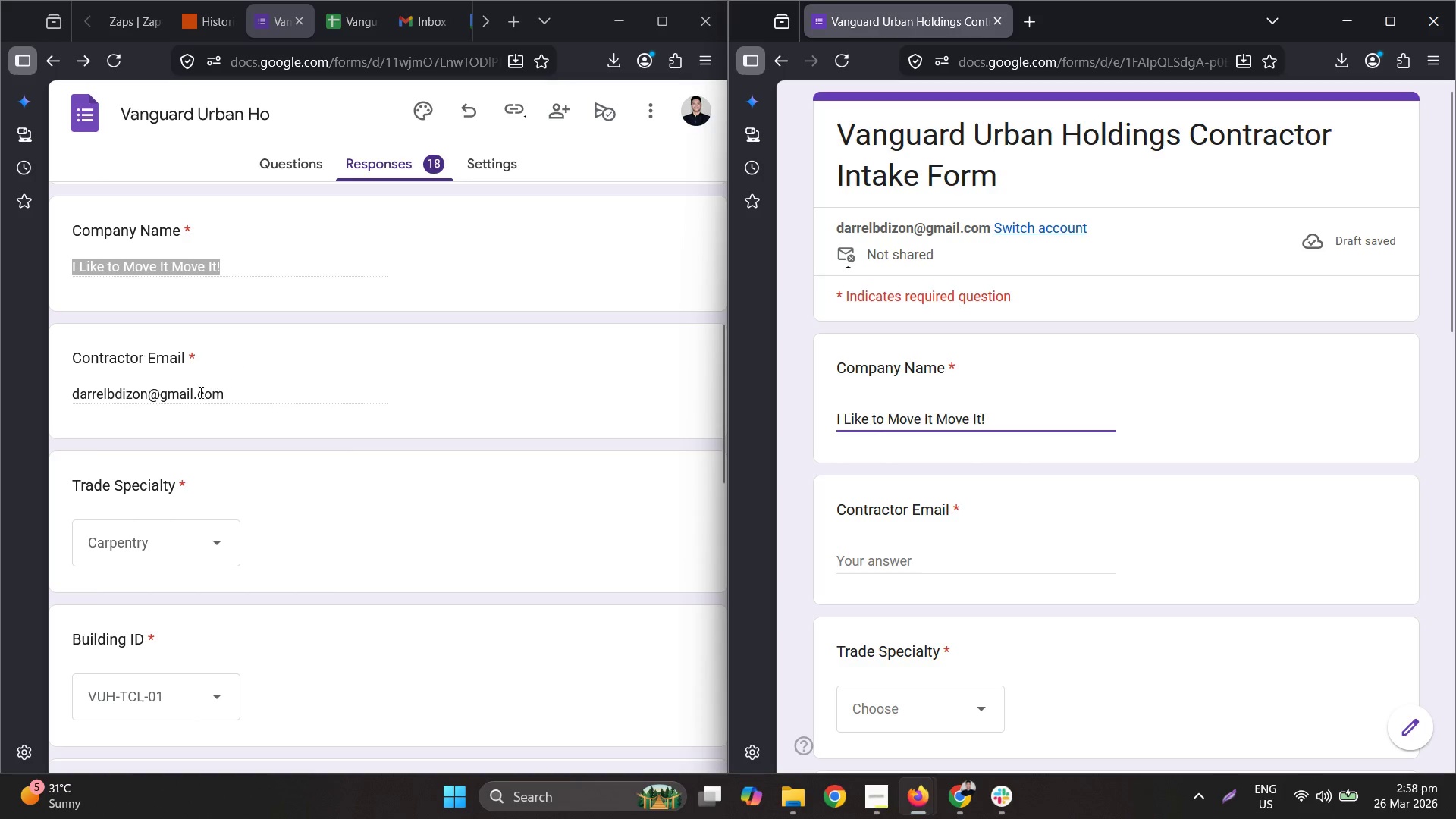 
double_click([195, 397])
 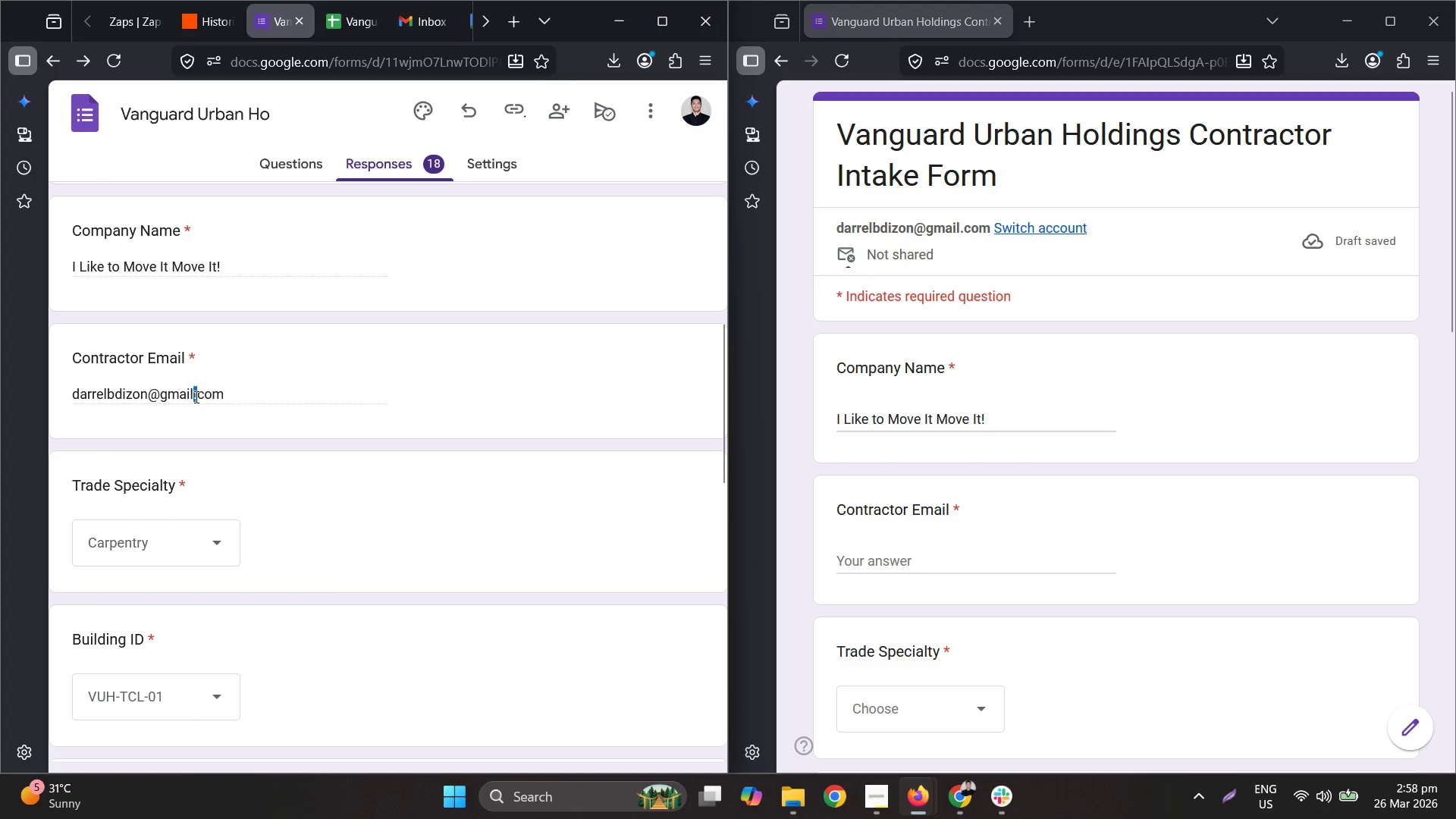 
triple_click([195, 397])
 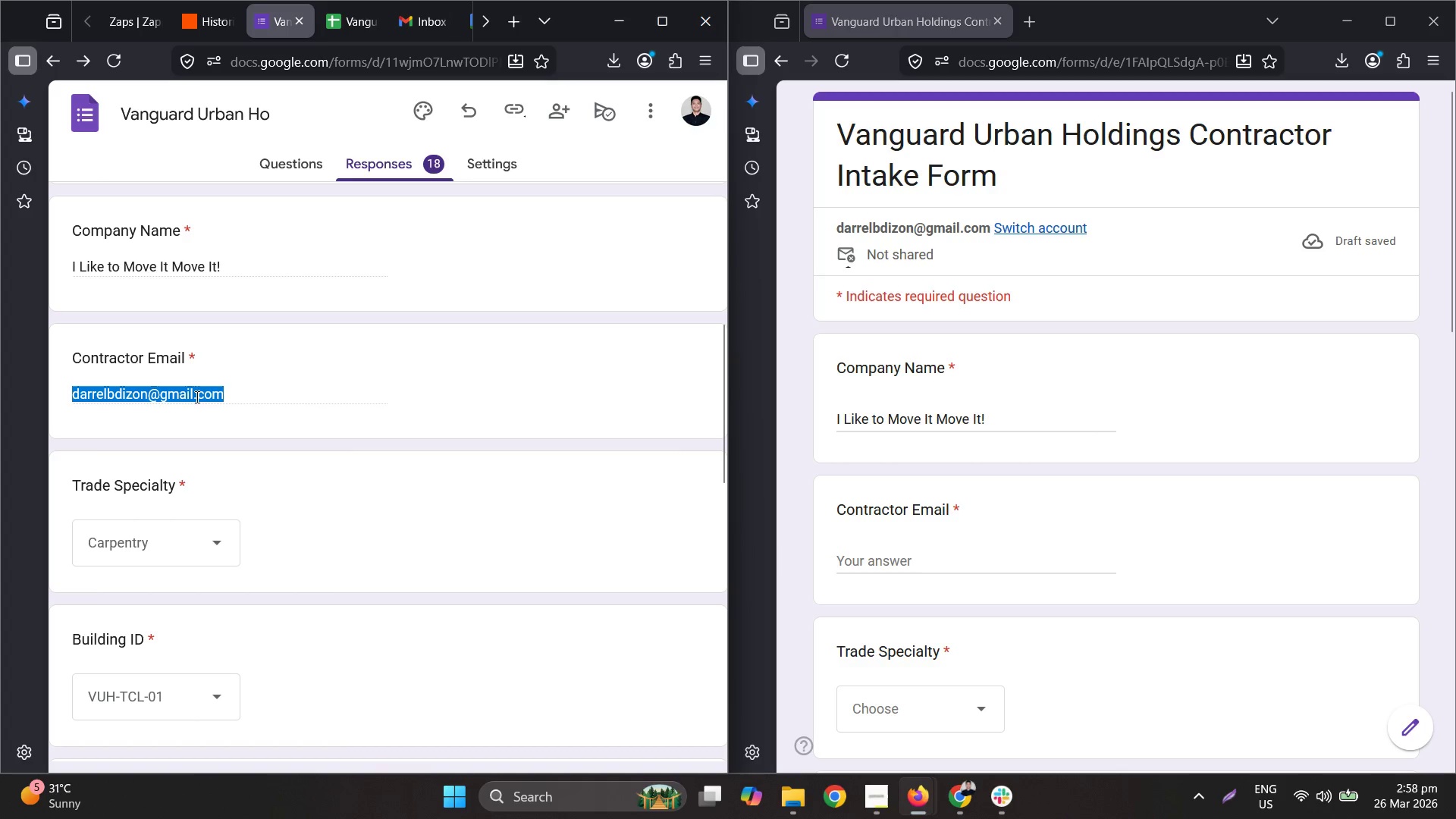 
key(Control+ControlLeft)
 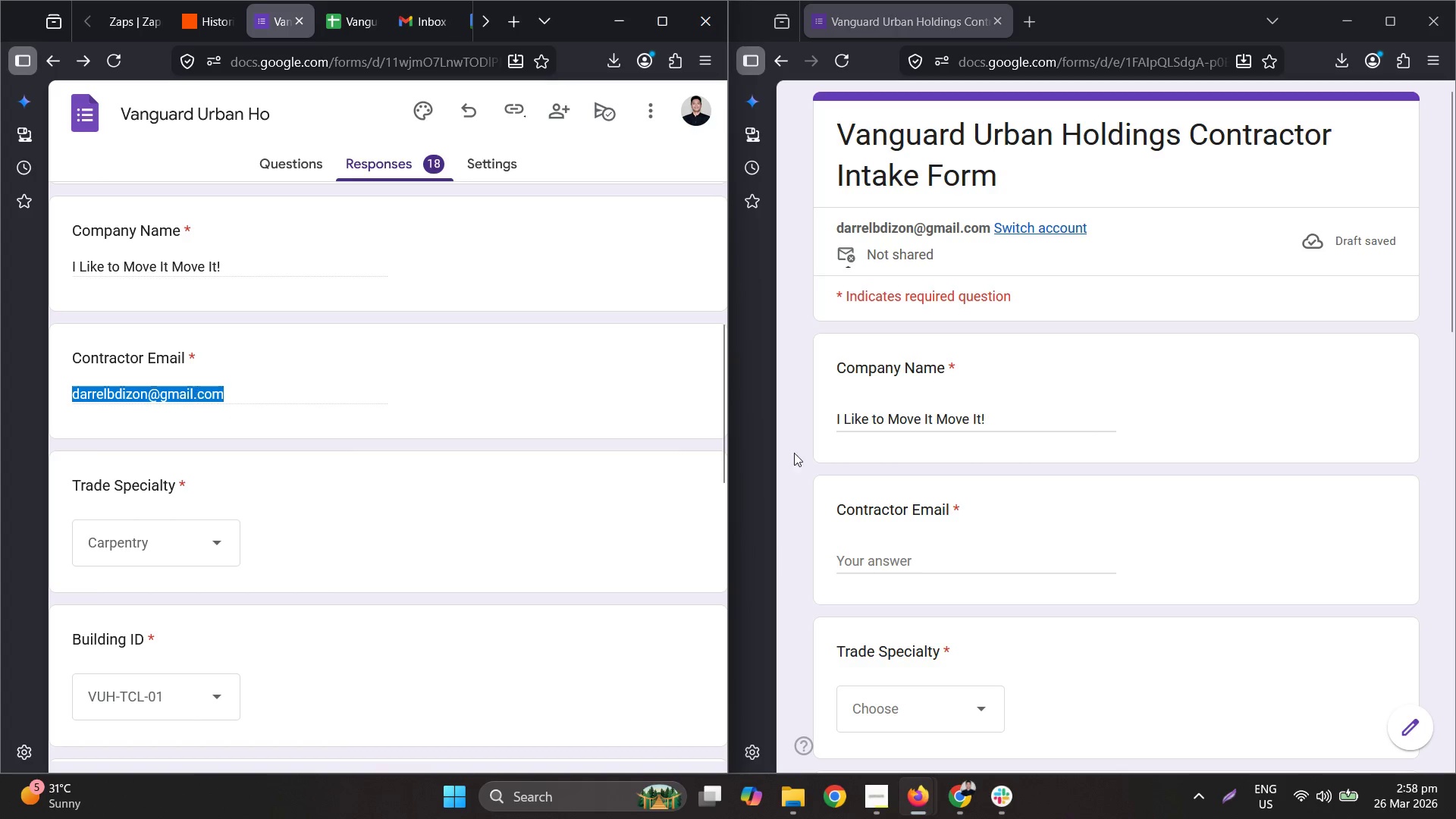 
key(Control+C)
 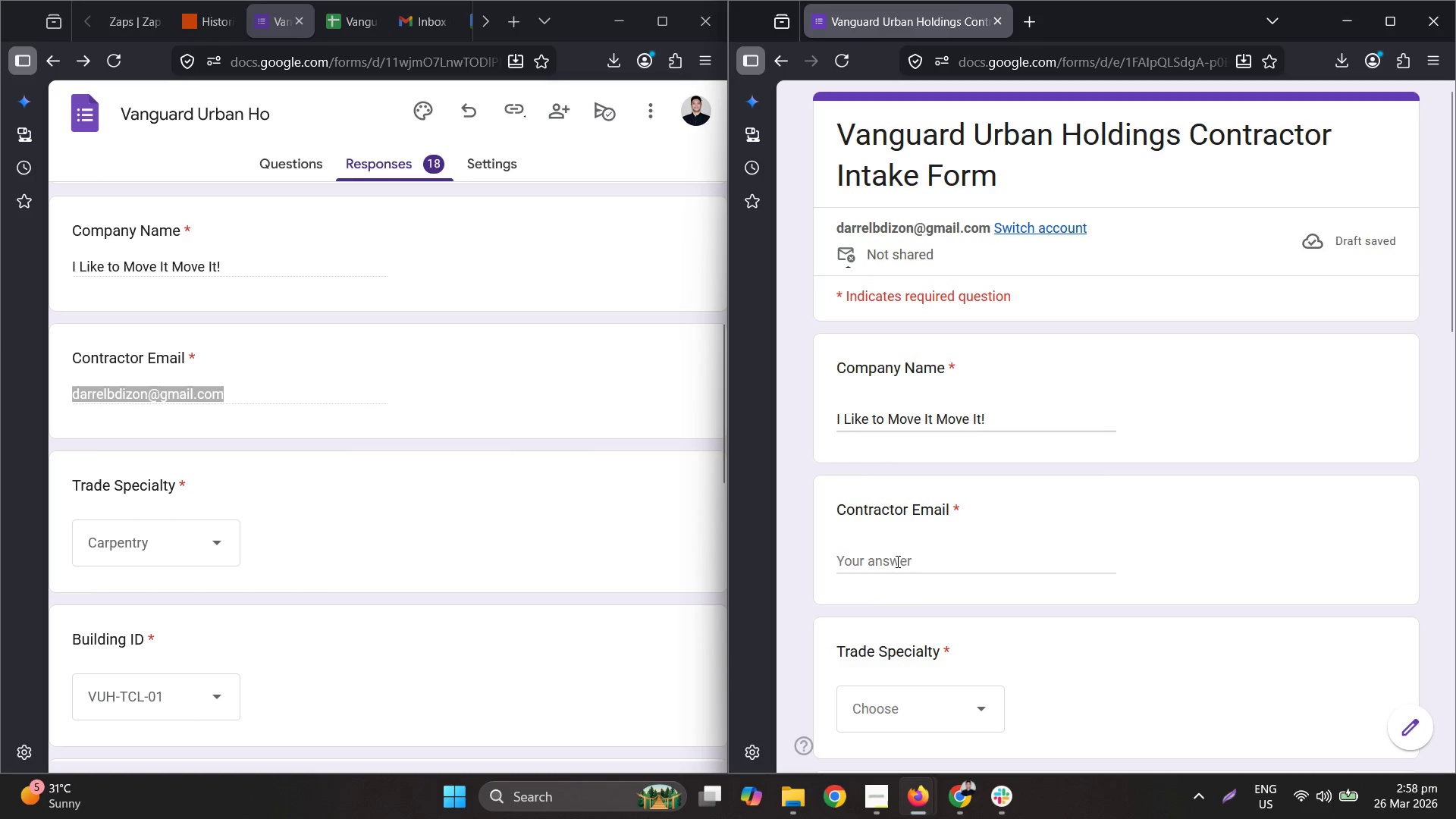 
key(Control+ControlLeft)
 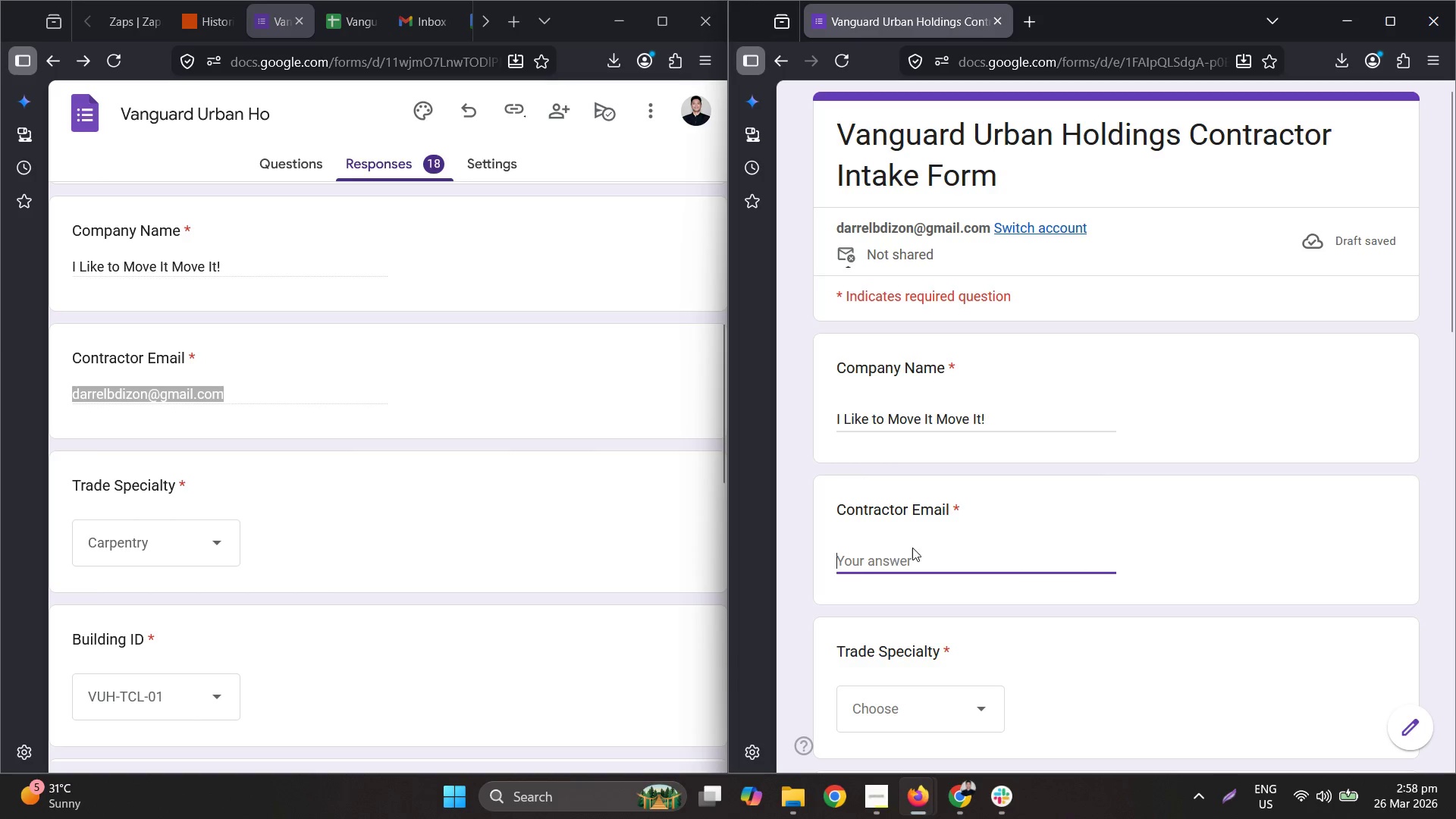 
key(Control+V)
 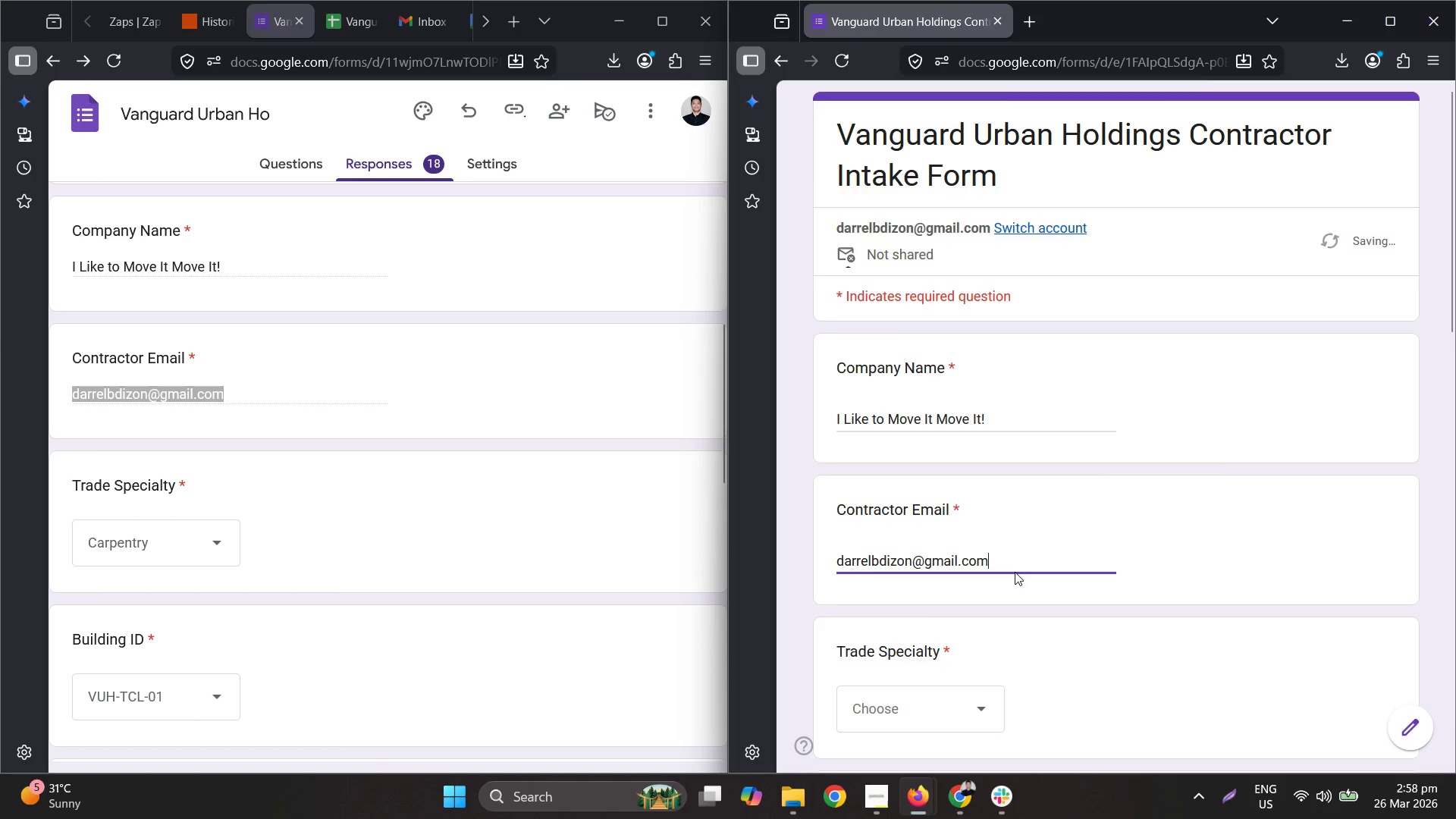 
scroll: coordinate [384, 482], scroll_direction: down, amount: 8.0
 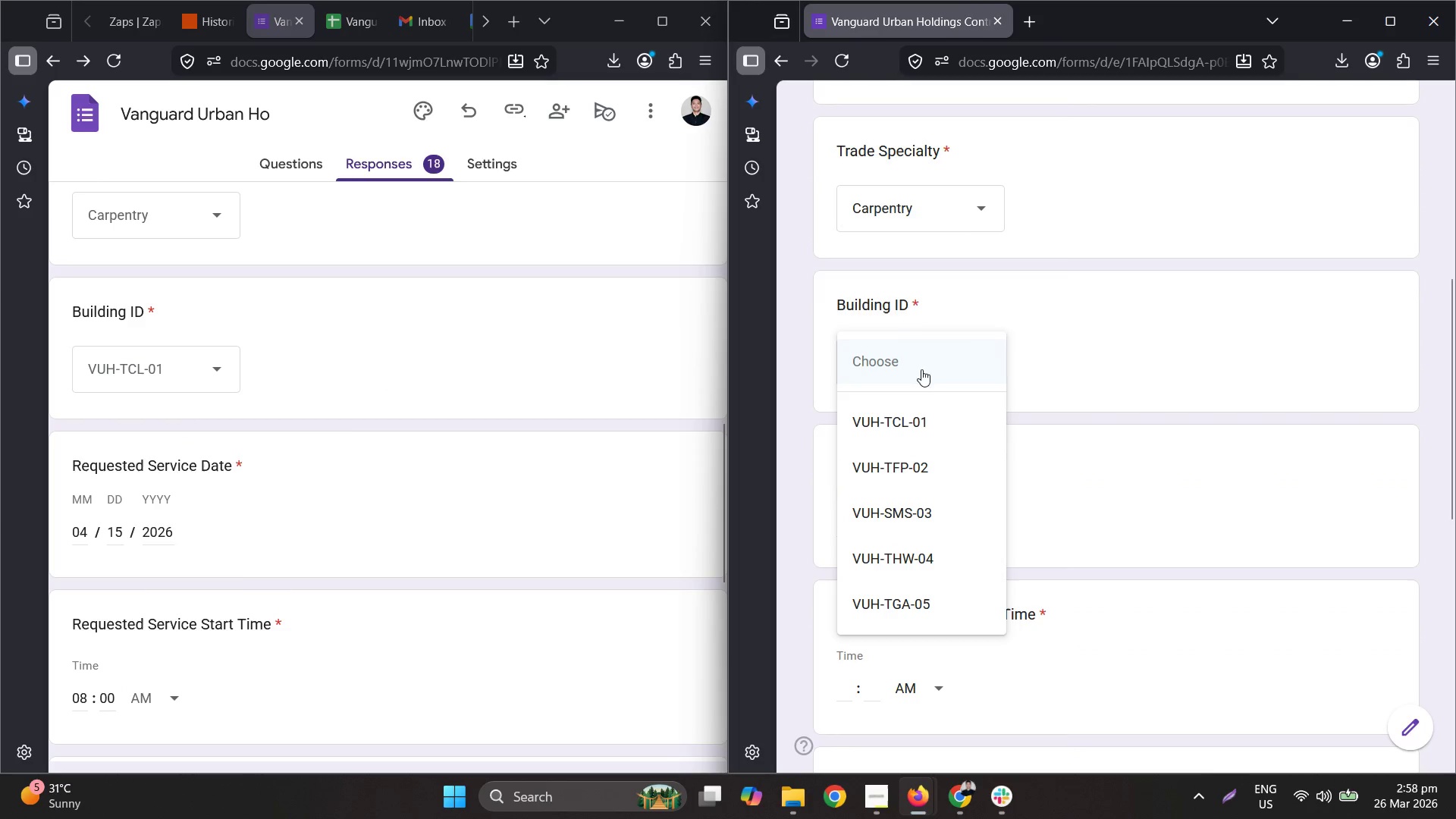 
left_click_drag(start_coordinate=[914, 419], to_coordinate=[914, 423])
 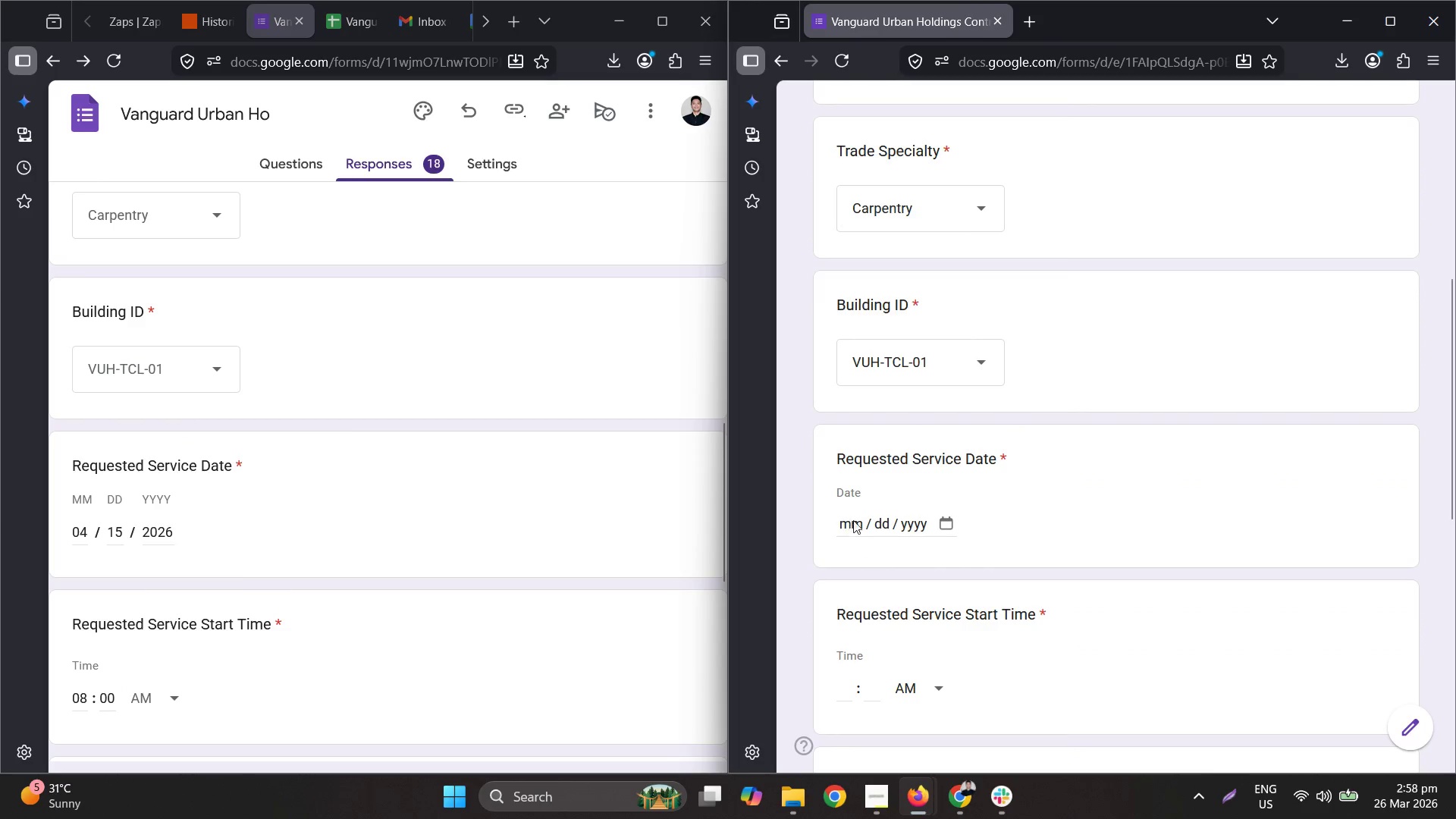 
double_click([927, 522])
 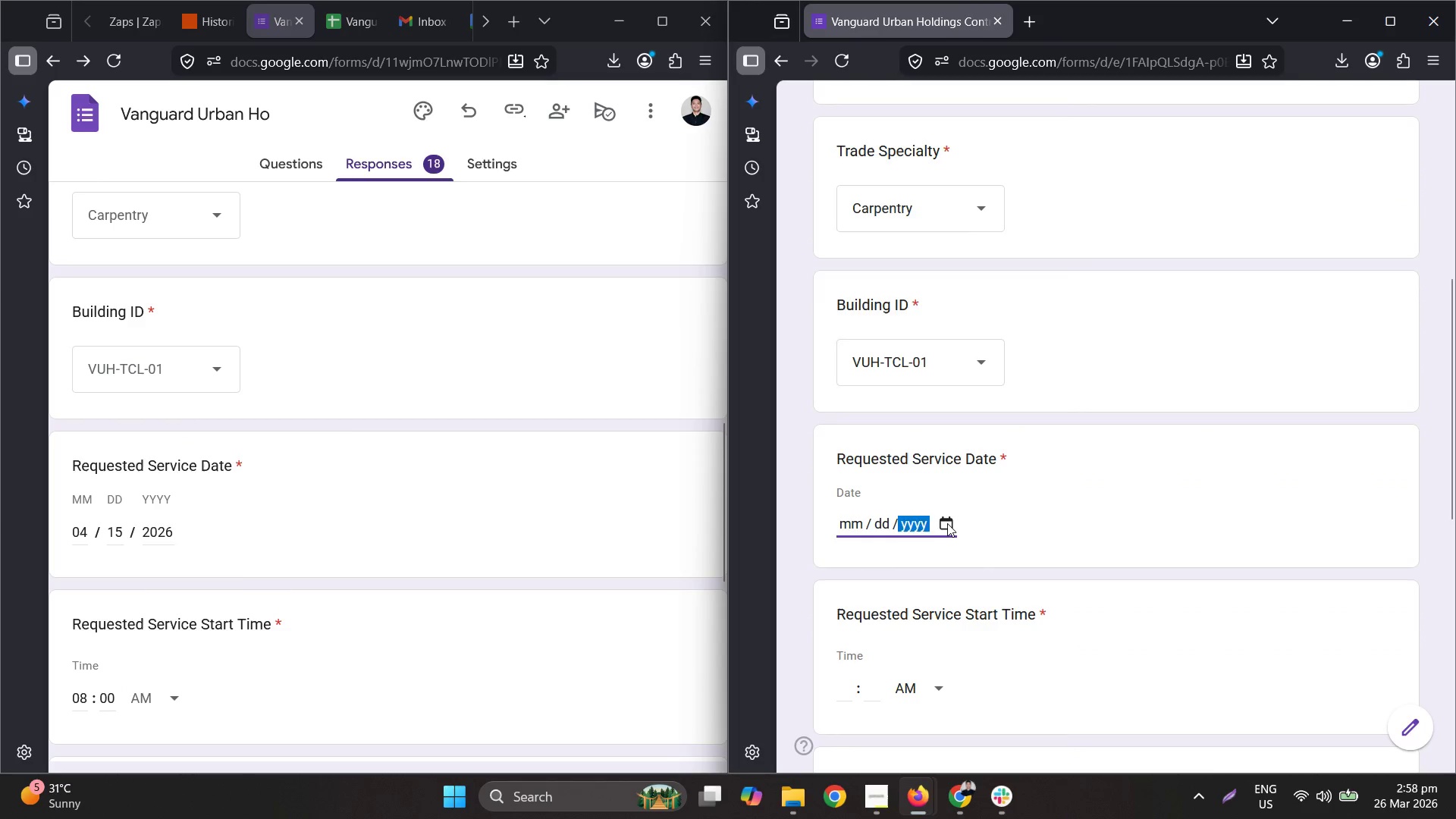 
triple_click([948, 523])
 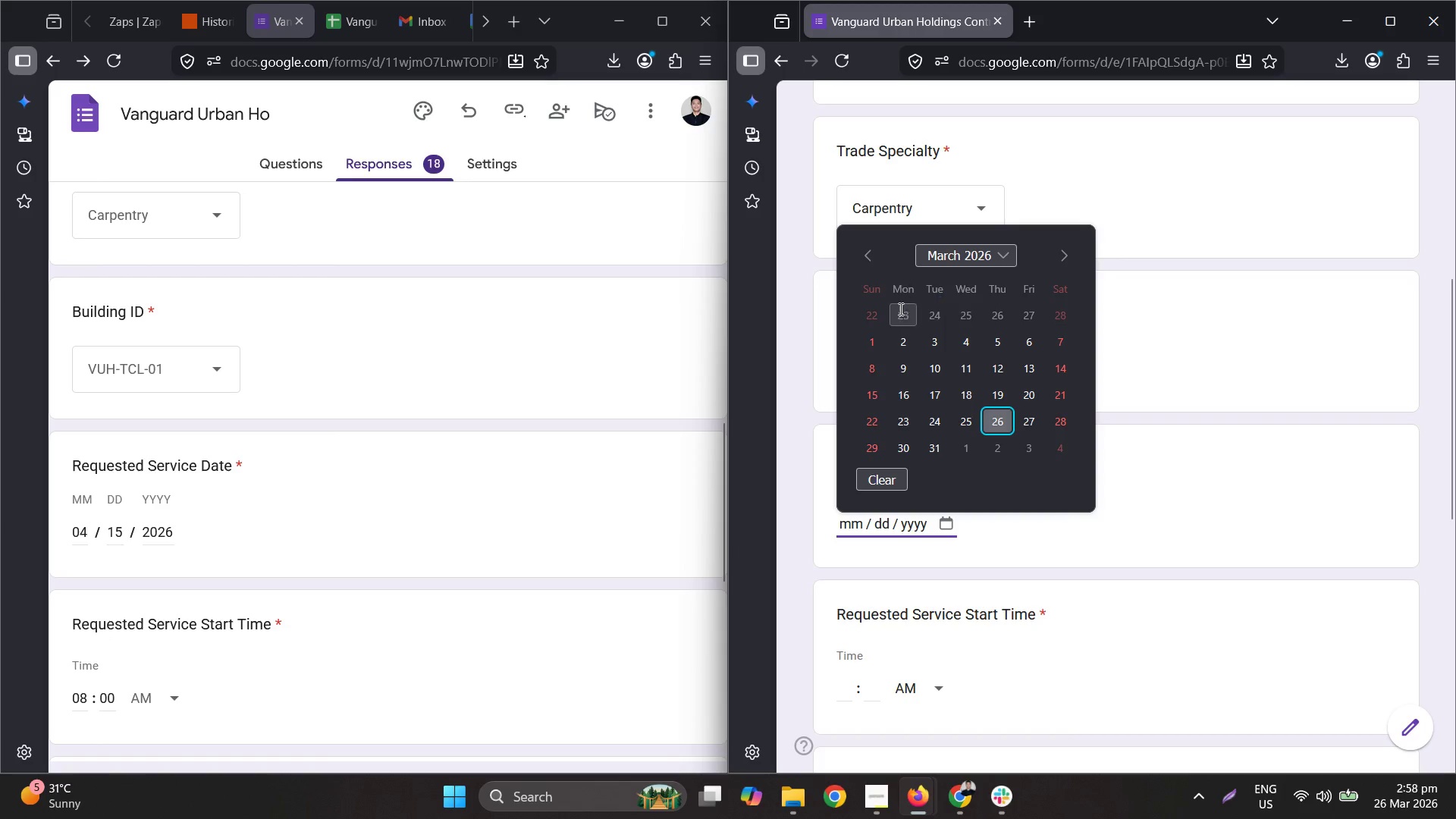 
left_click([908, 444])
 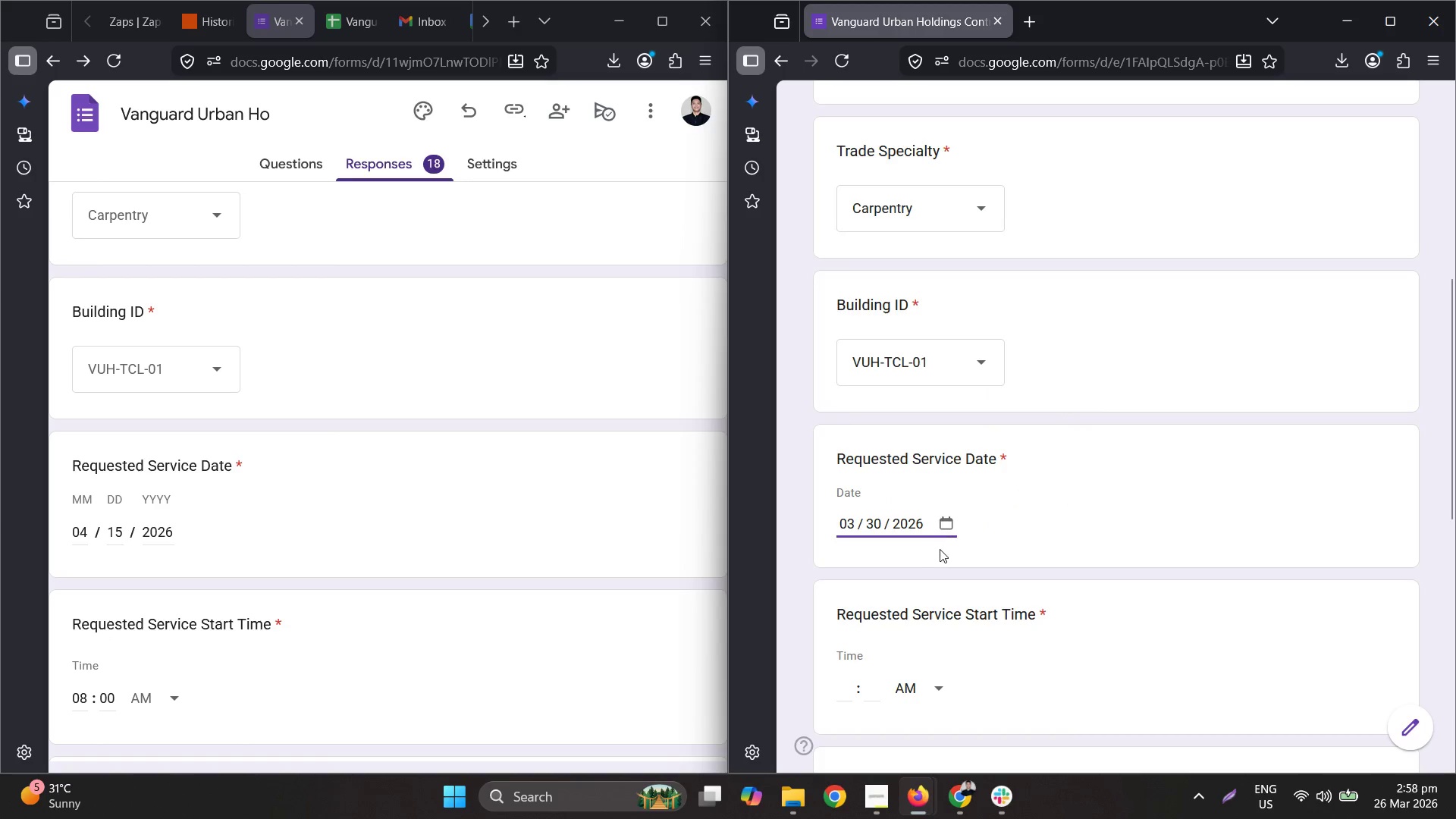 
scroll: coordinate [941, 550], scroll_direction: down, amount: 3.0
 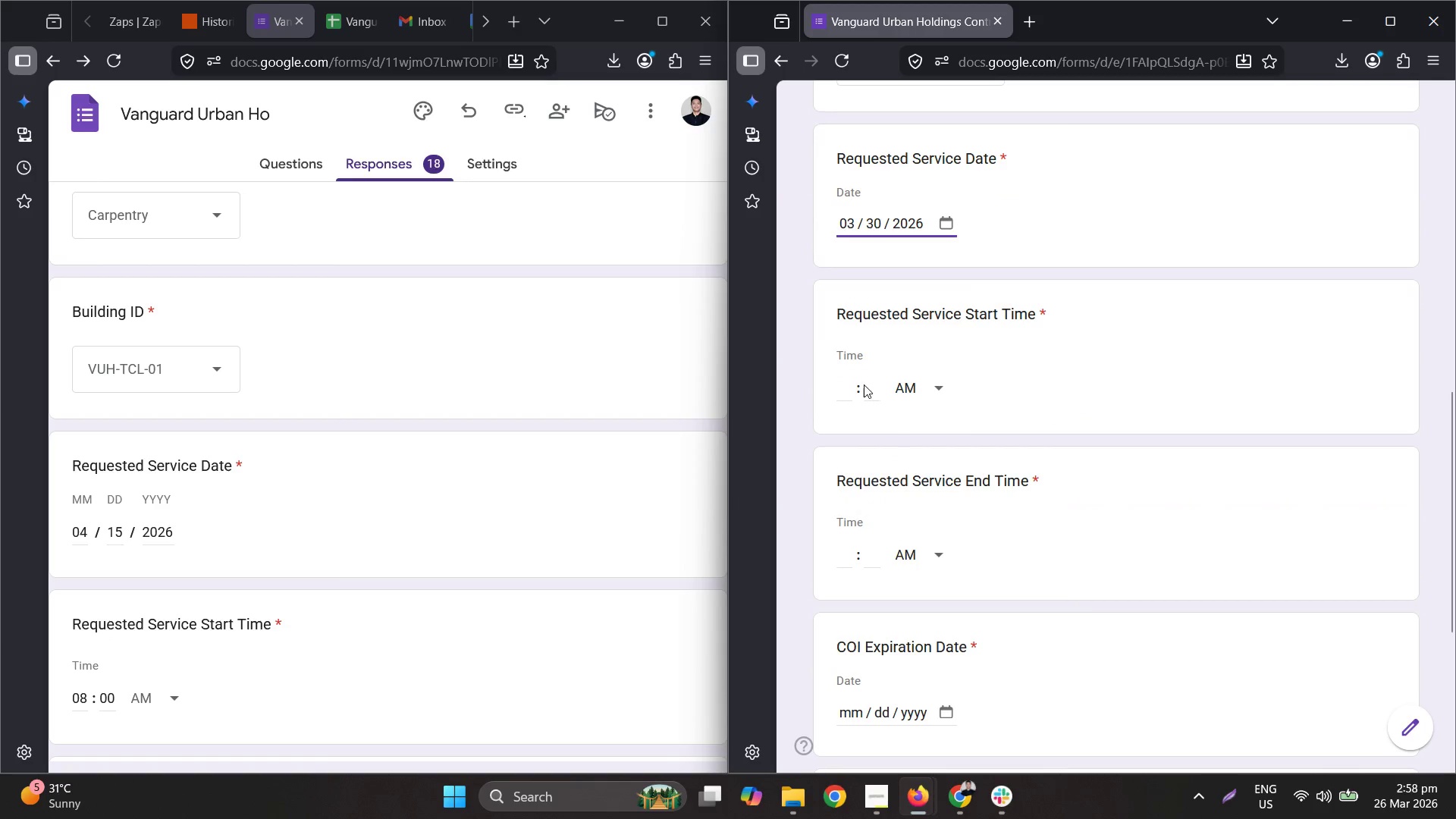 
left_click([852, 385])
 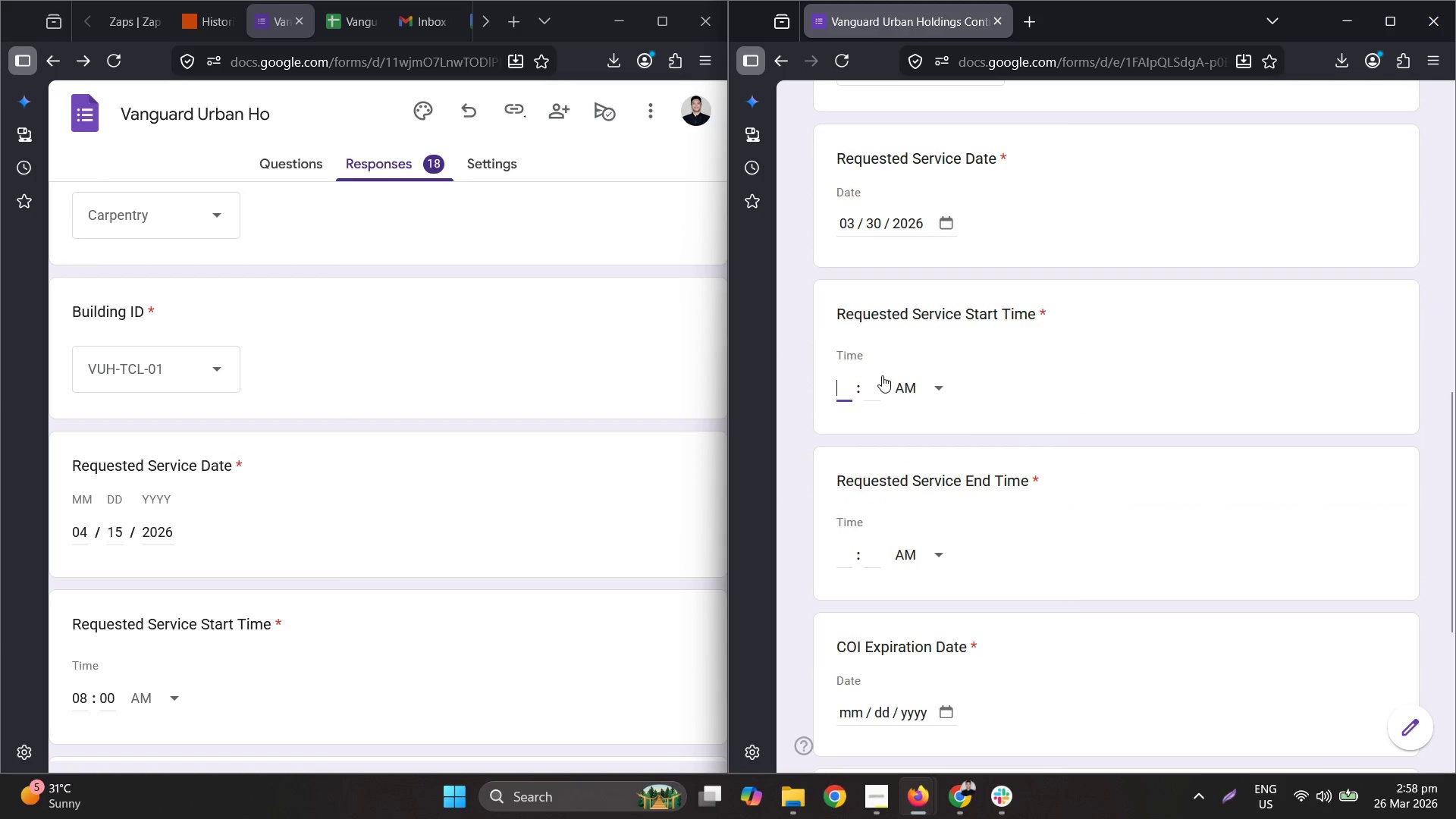 
key(Numpad0)
 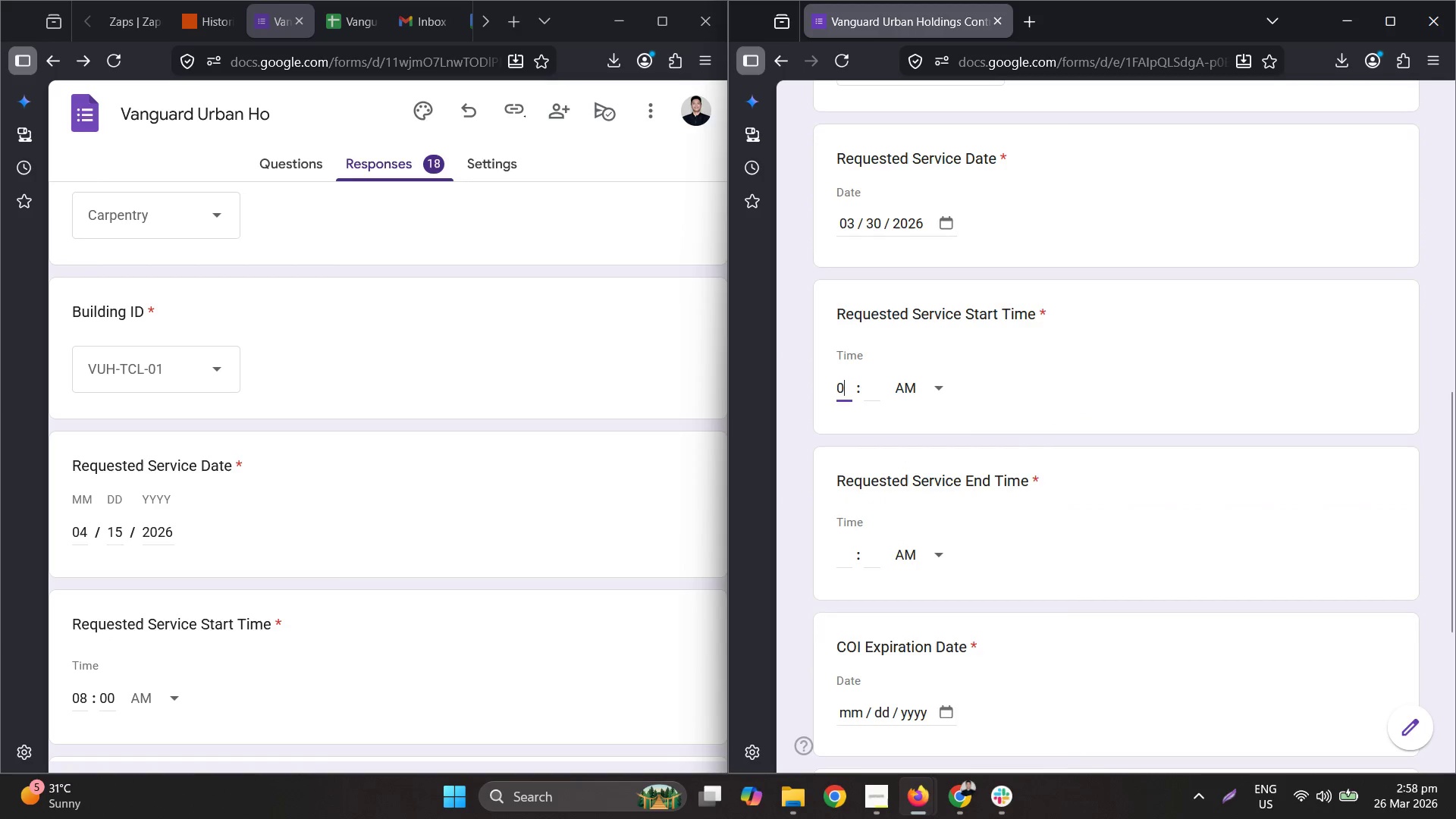 
key(Numpad7)
 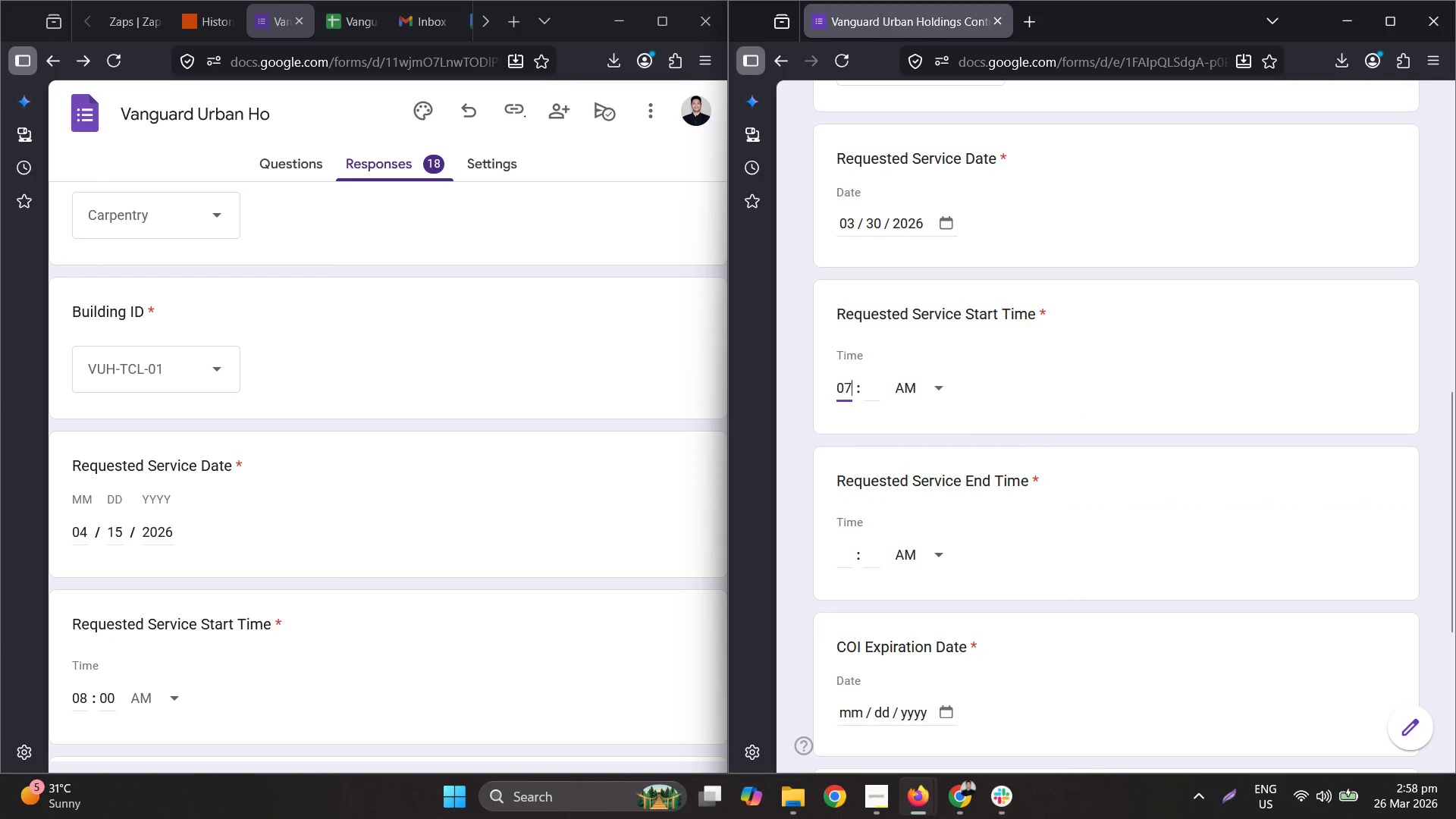 
key(Tab)
 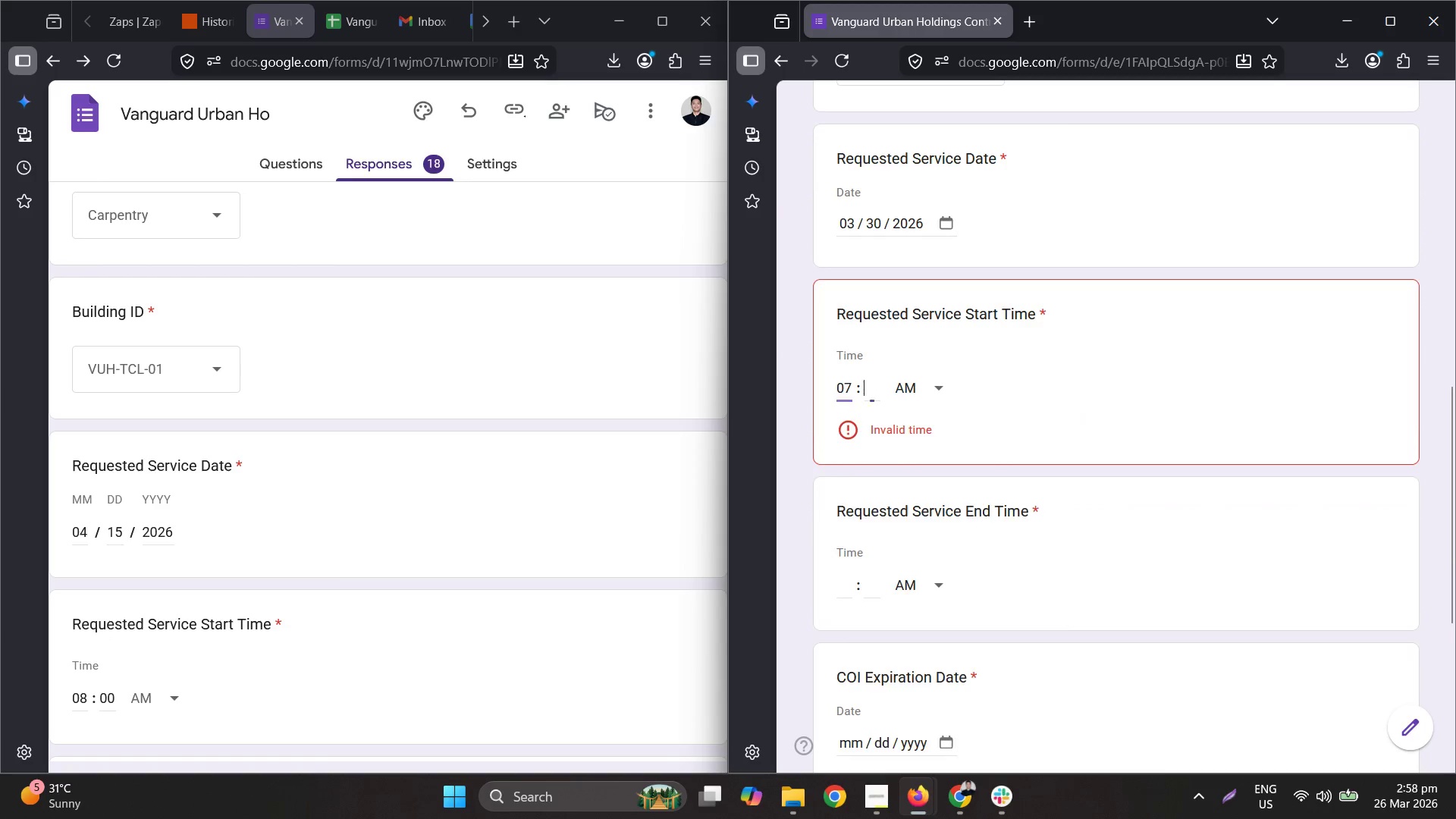 
key(Numpad0)
 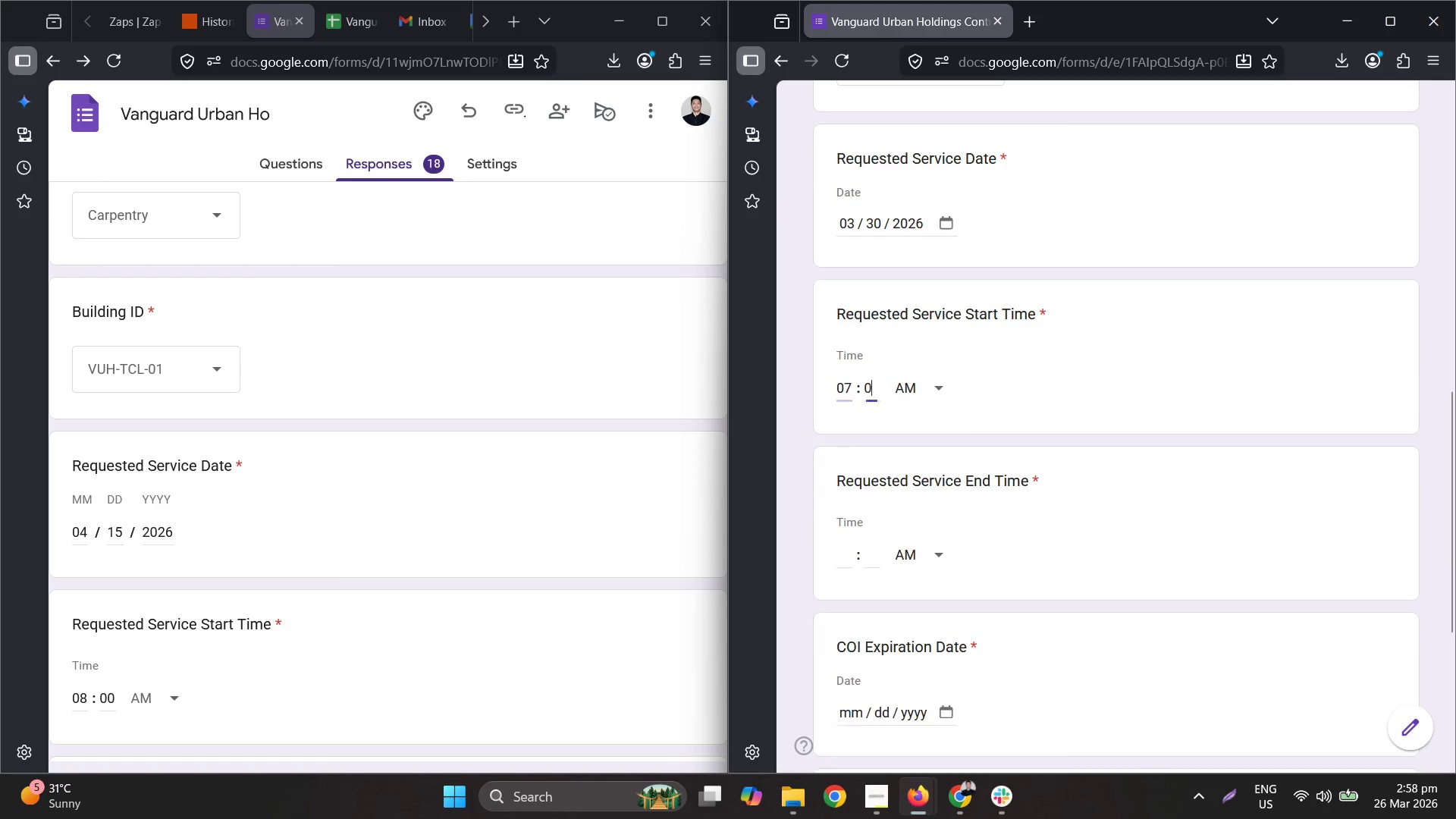 
key(Numpad0)
 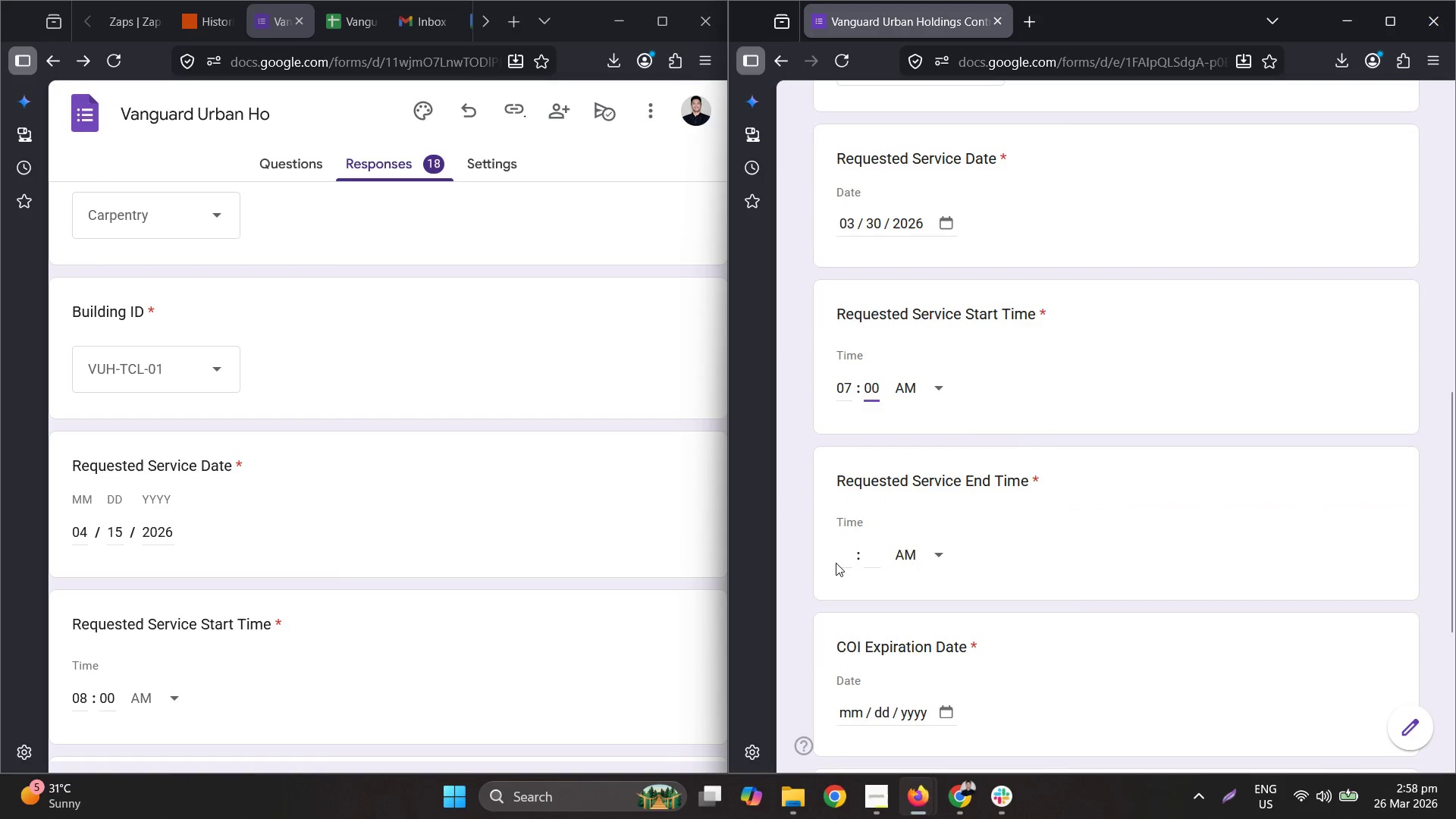 
double_click([849, 555])
 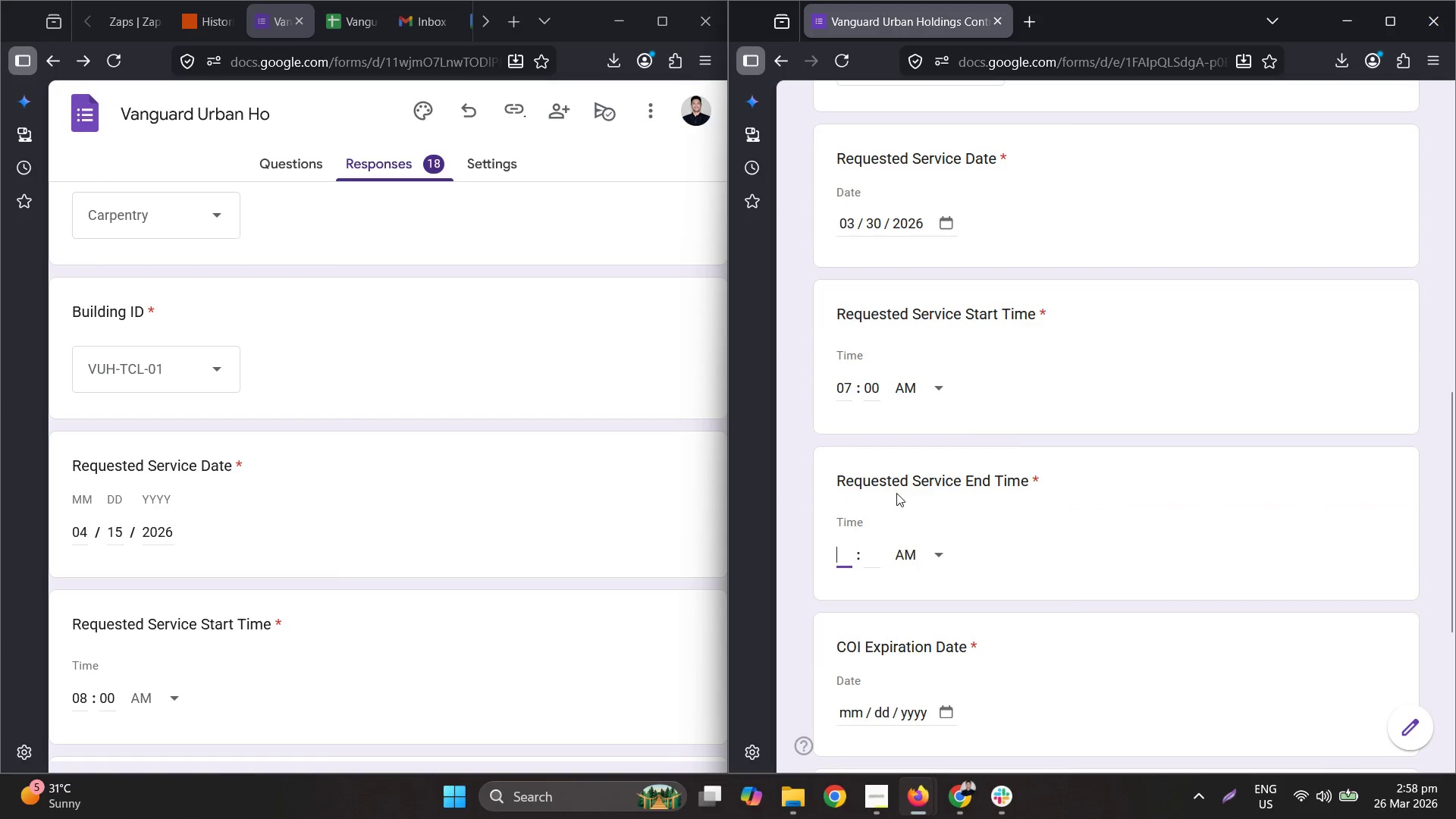 
key(Numpad0)
 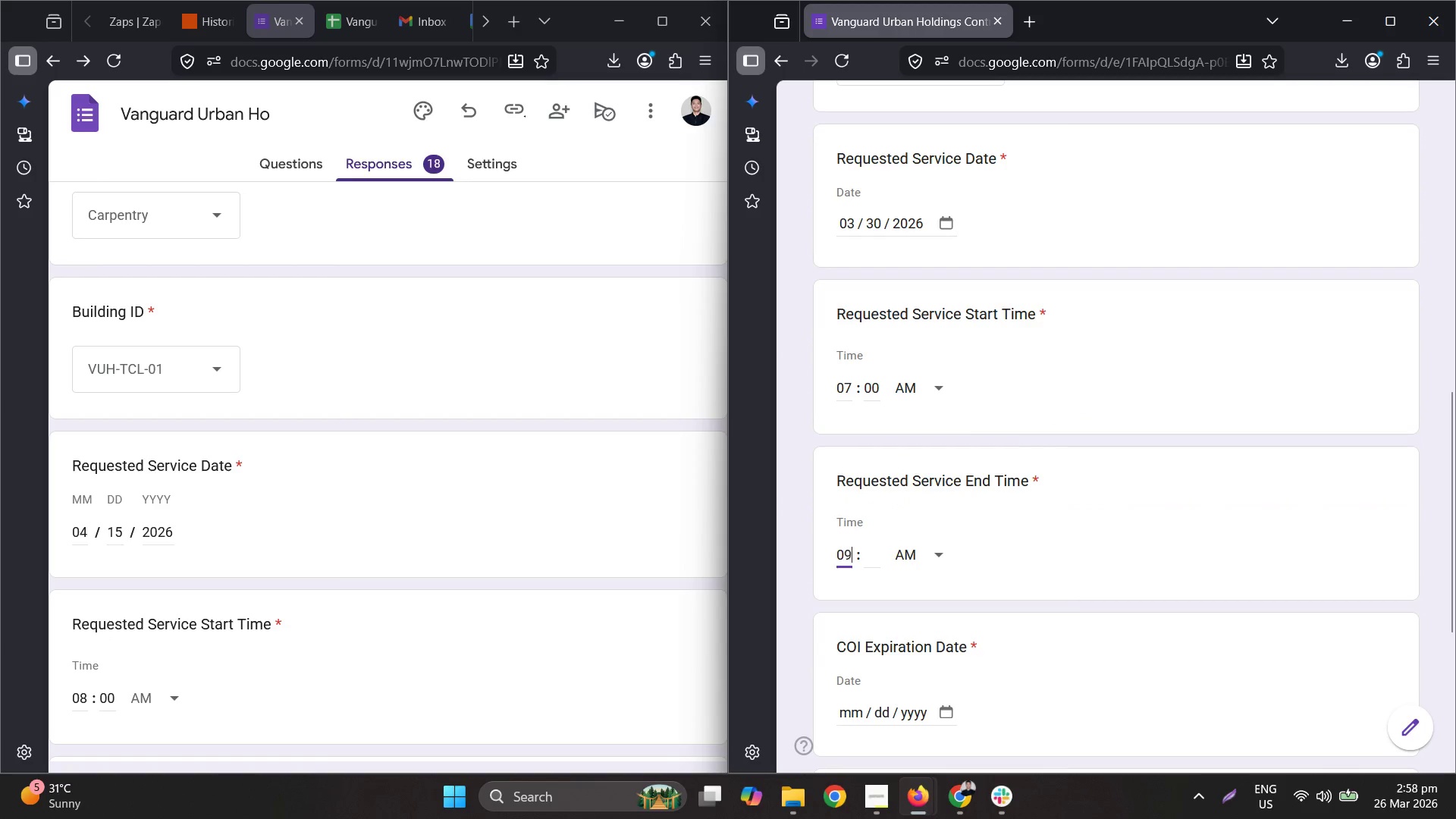 
key(Numpad9)
 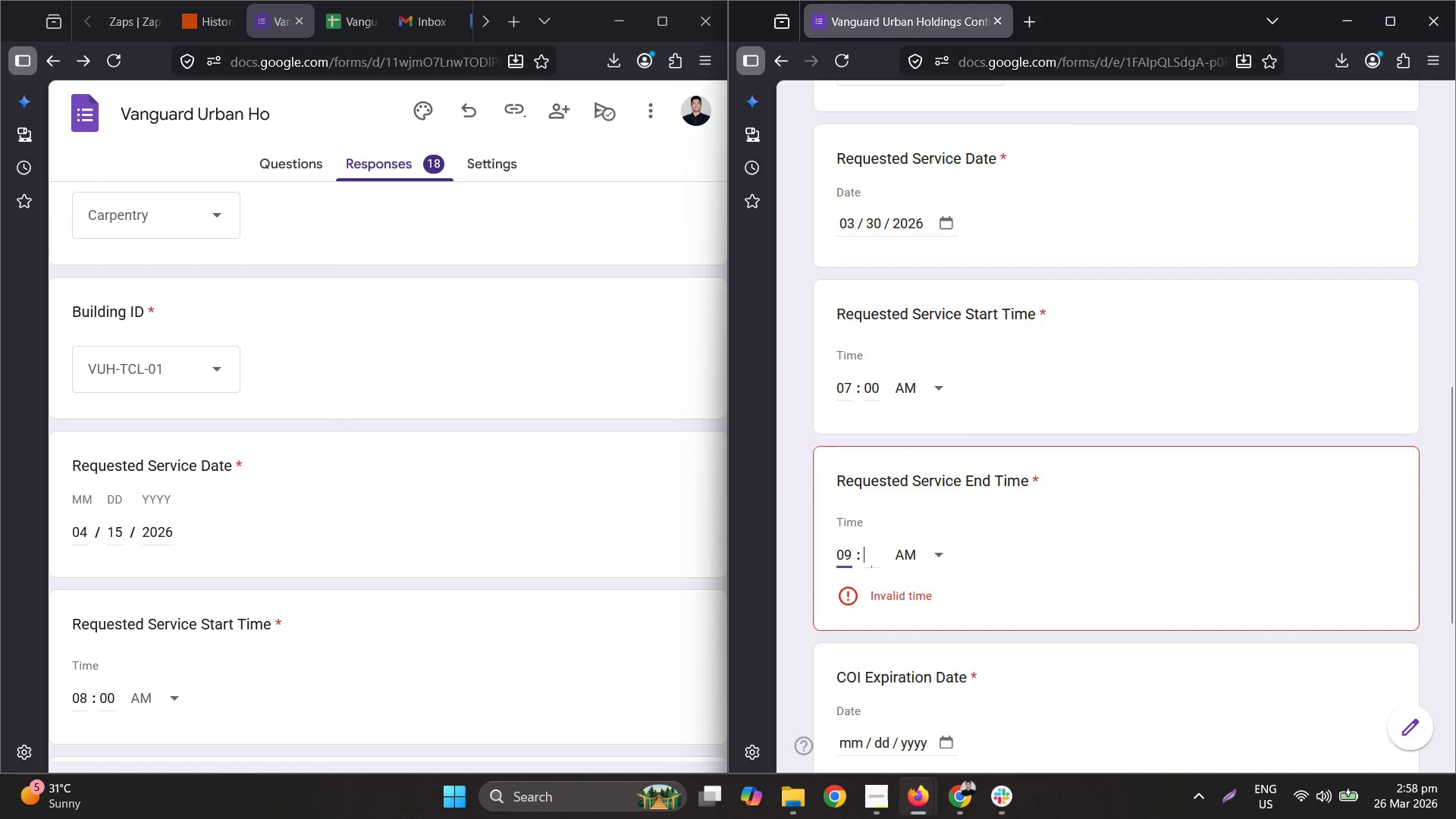 
key(Tab)
 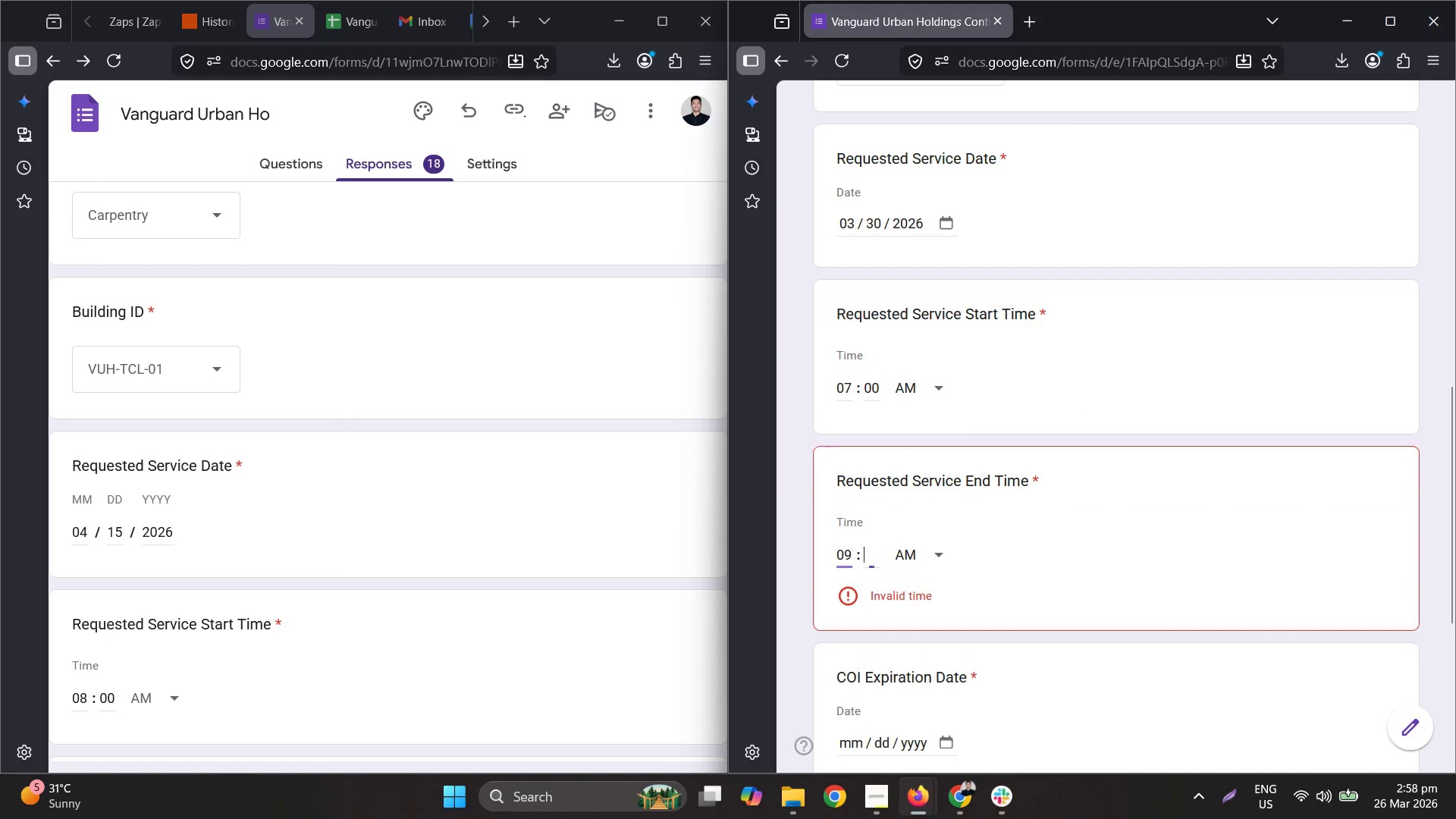 
key(Numpad0)
 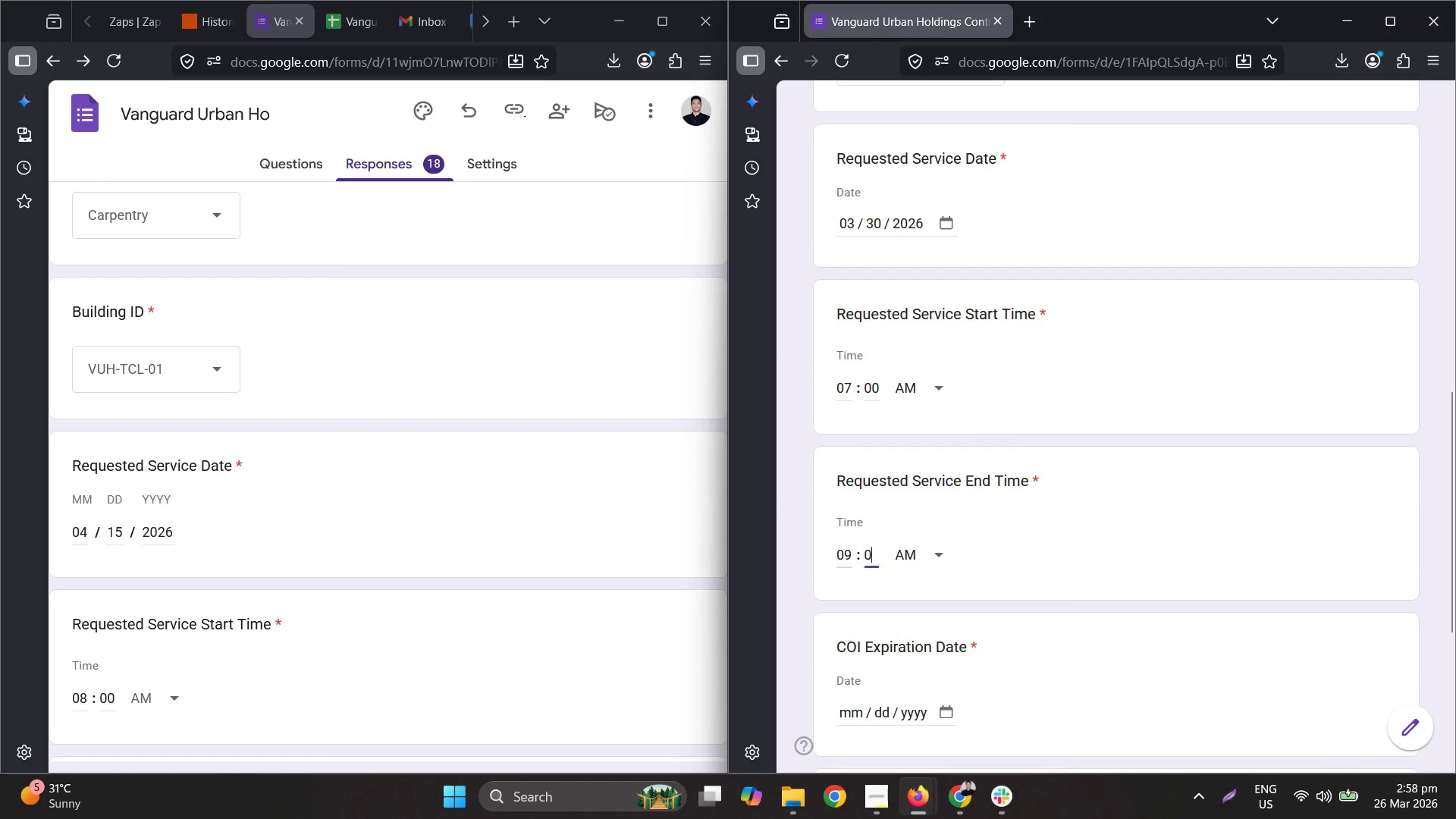 
key(Numpad0)
 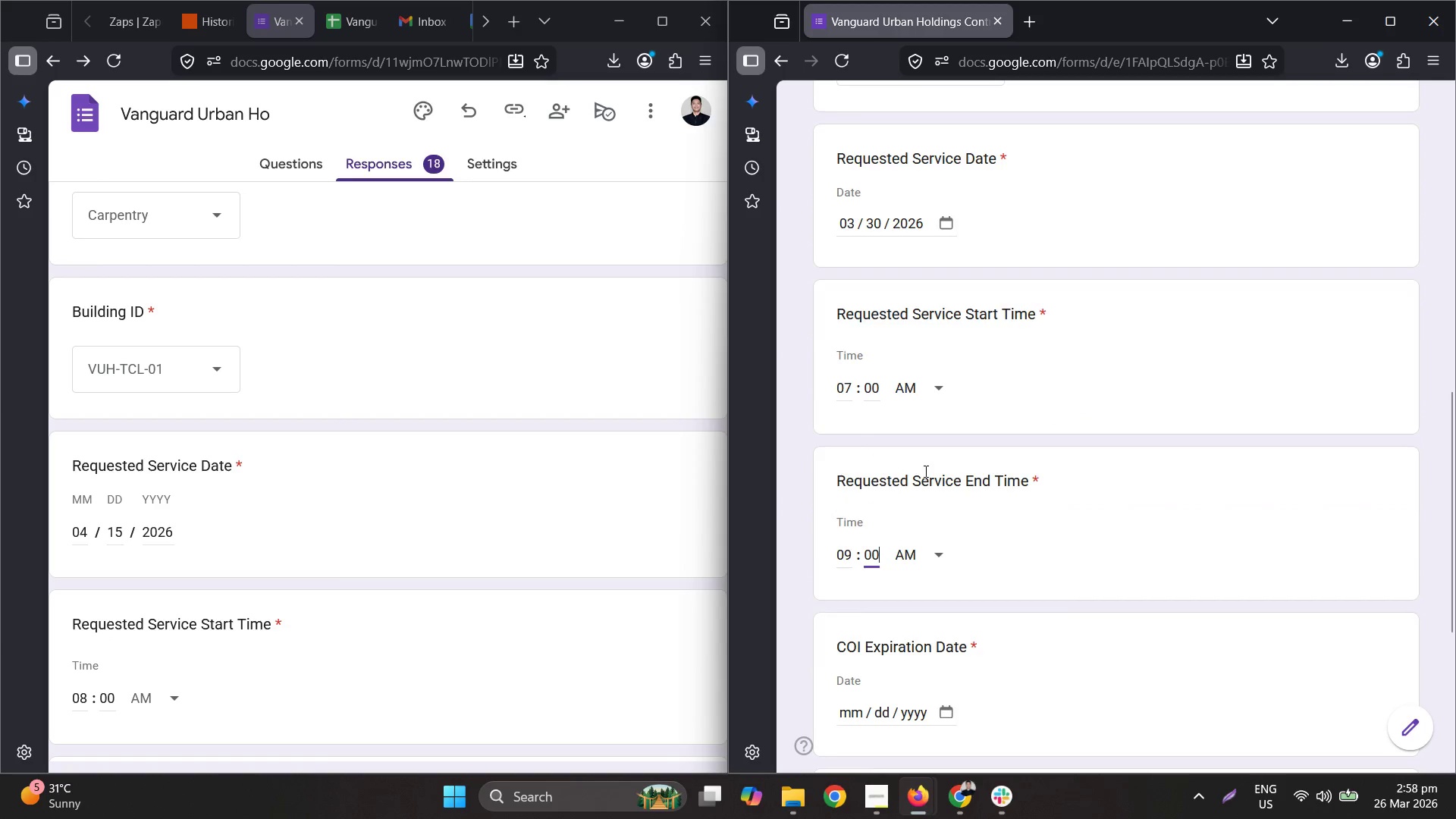 
scroll: coordinate [980, 422], scroll_direction: down, amount: 3.0
 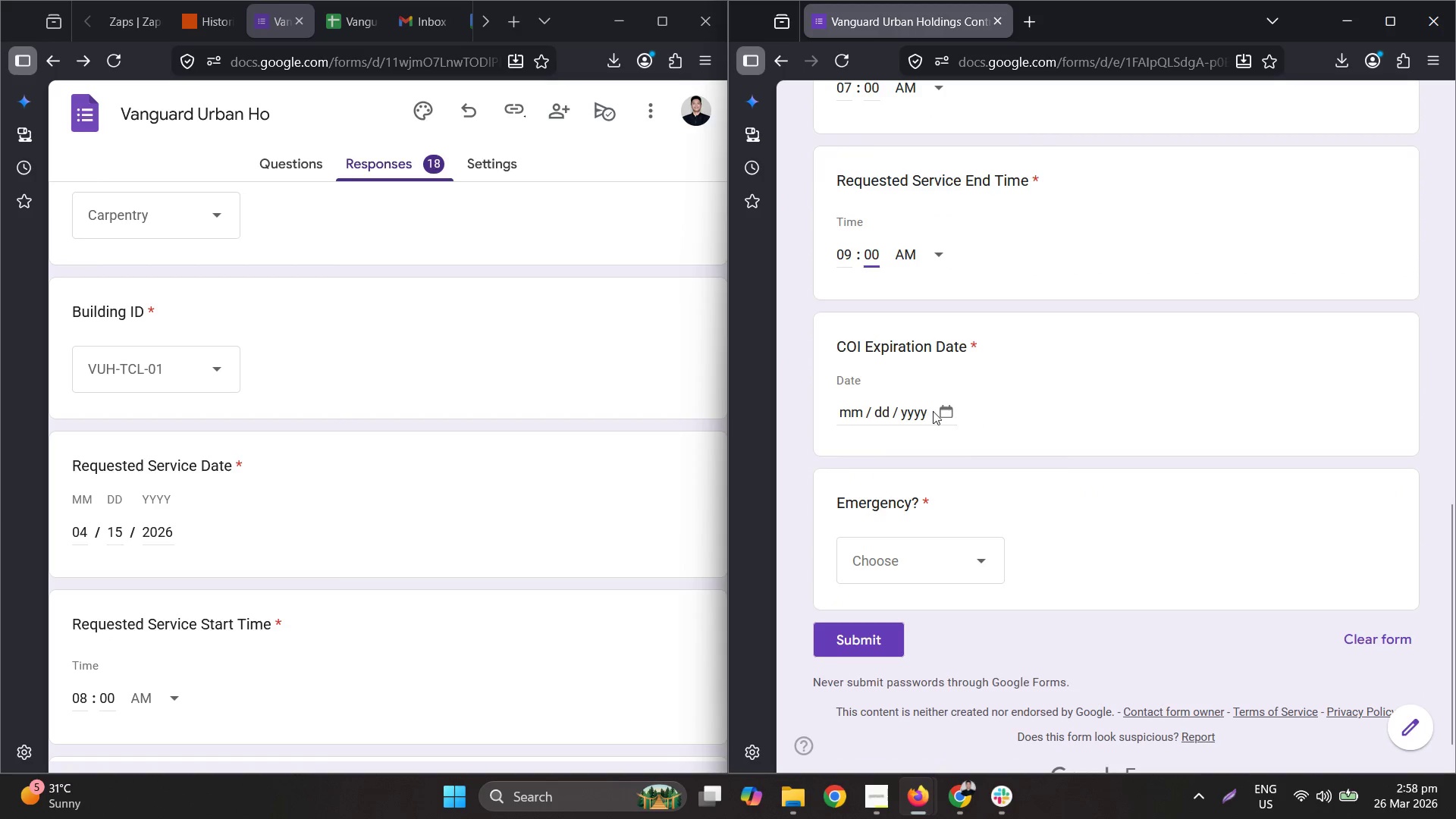 
left_click([937, 411])
 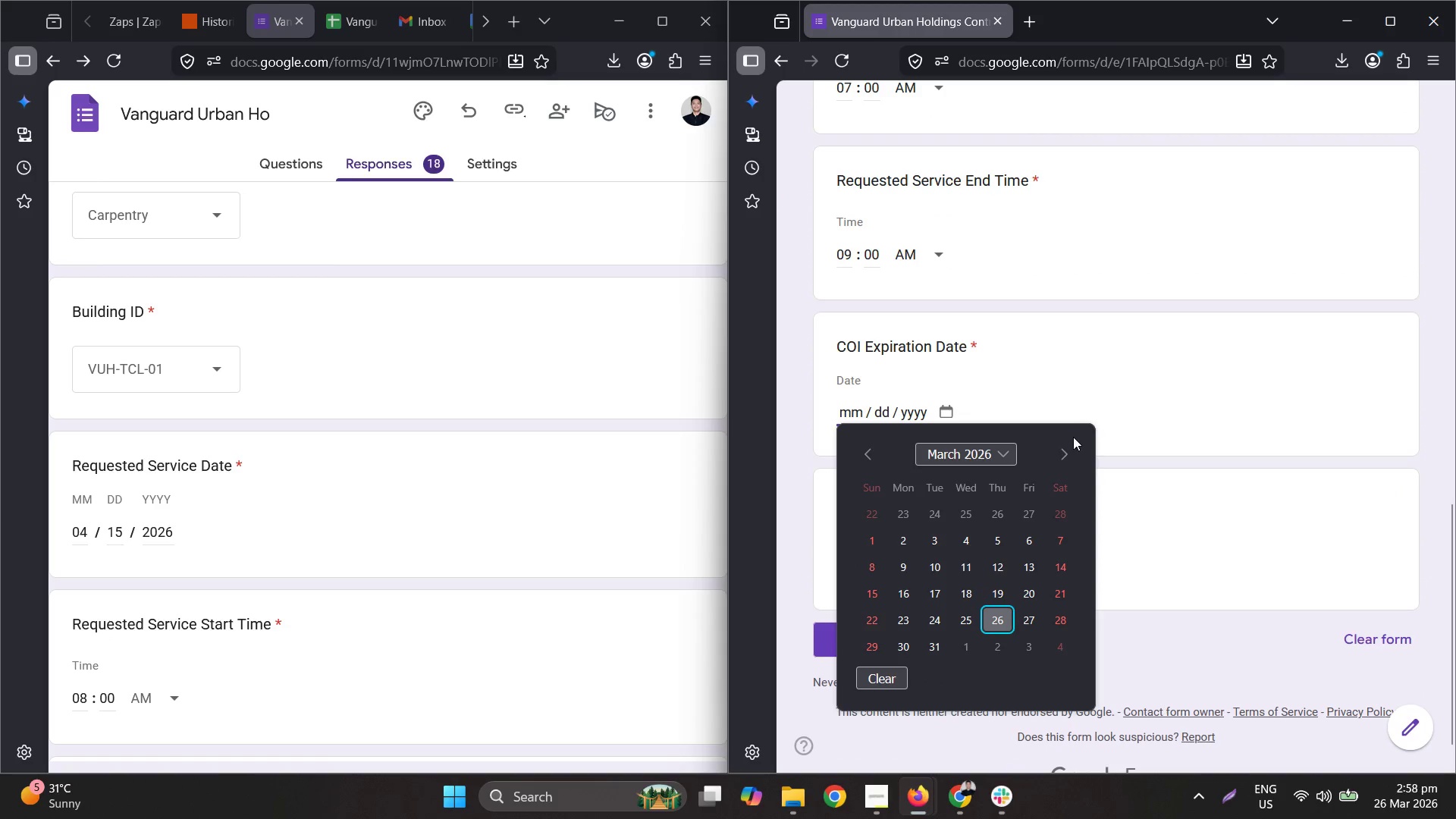 
double_click([841, 402])
 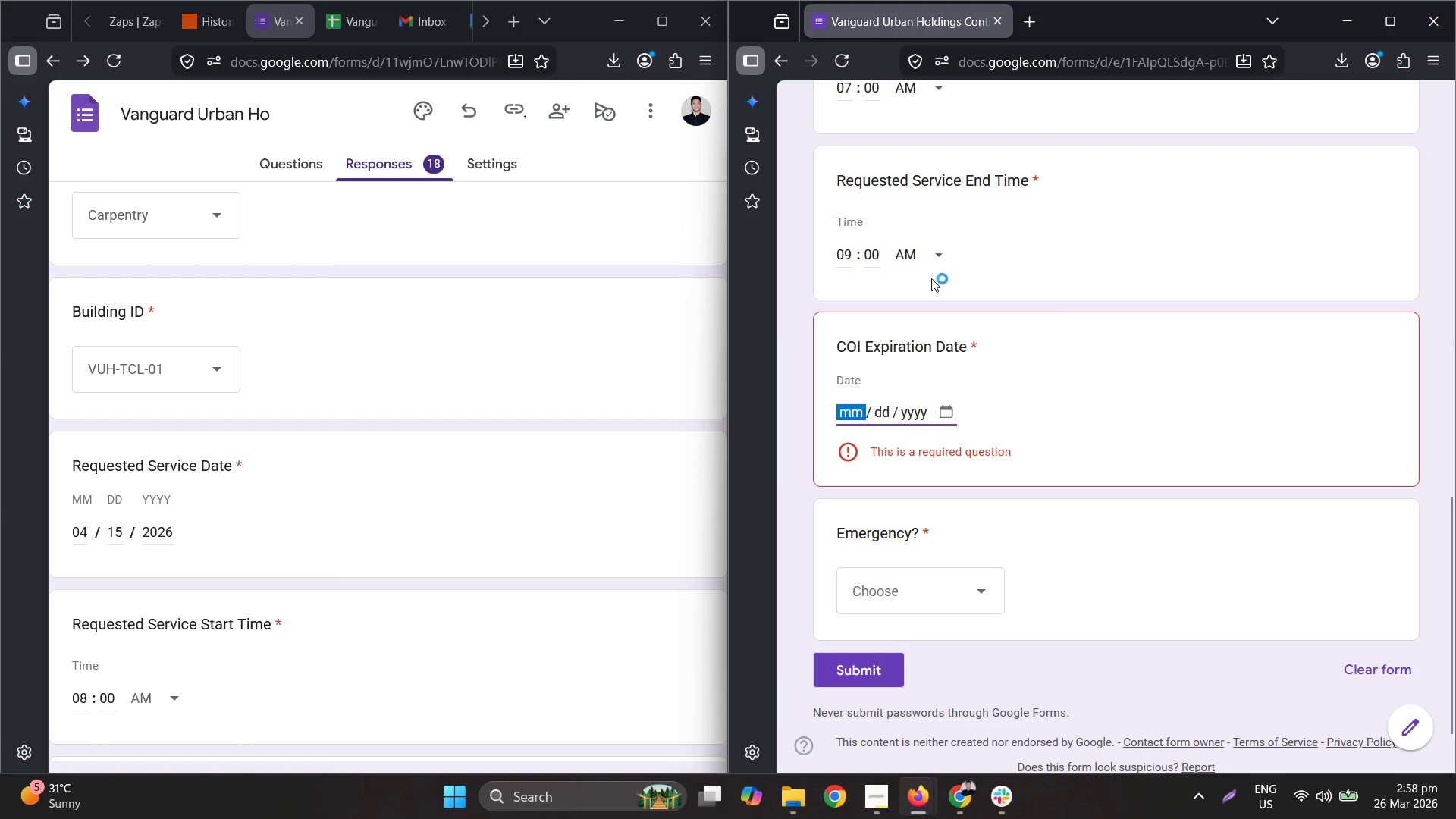 
key(Numpad0)
 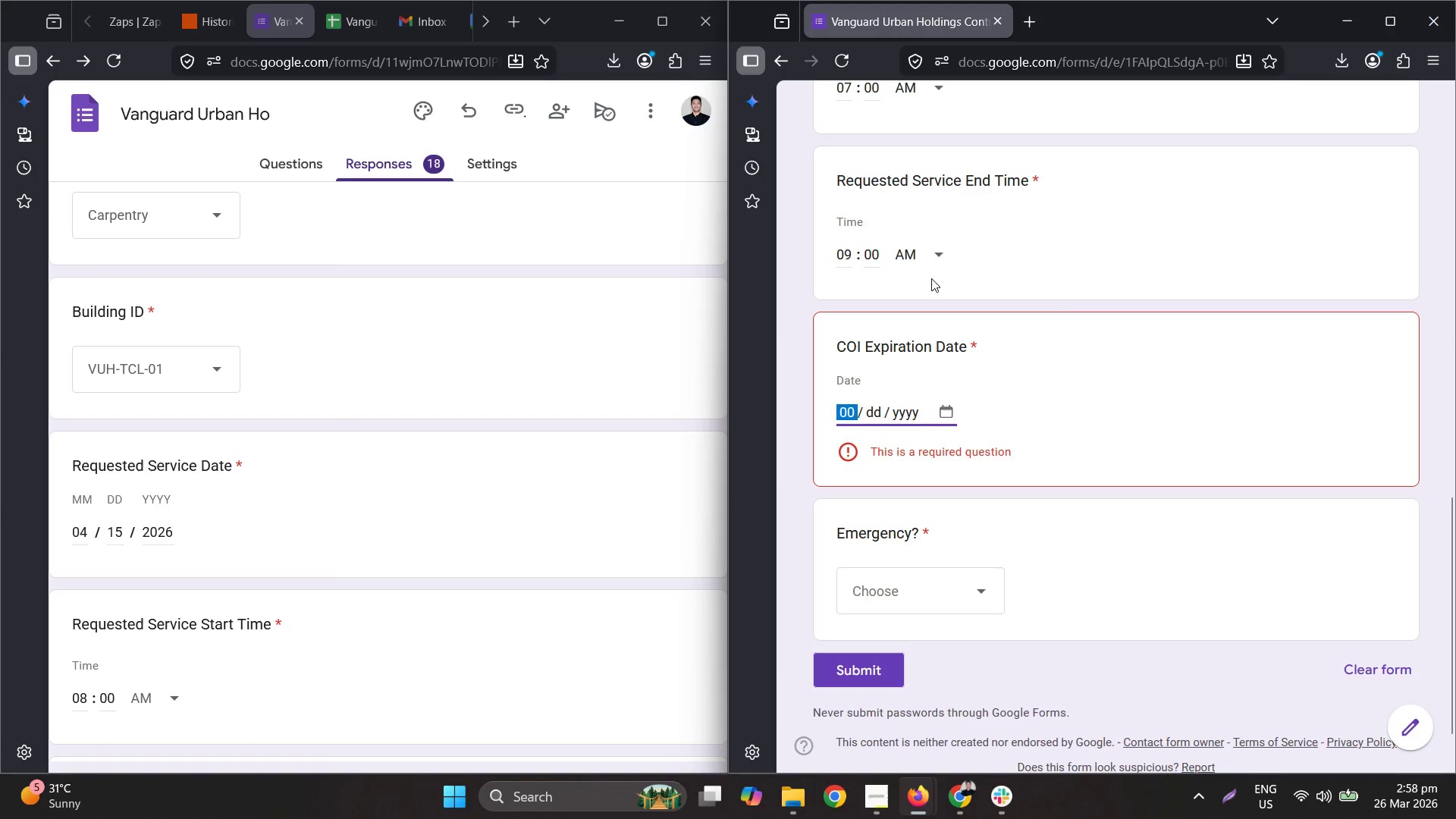 
key(Numpad9)
 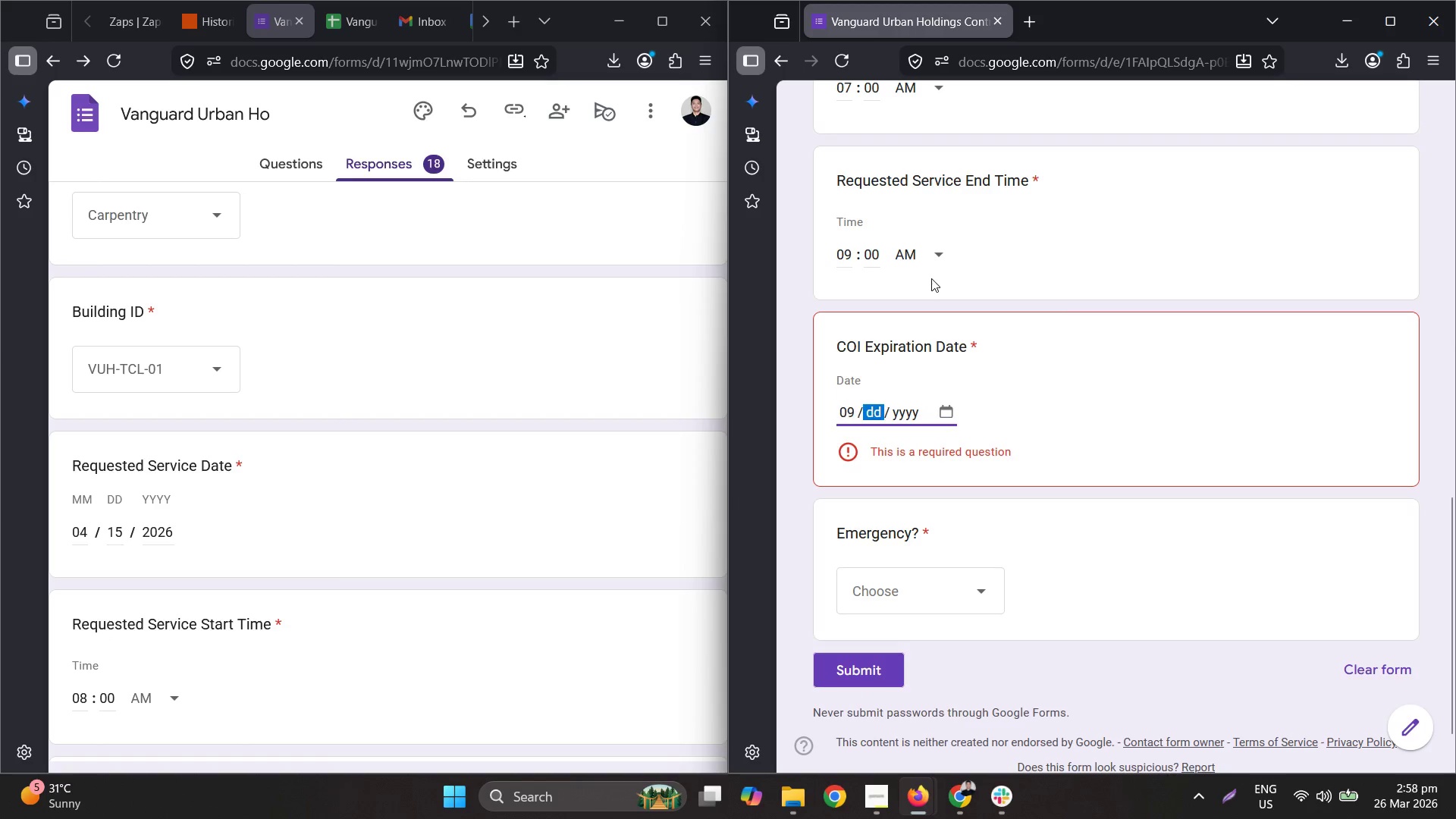 
key(Numpad0)
 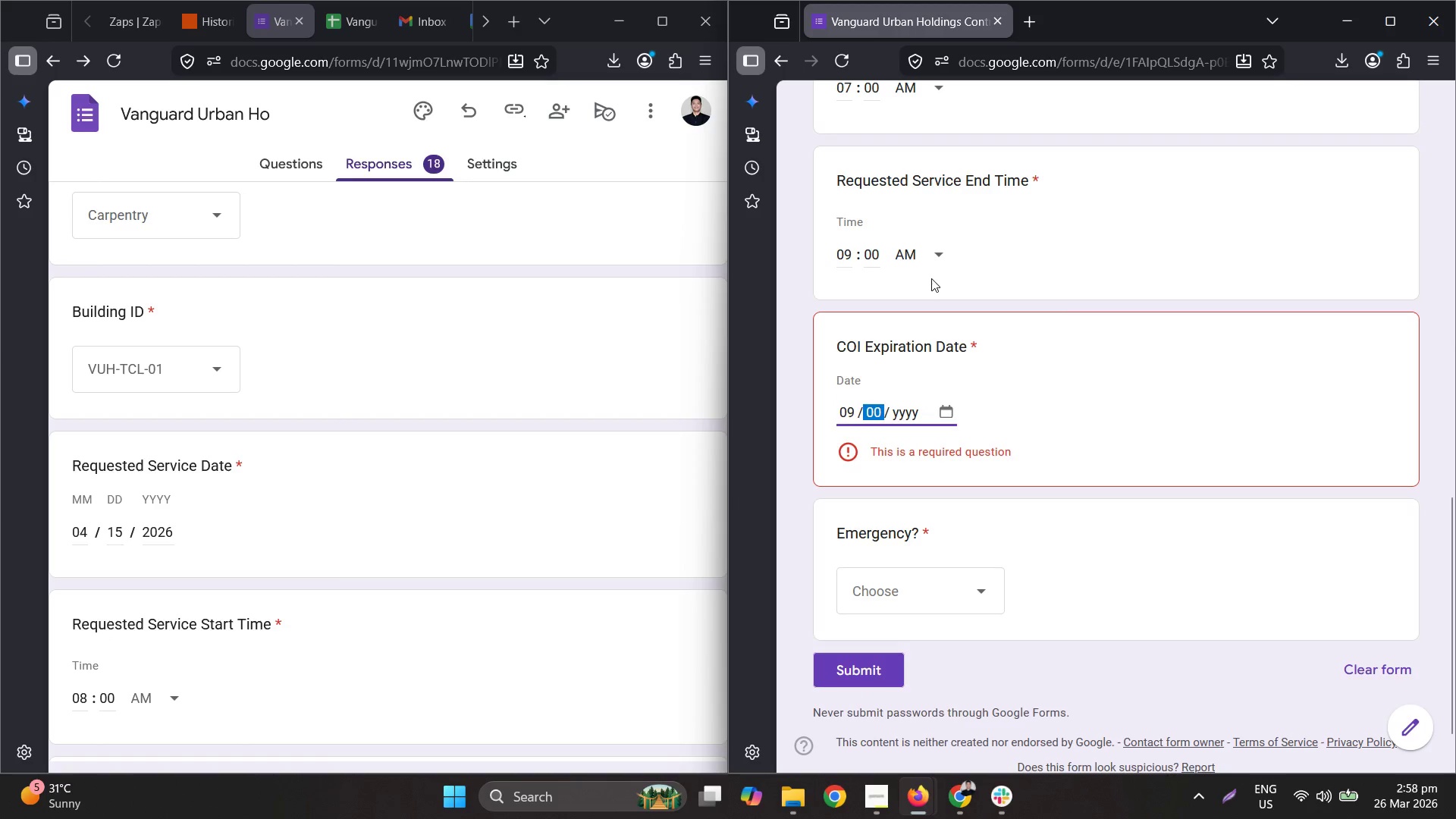 
key(Numpad1)
 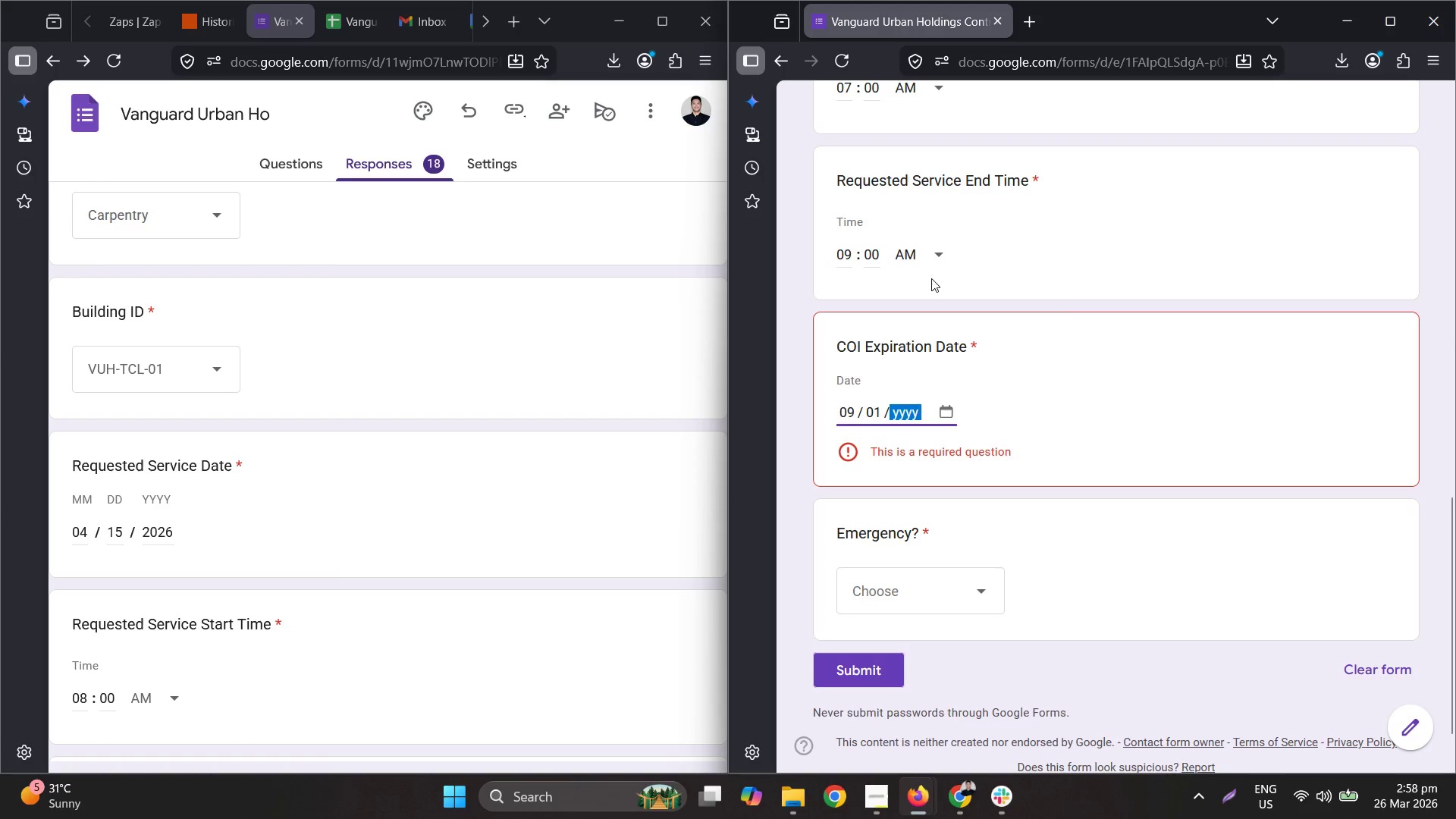 
key(Numpad2)
 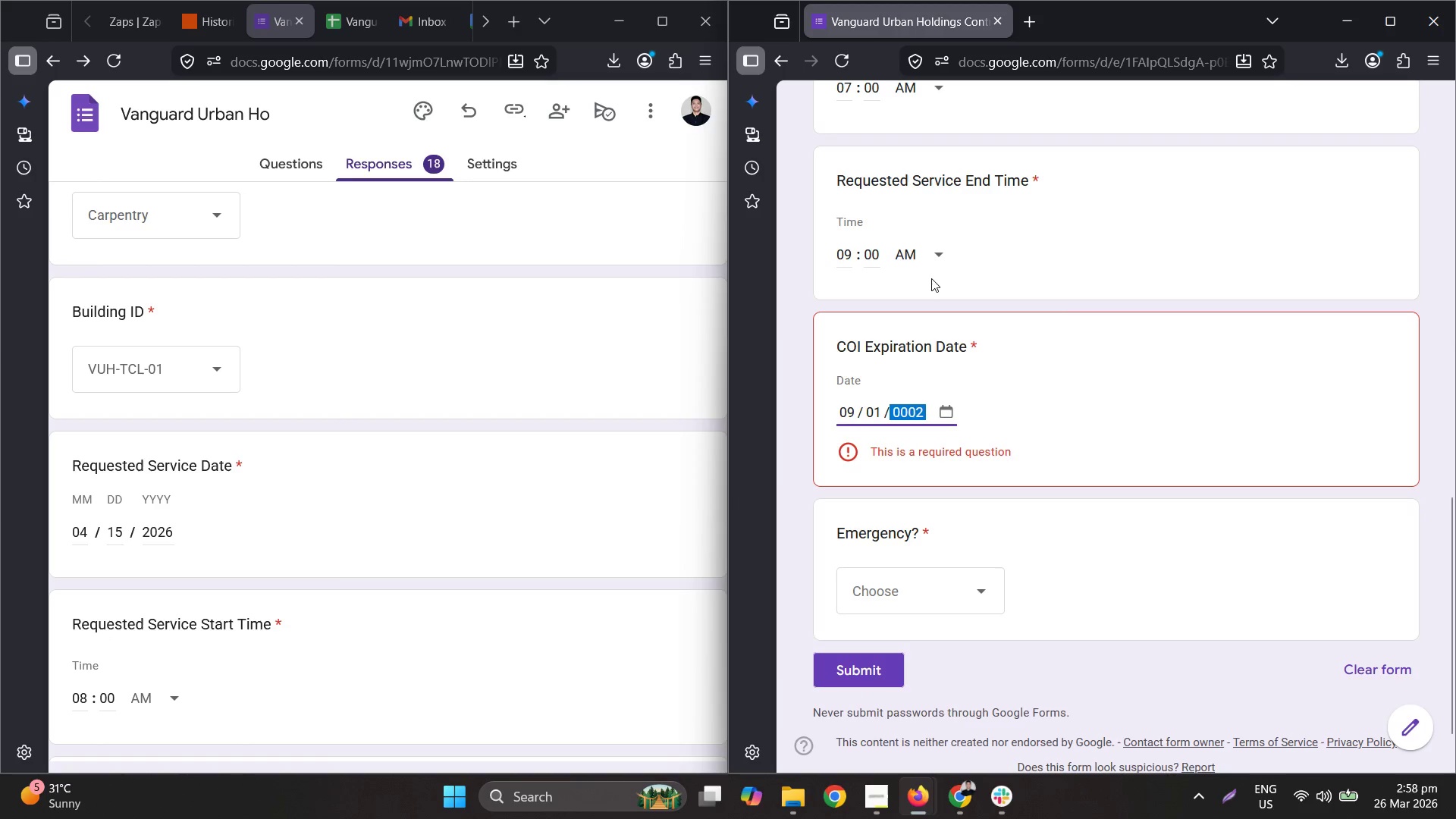 
key(Numpad0)
 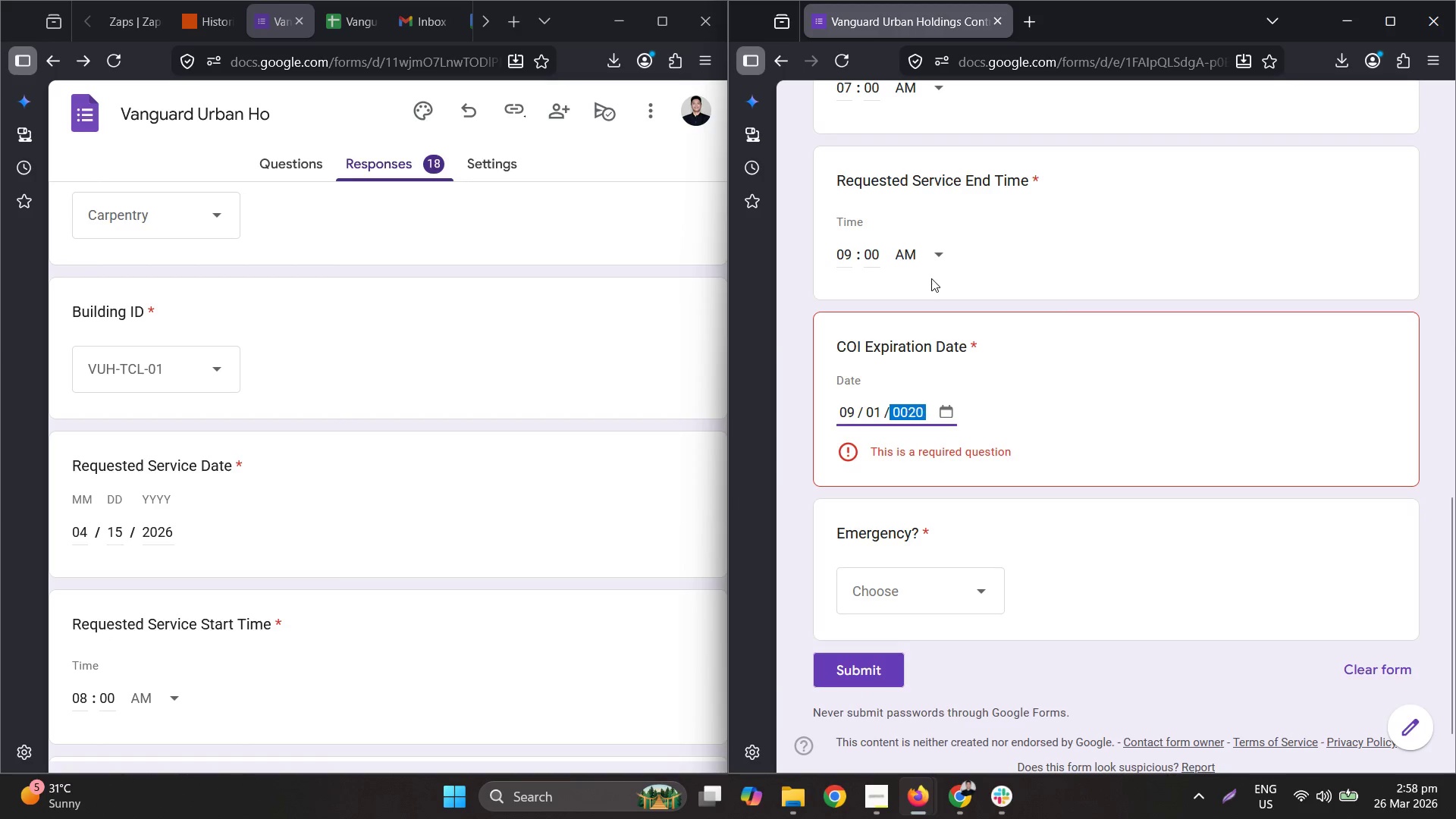 
key(Numpad2)
 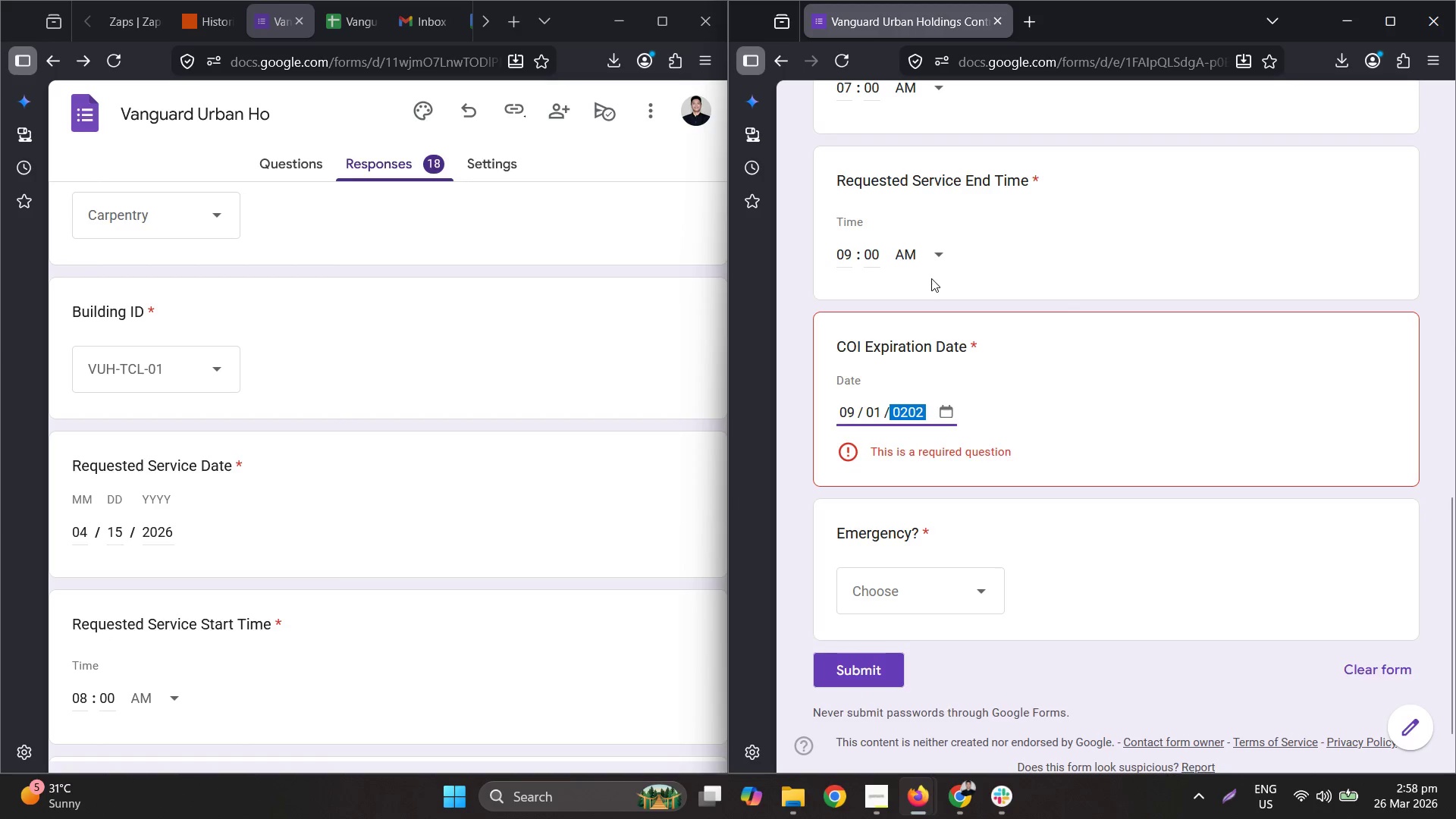 
key(Numpad6)
 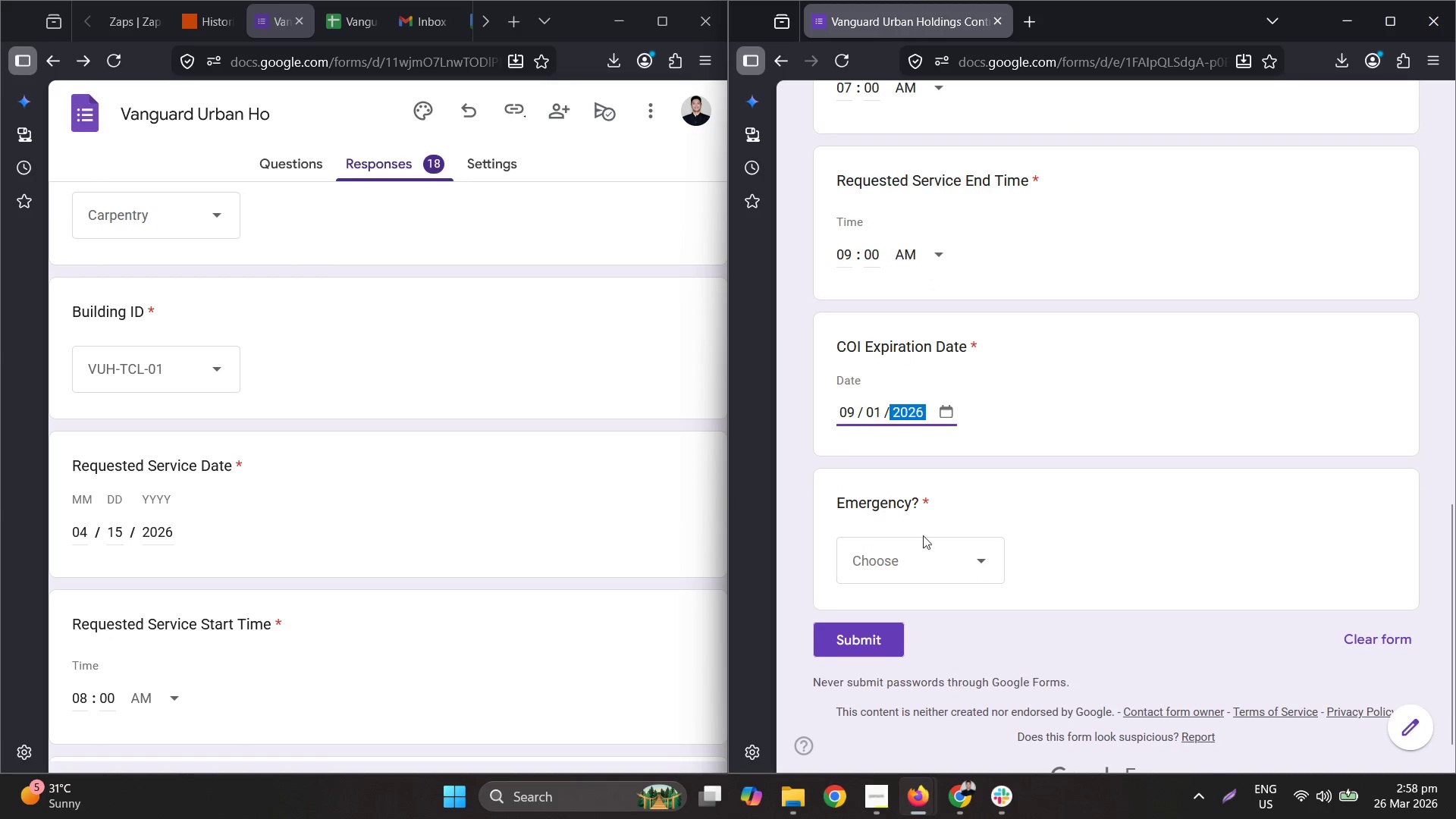 
left_click([934, 582])
 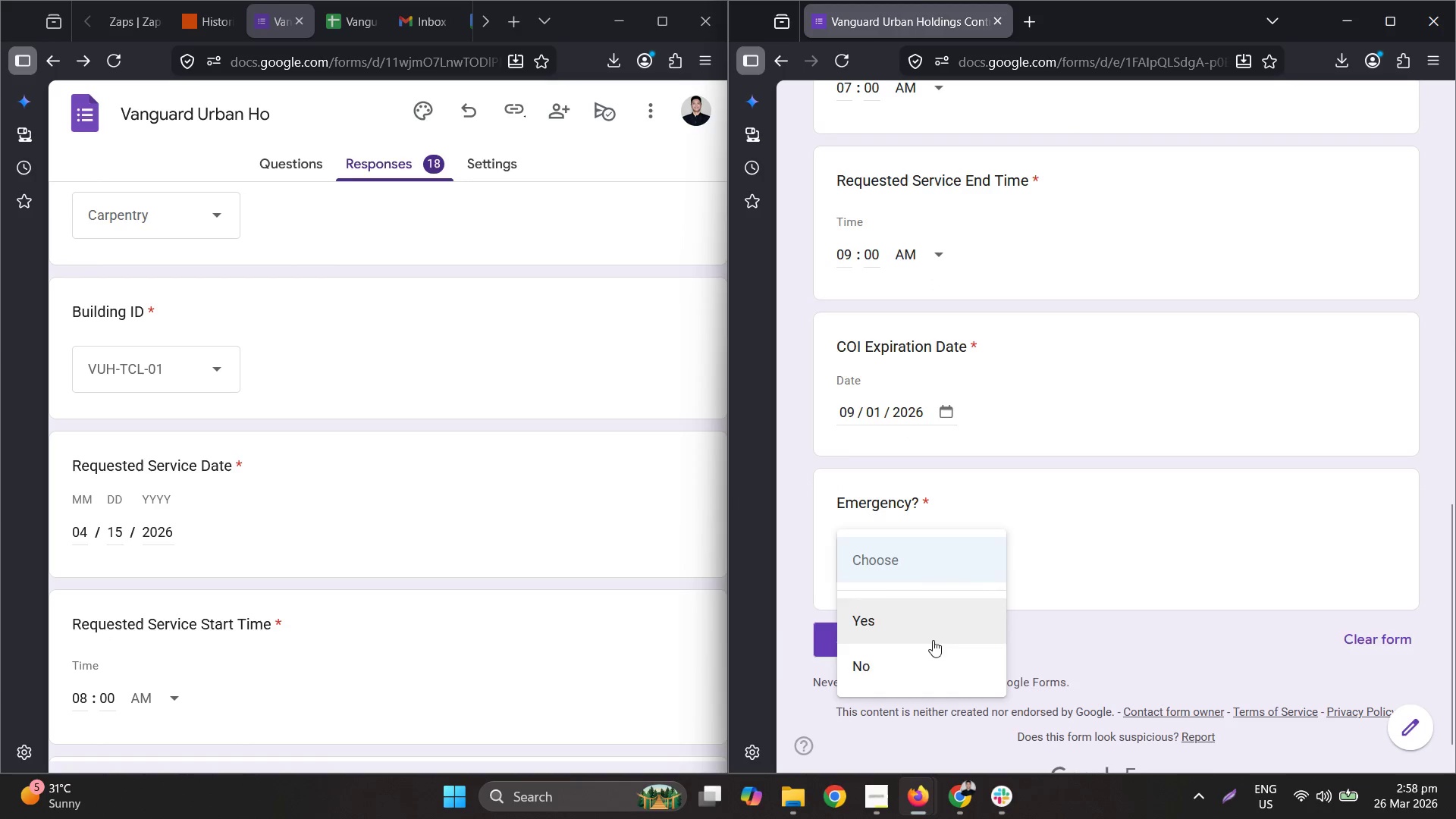 
left_click([933, 661])
 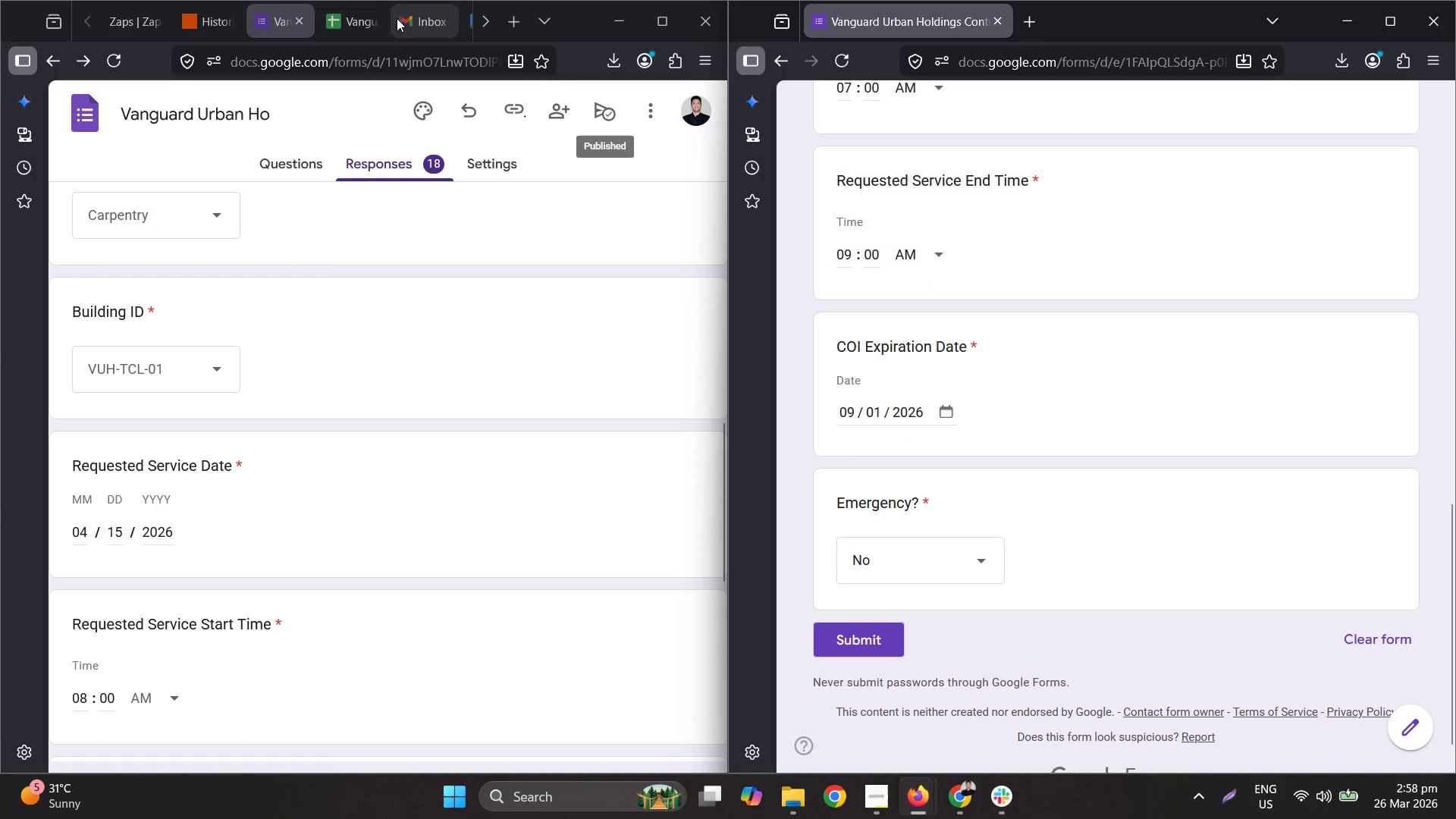 
left_click([337, 30])
 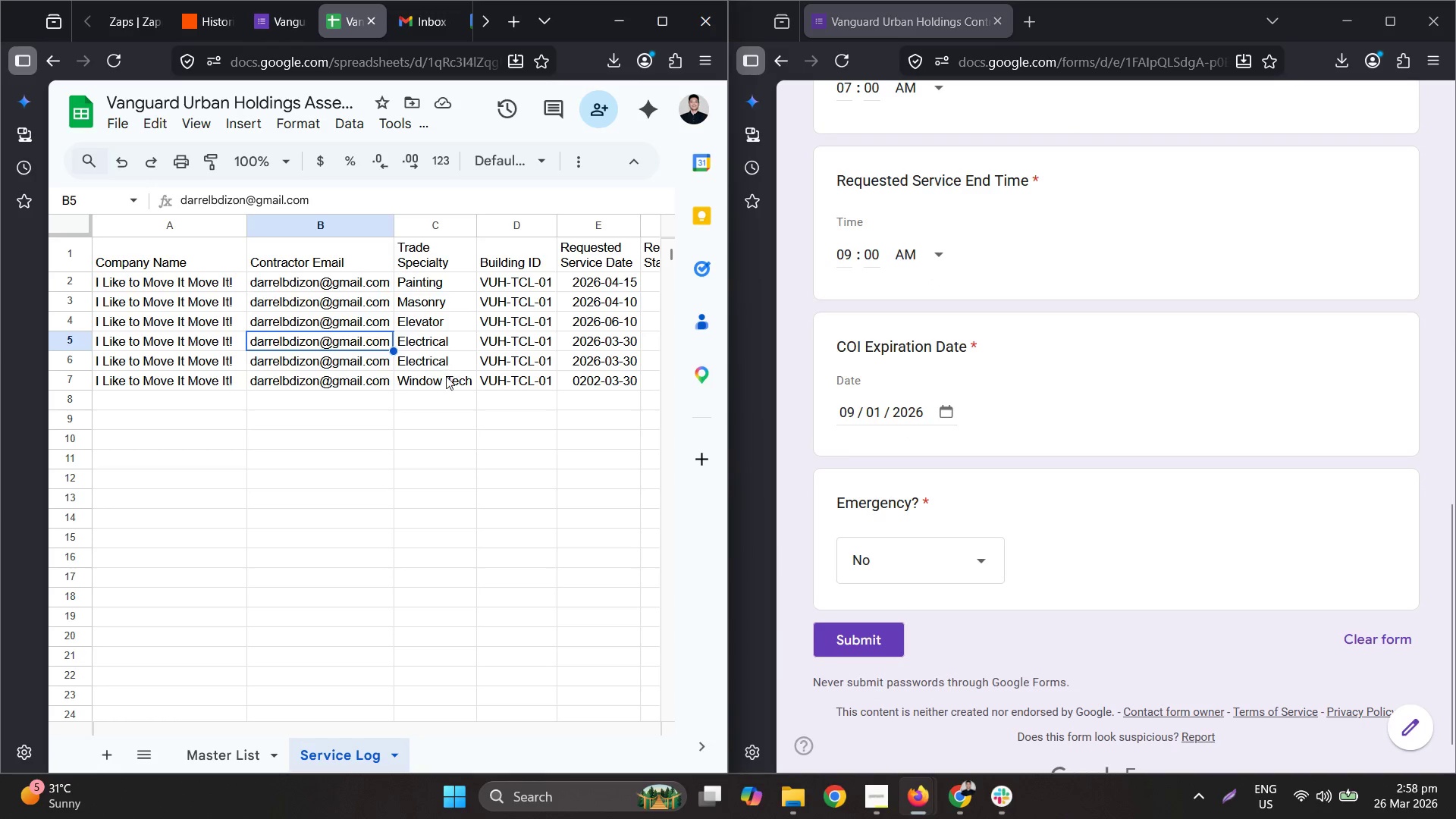 
left_click_drag(start_coordinate=[450, 386], to_coordinate=[602, 388])
 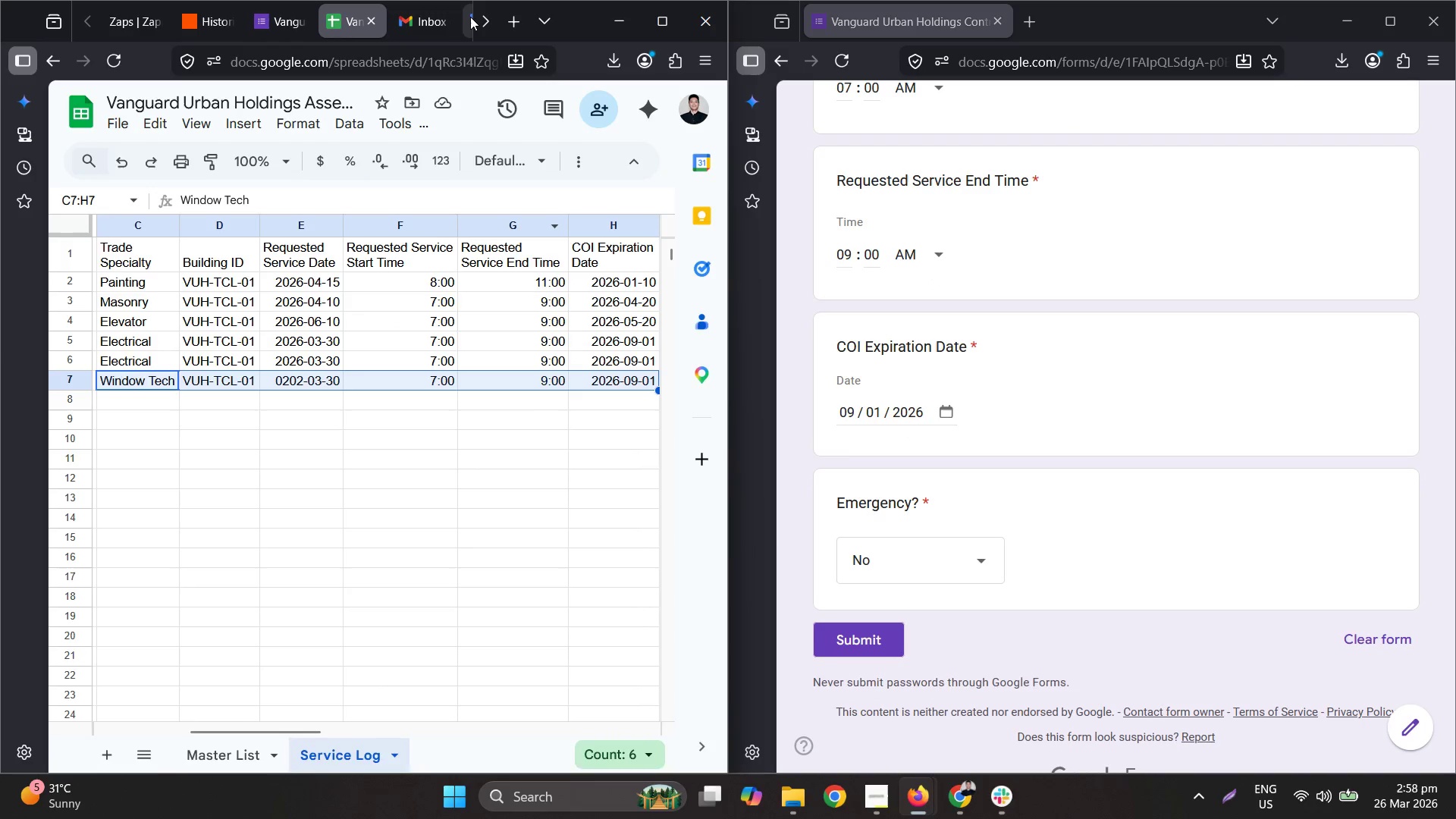 
left_click([469, 17])
 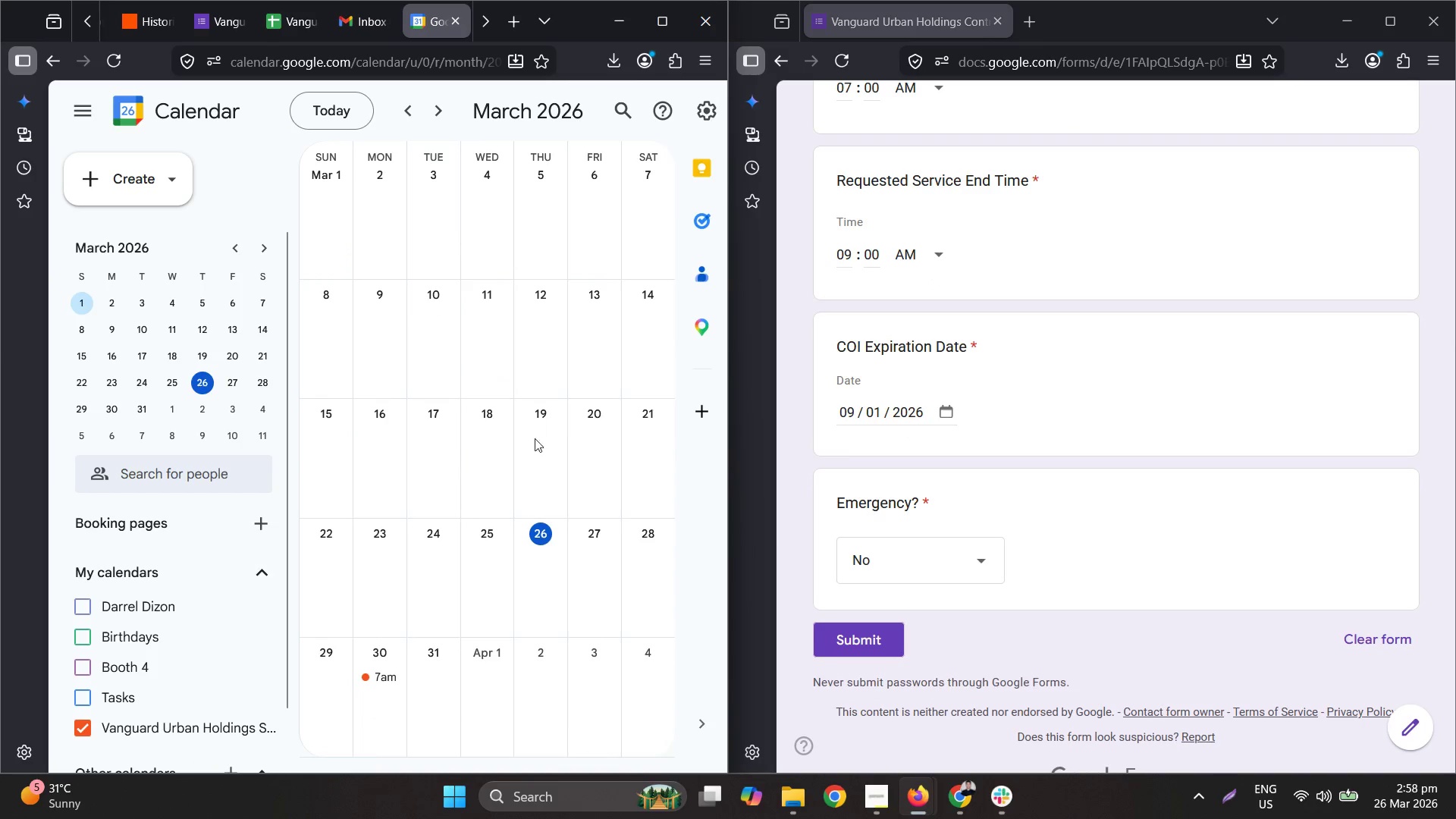 
scroll: coordinate [516, 513], scroll_direction: down, amount: 1.0
 